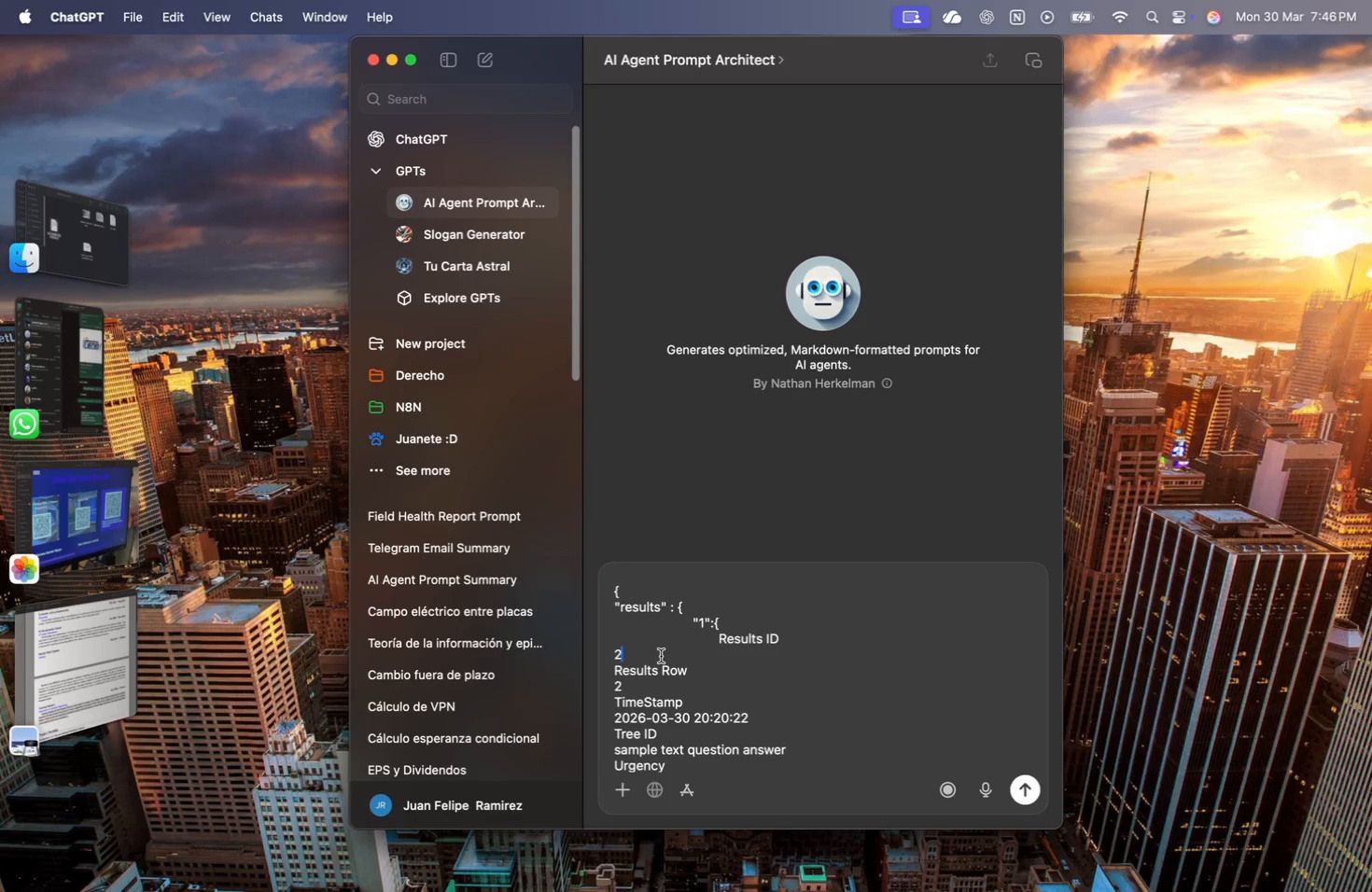 
key(ArrowLeft)
 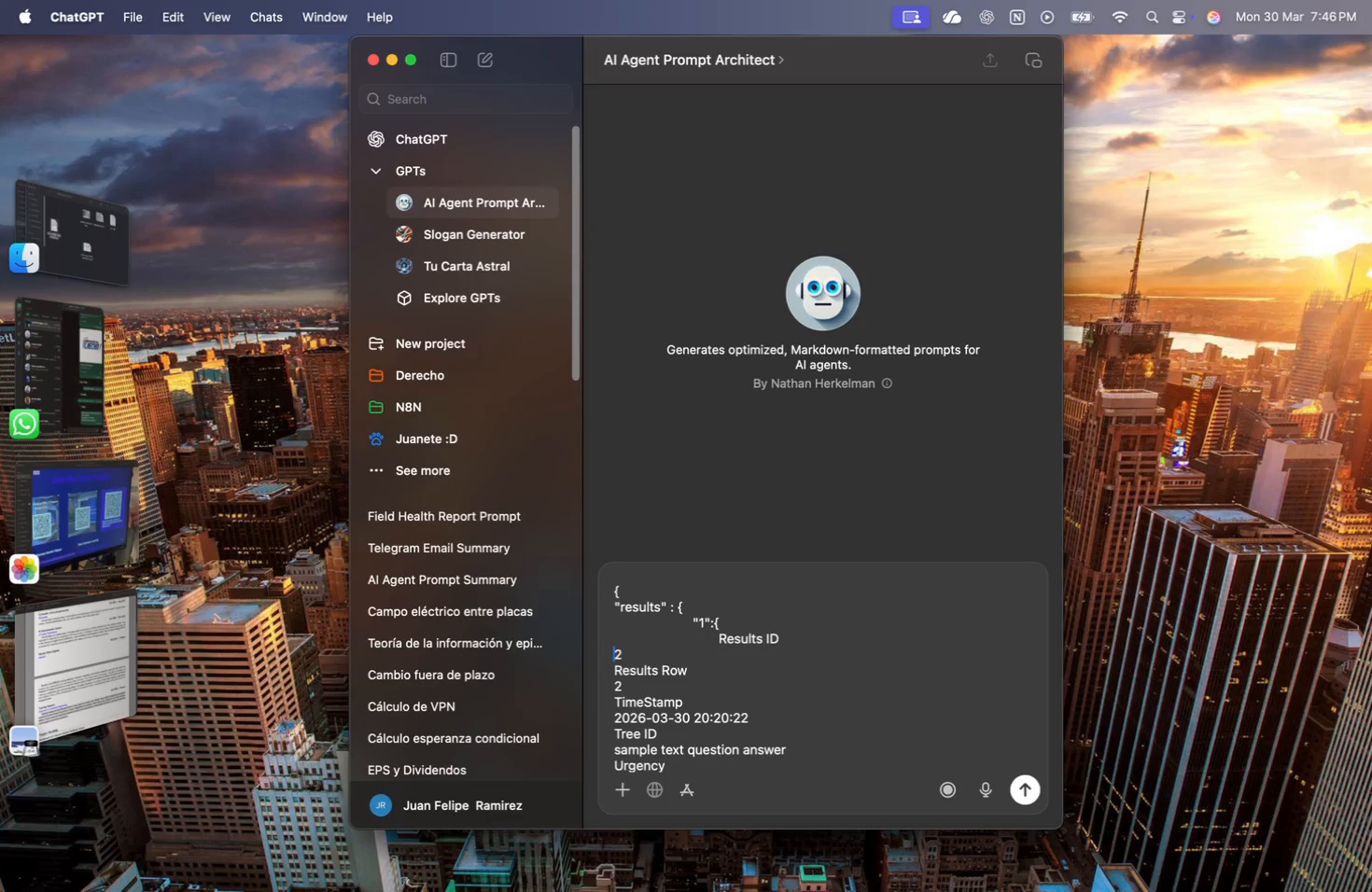 
key(Backspace)
 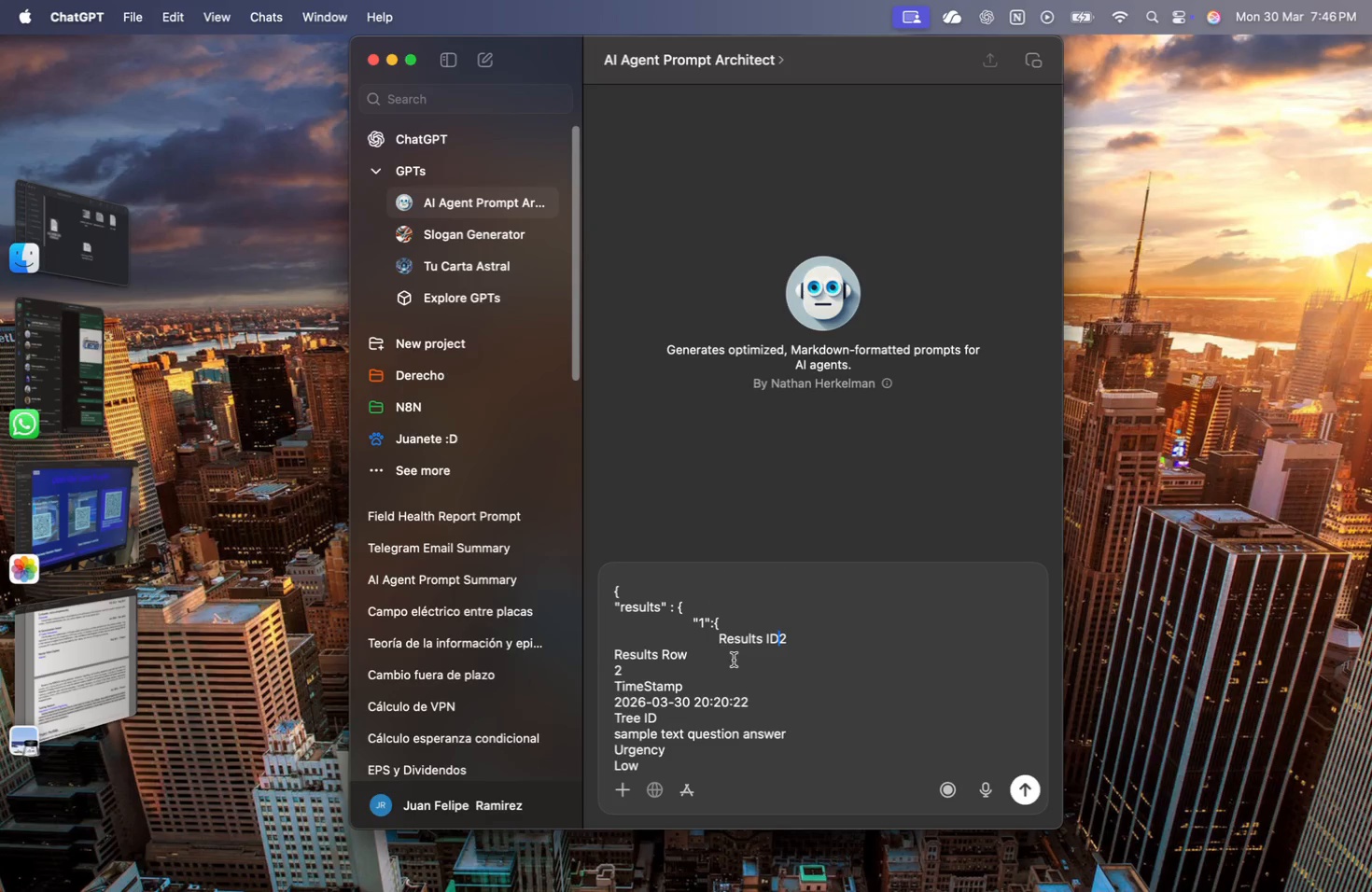 
key(Space)
 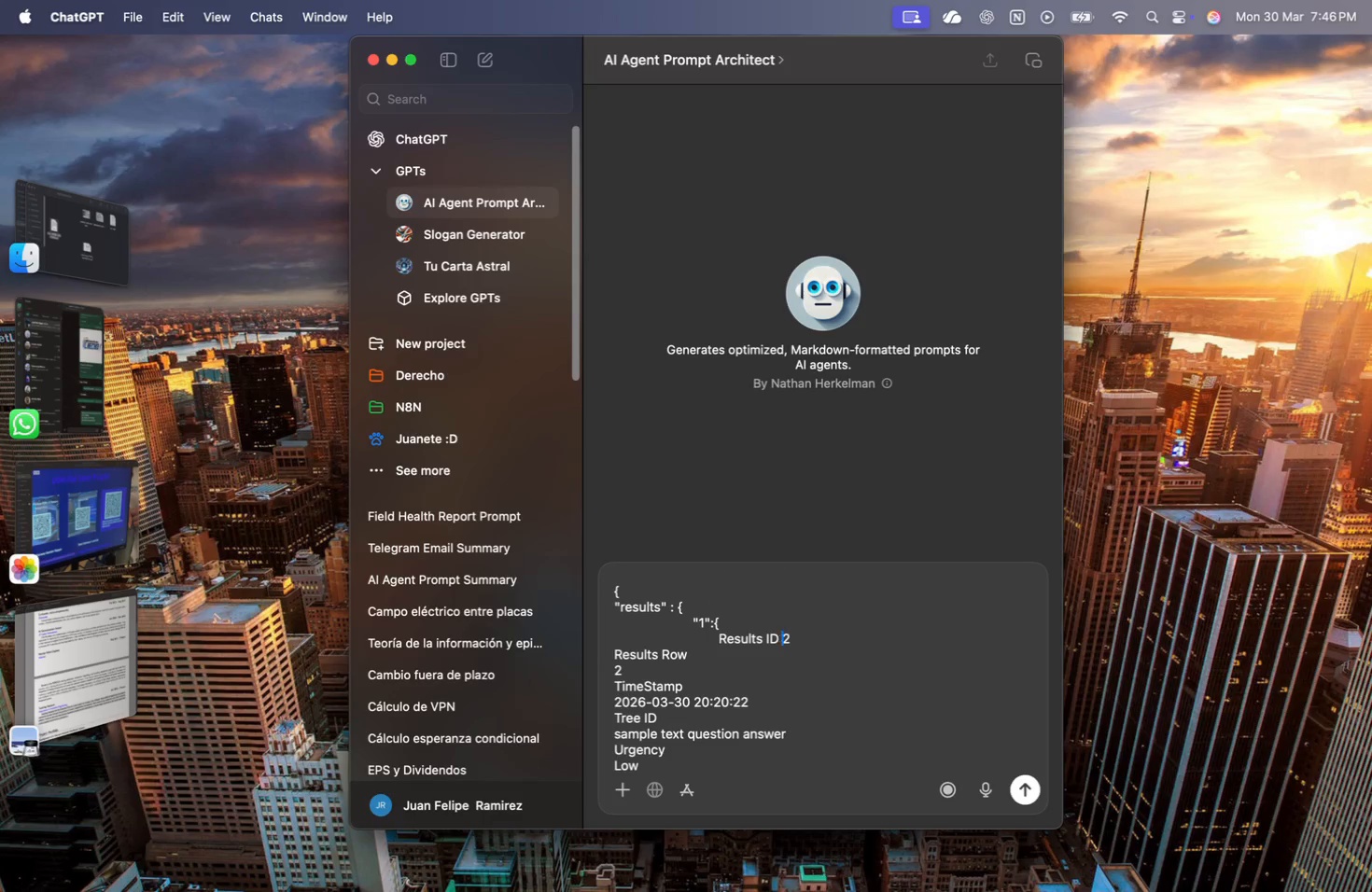 
key(Shift+ShiftRight)
 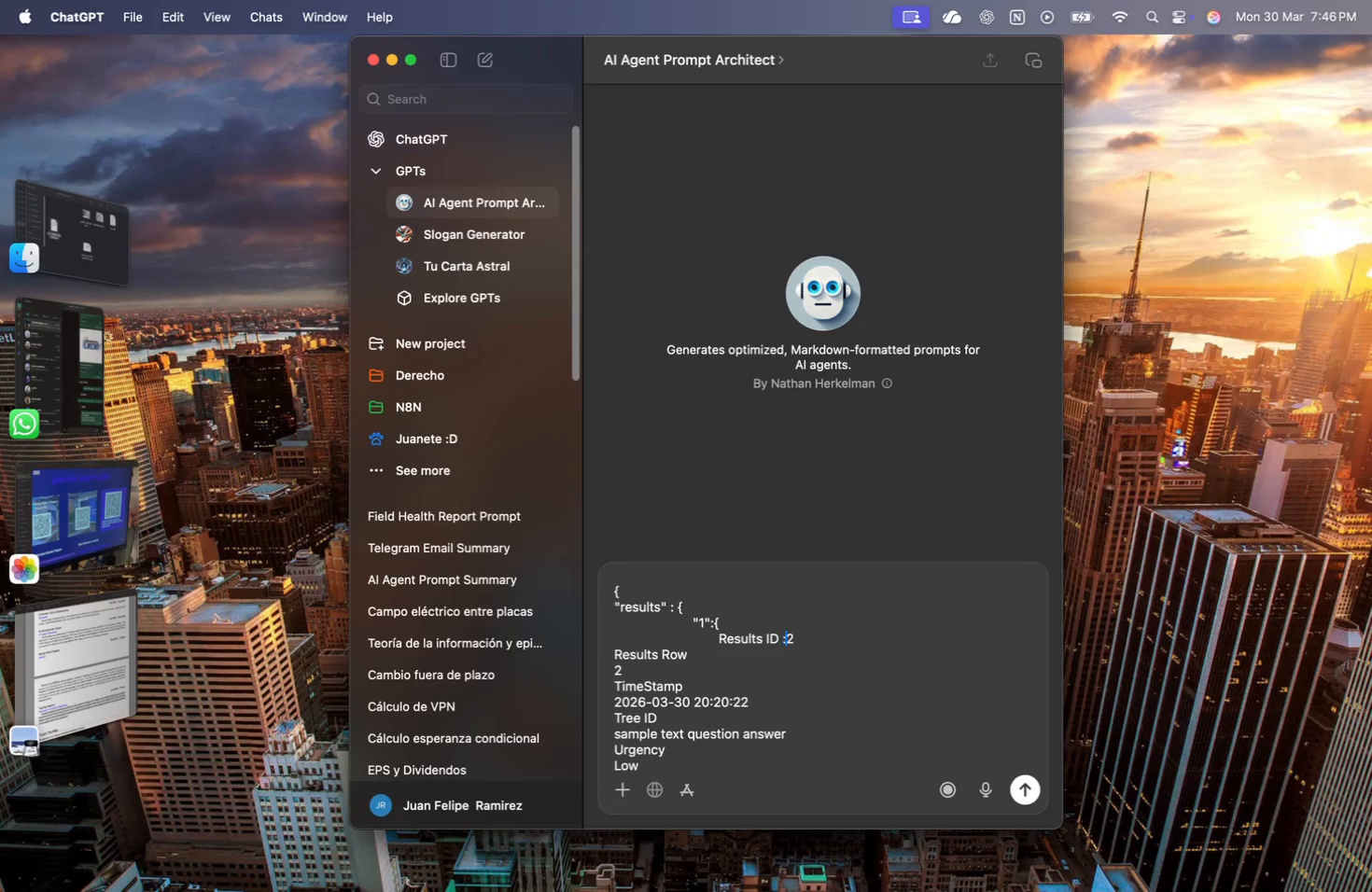 
key(Shift+Semicolon)
 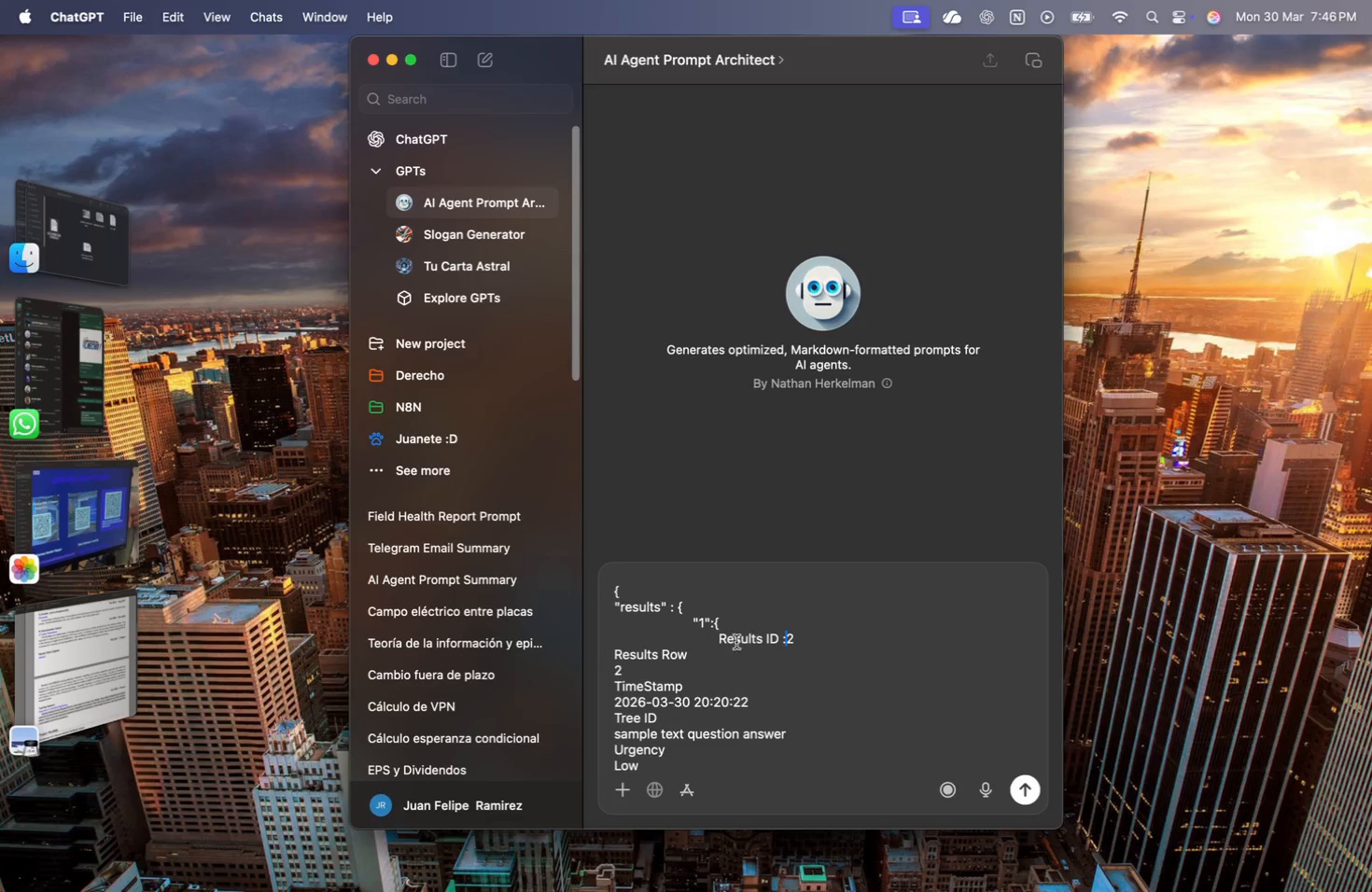 
left_click([721, 639])
 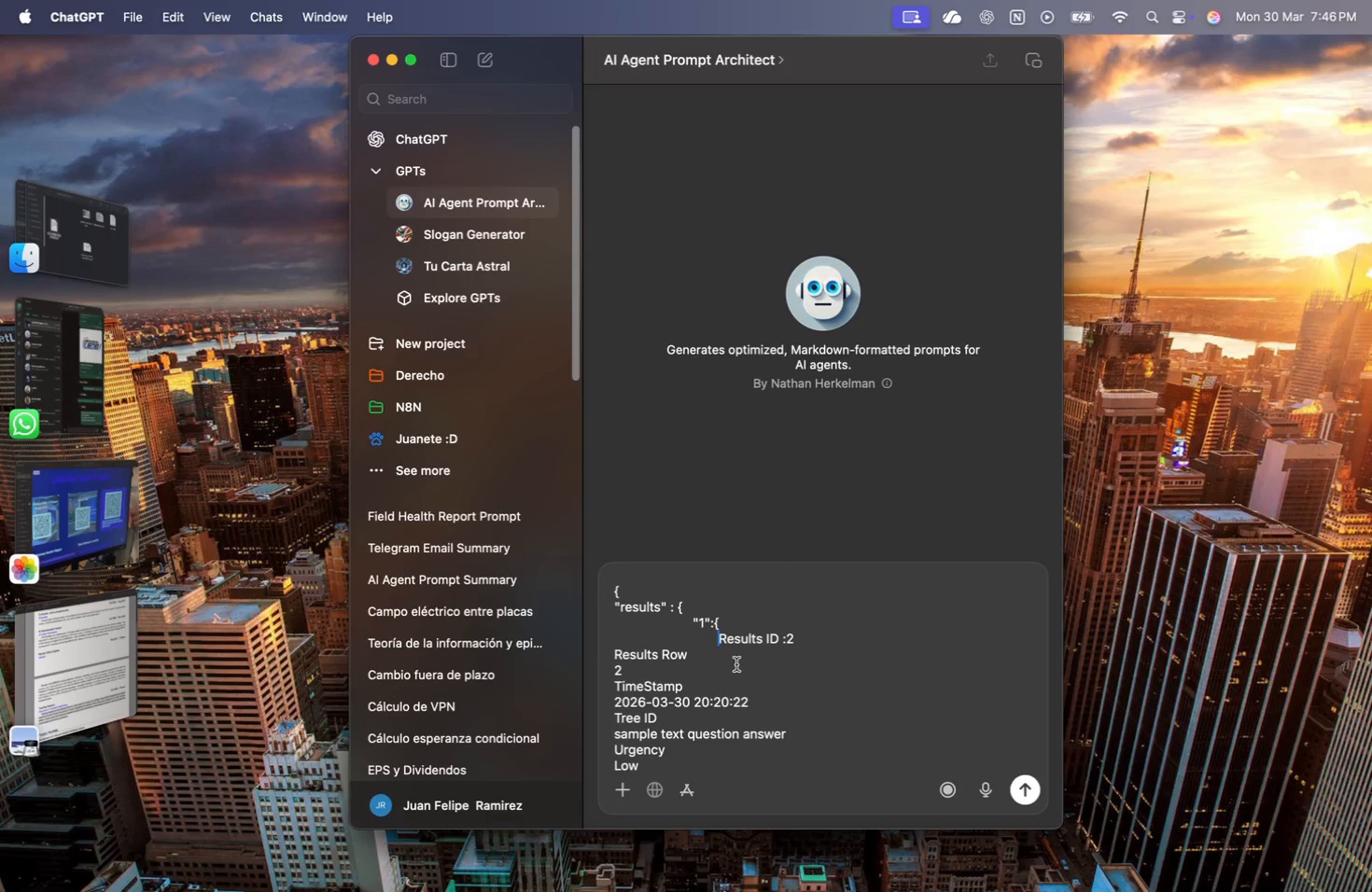 
key(Shift+ShiftRight)
 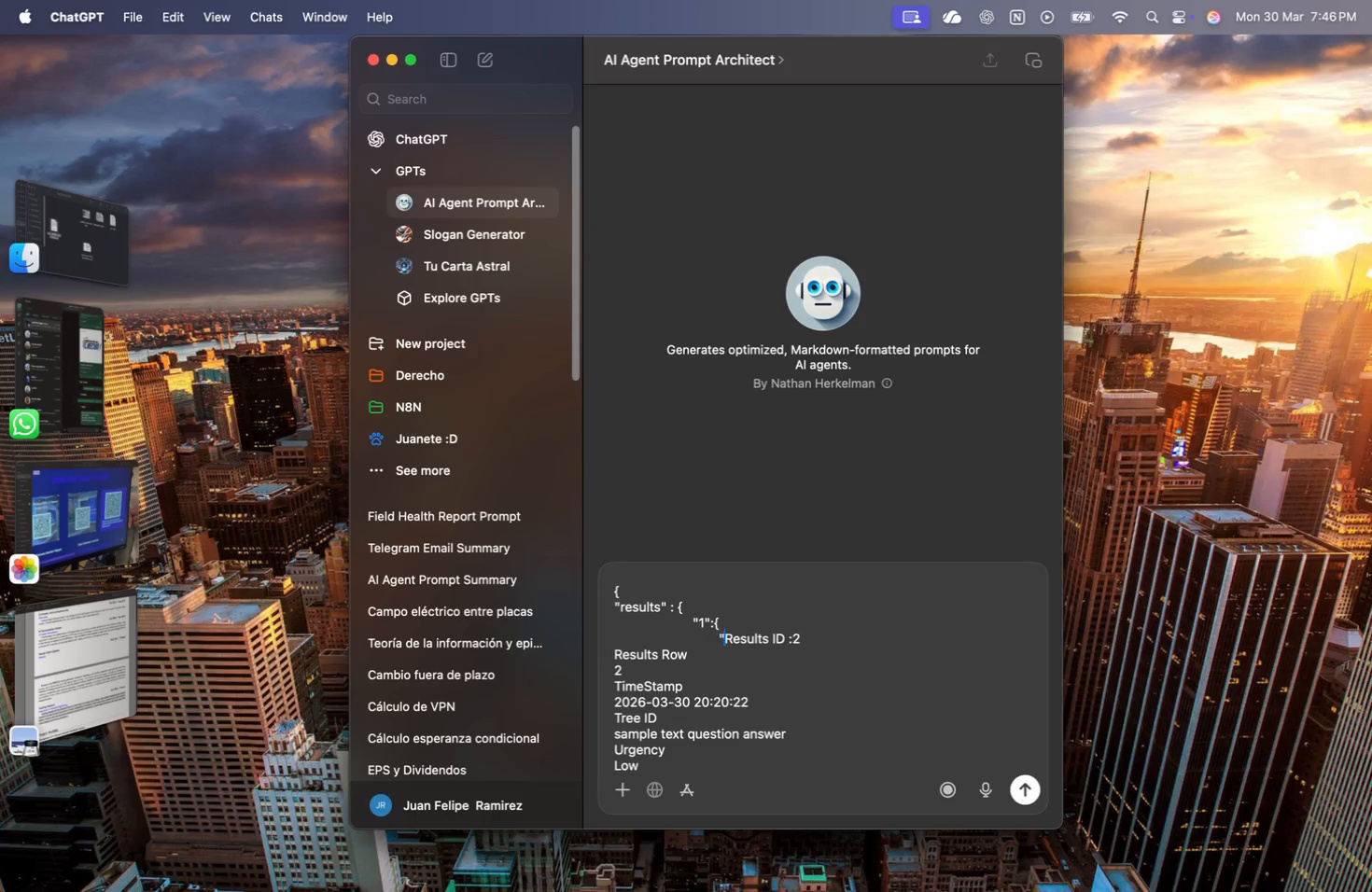 
key(Shift+Quote)
 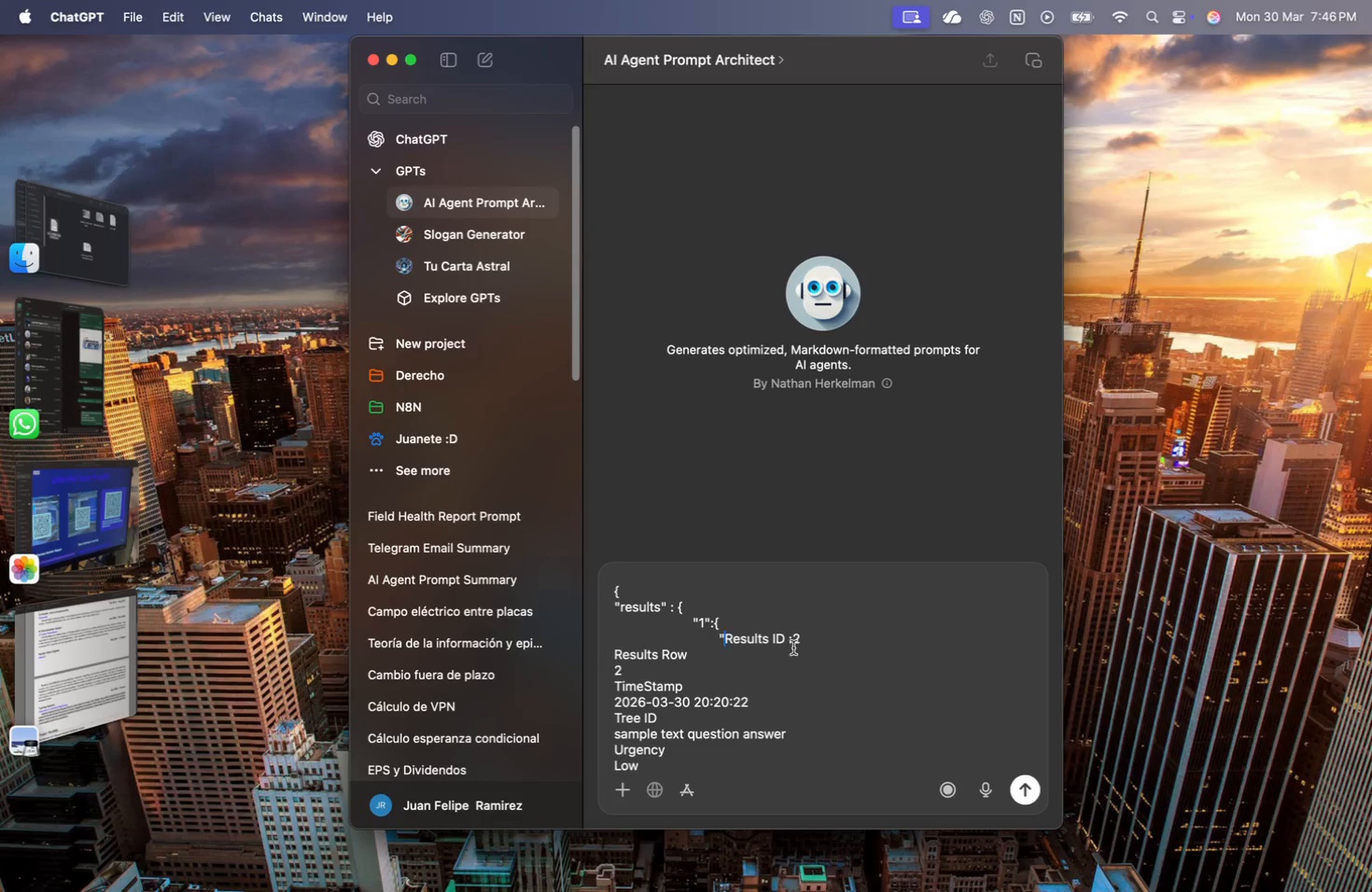 
left_click([789, 640])
 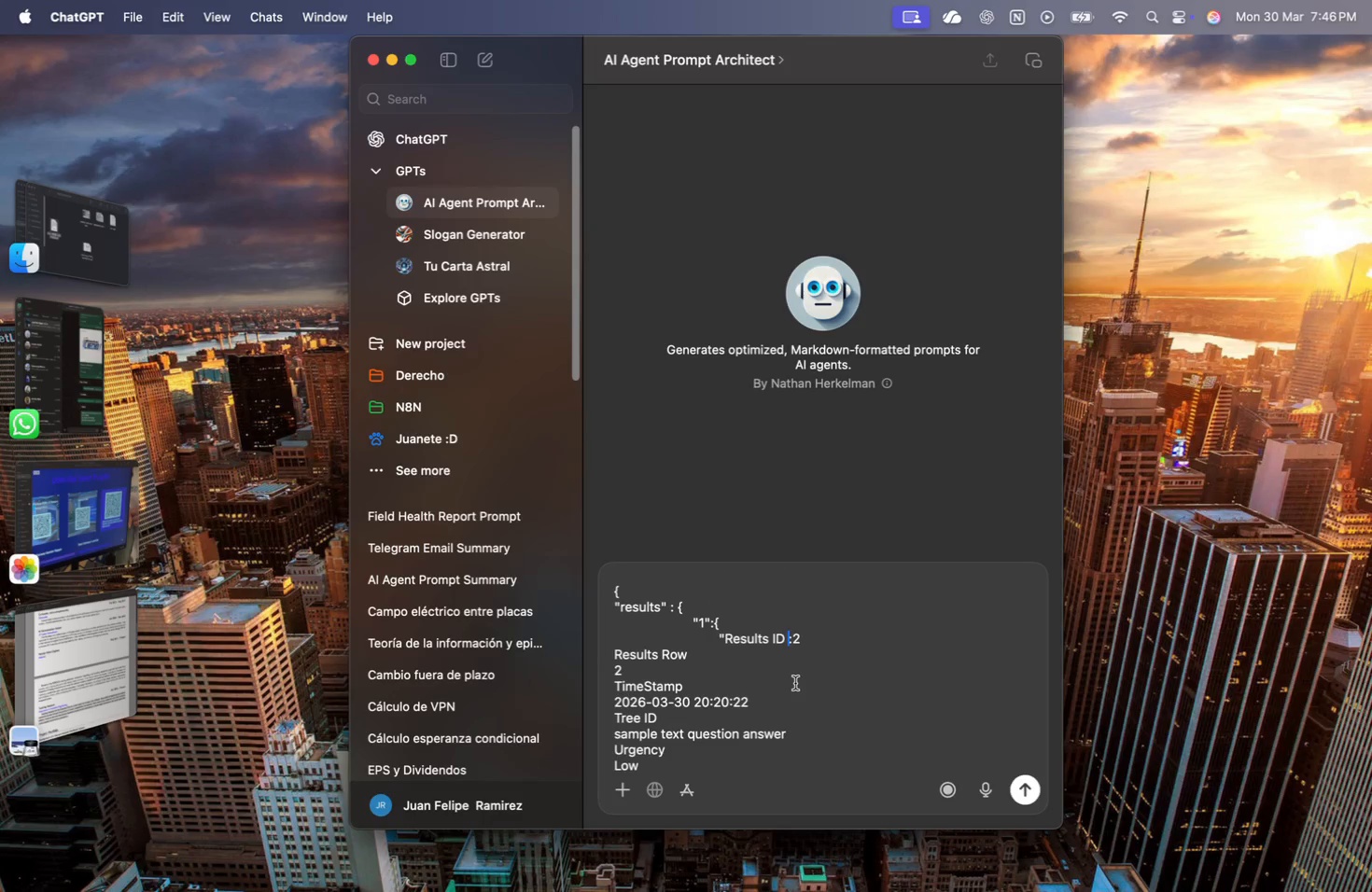 
key(Backspace)
 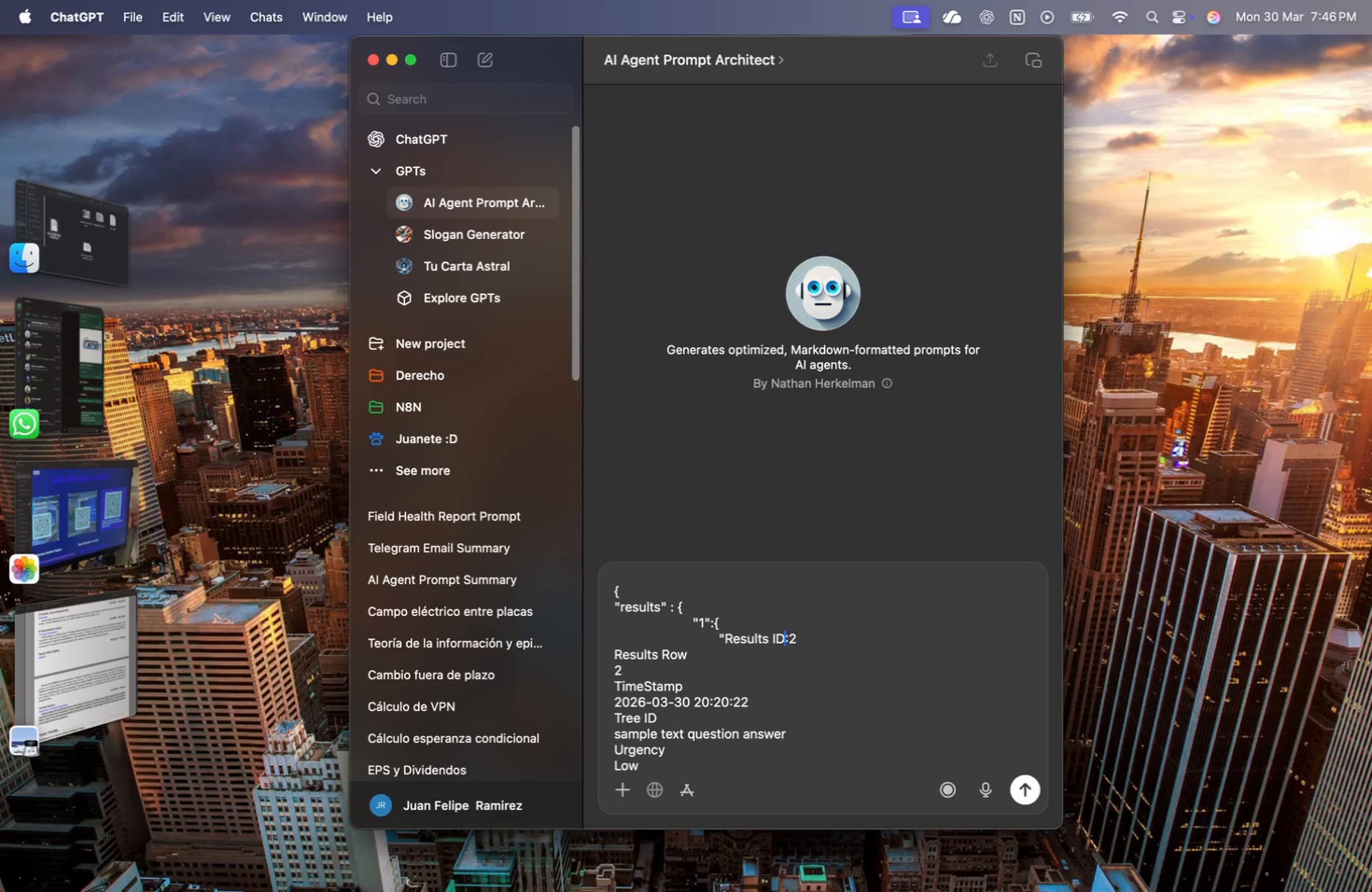 
key(Shift+Quote)
 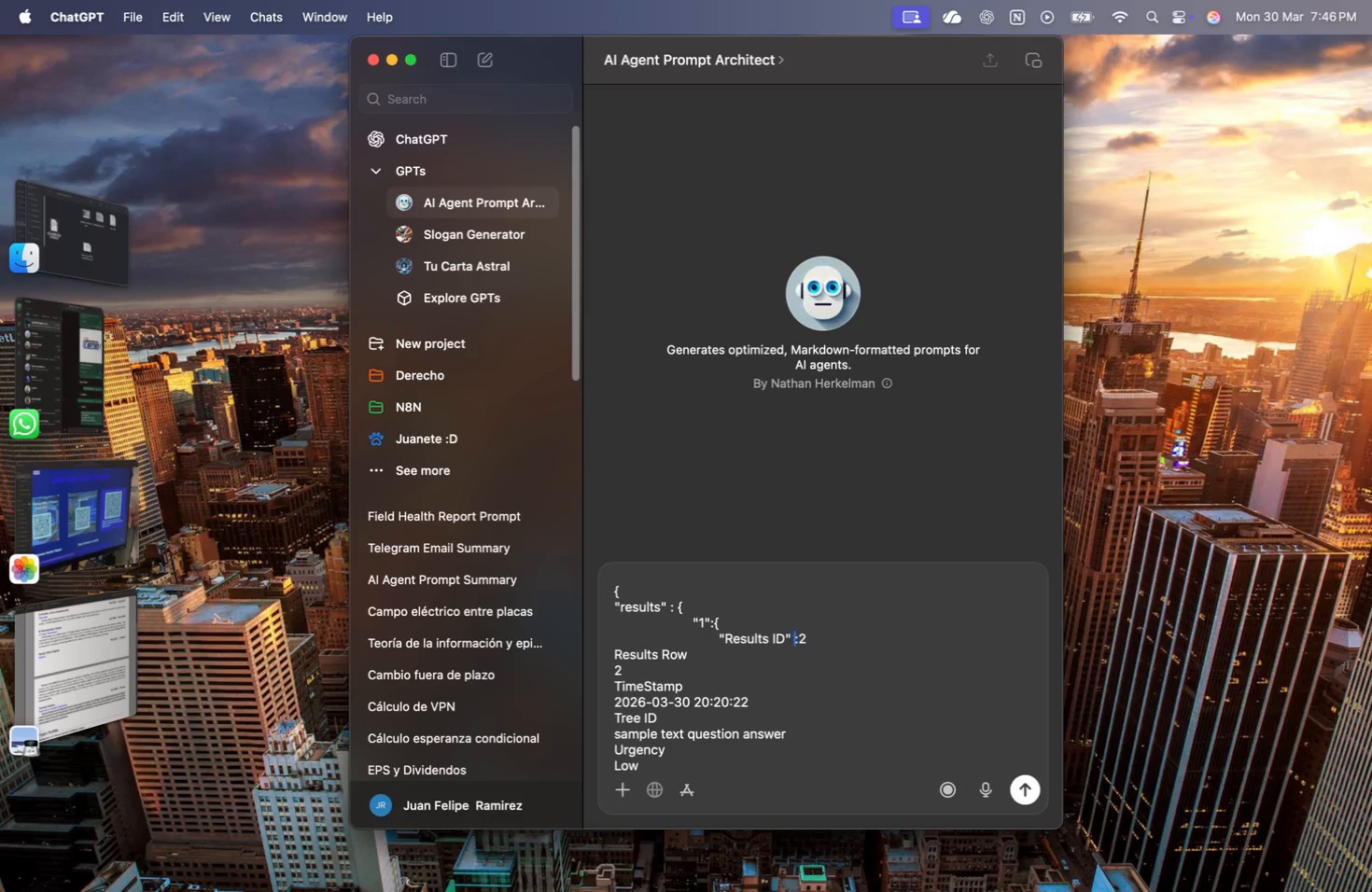 
key(Shift+Space)
 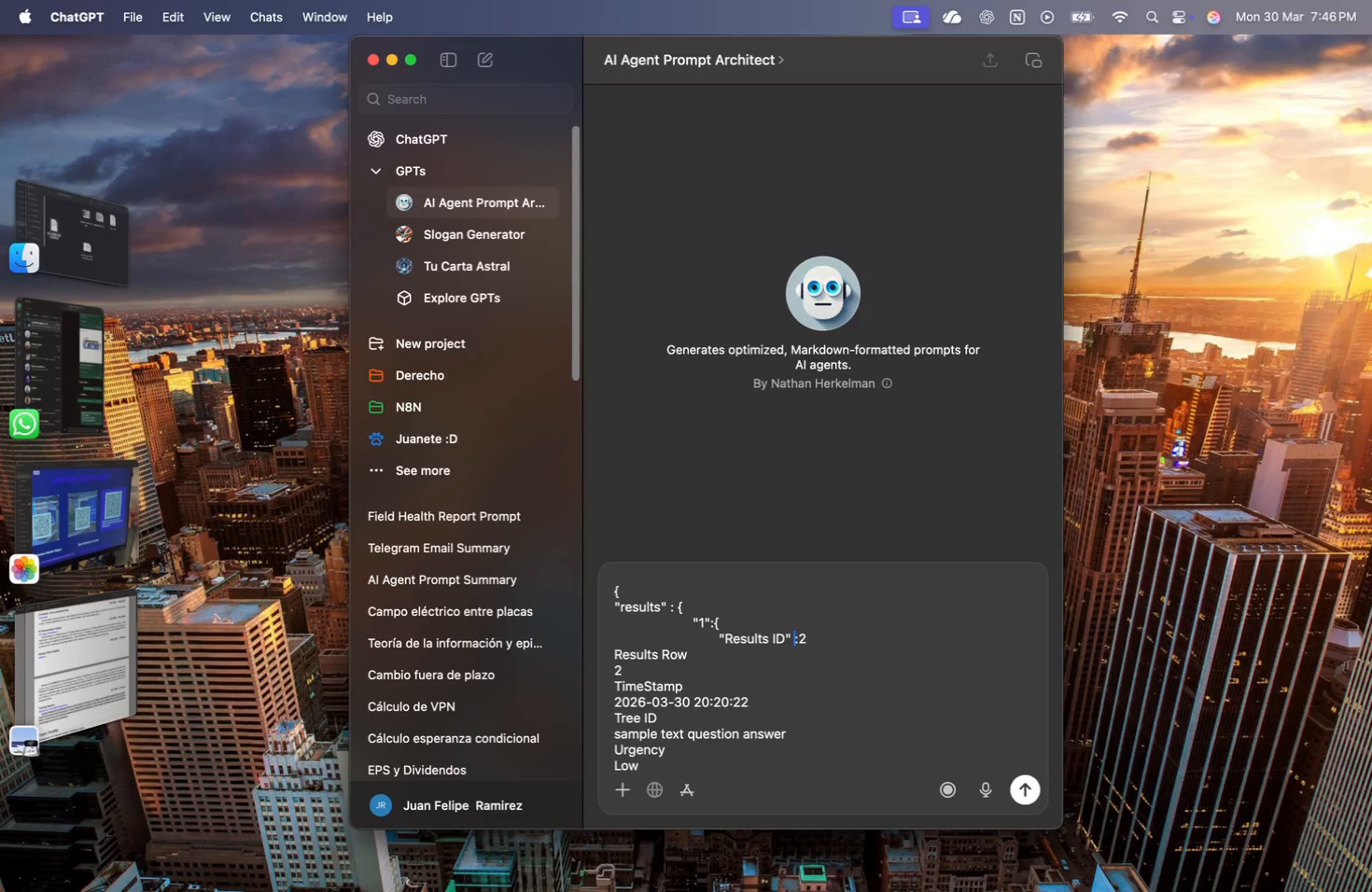 
key(ArrowRight)
 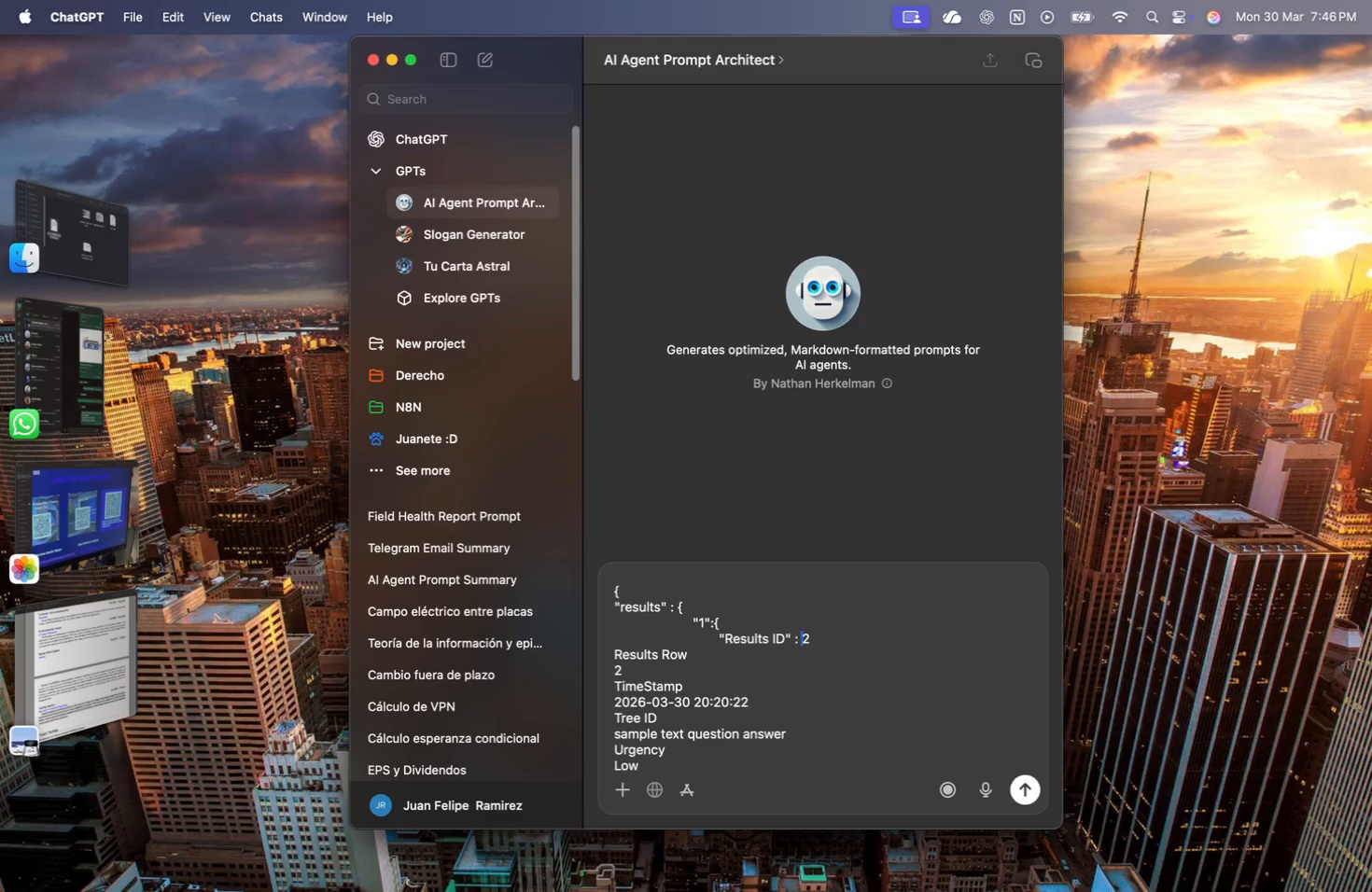 
key(Space)
 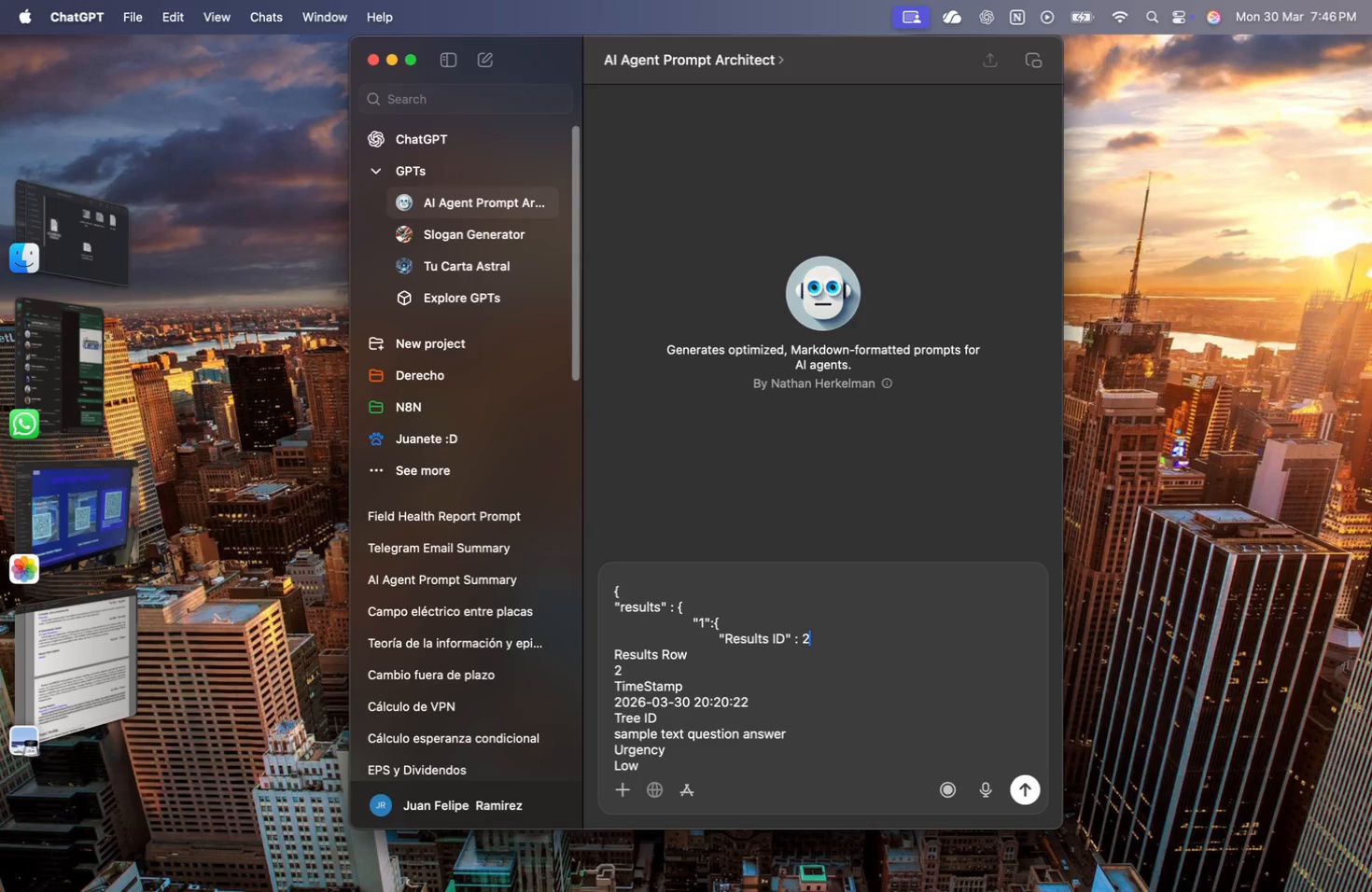 
key(ArrowRight)
 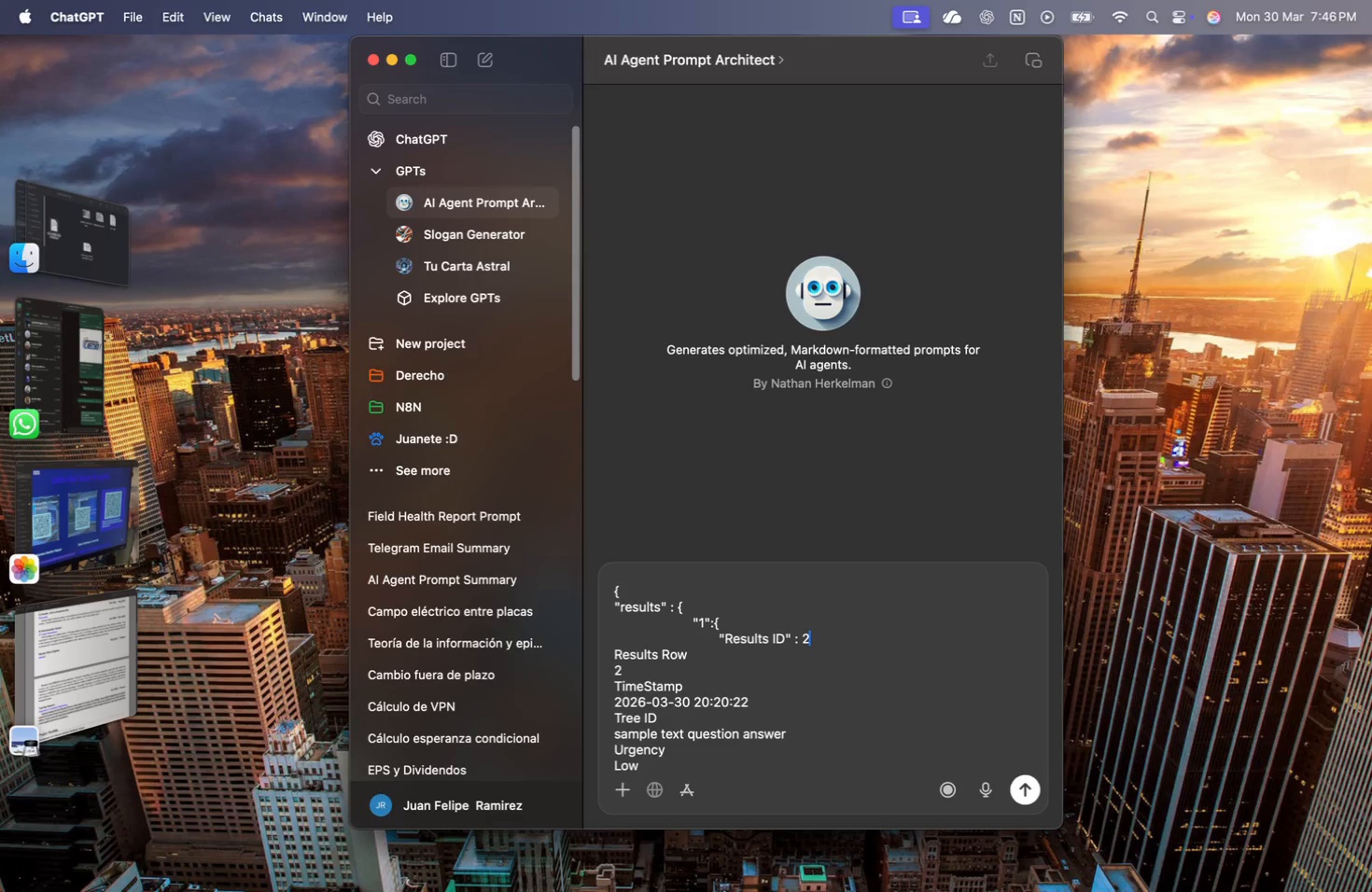 
key(Comma)
 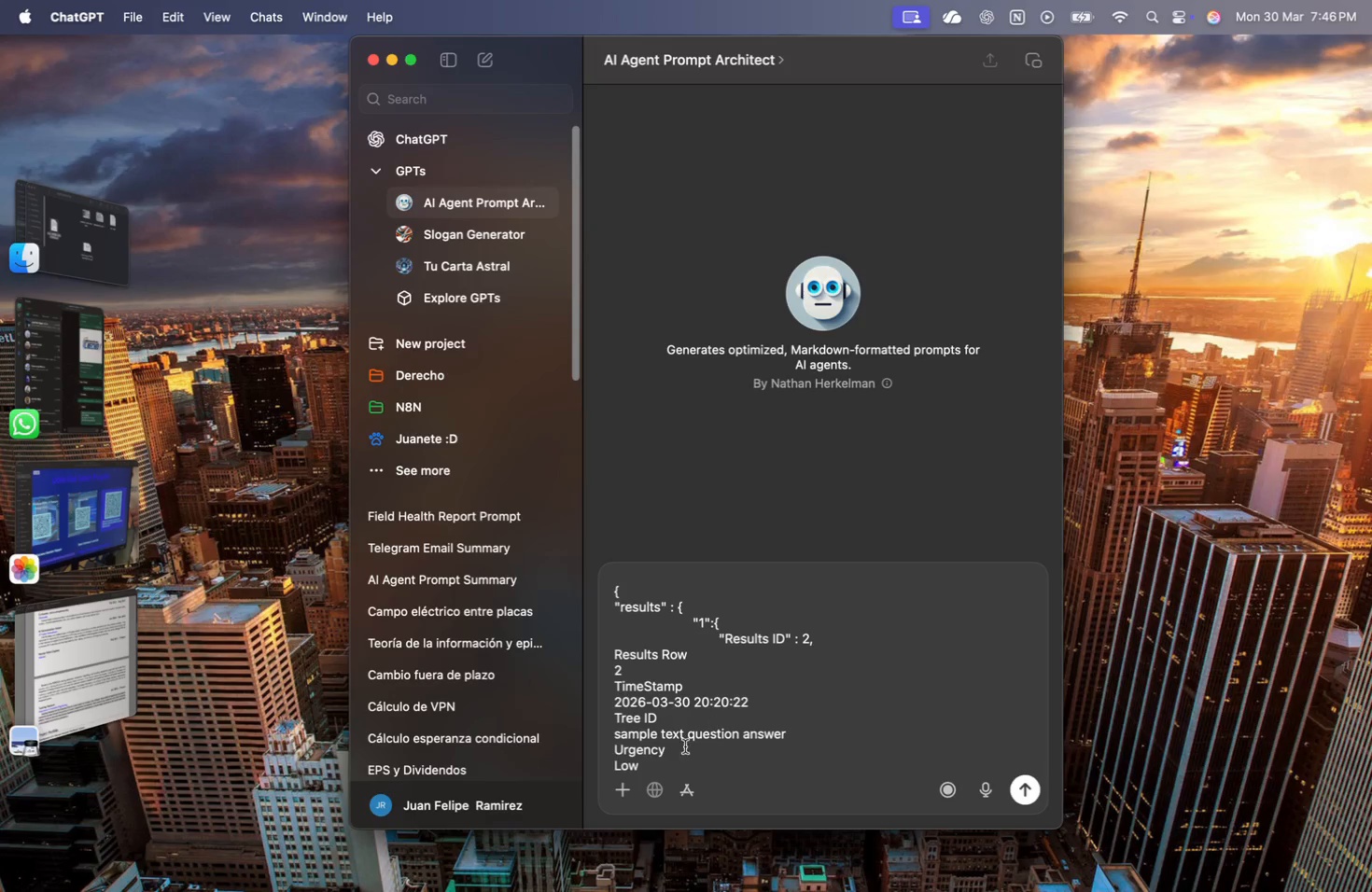 
wait(6.5)
 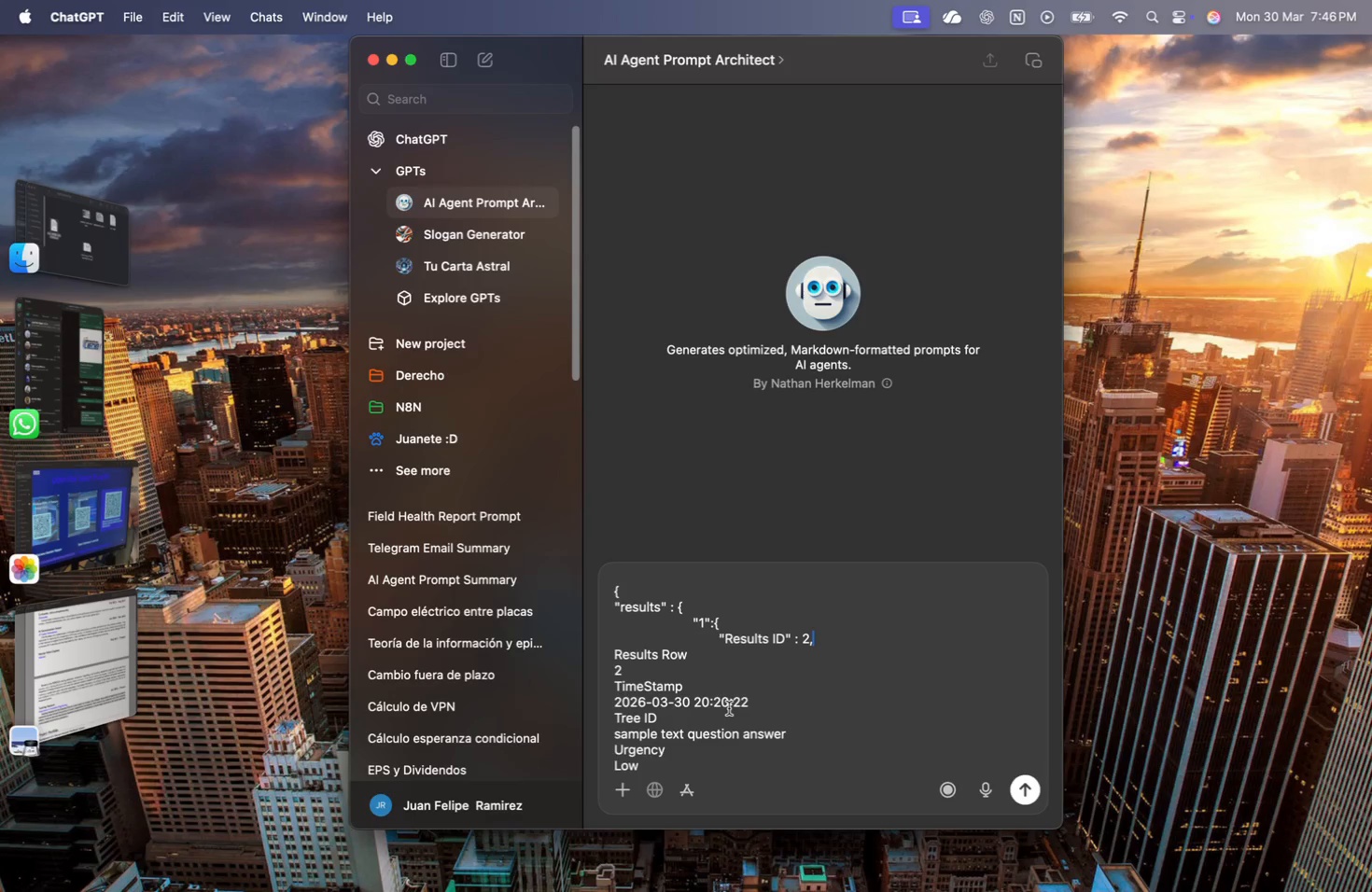 
left_click([613, 656])
 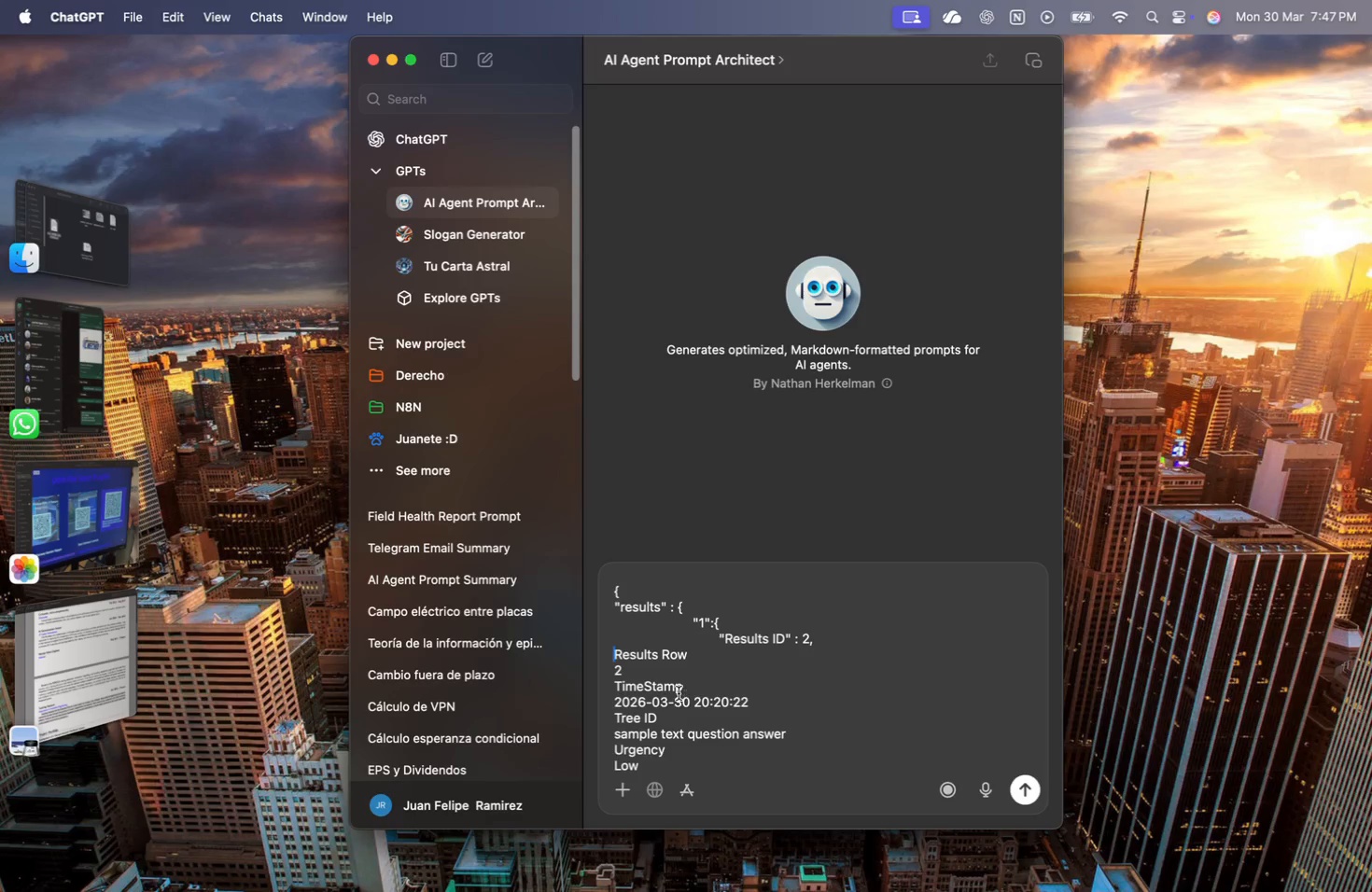 
key(Tab)
 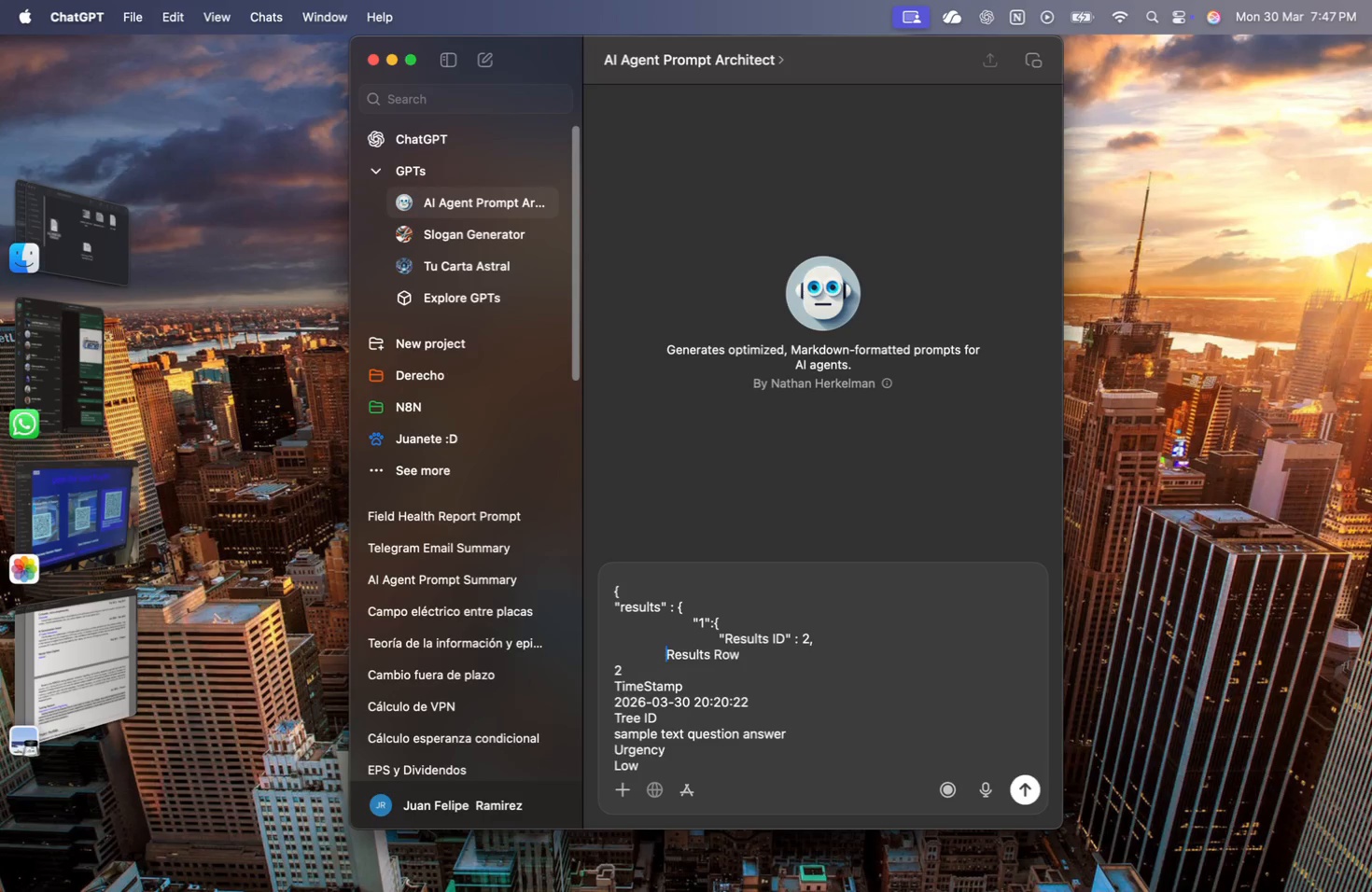 
key(Tab)
 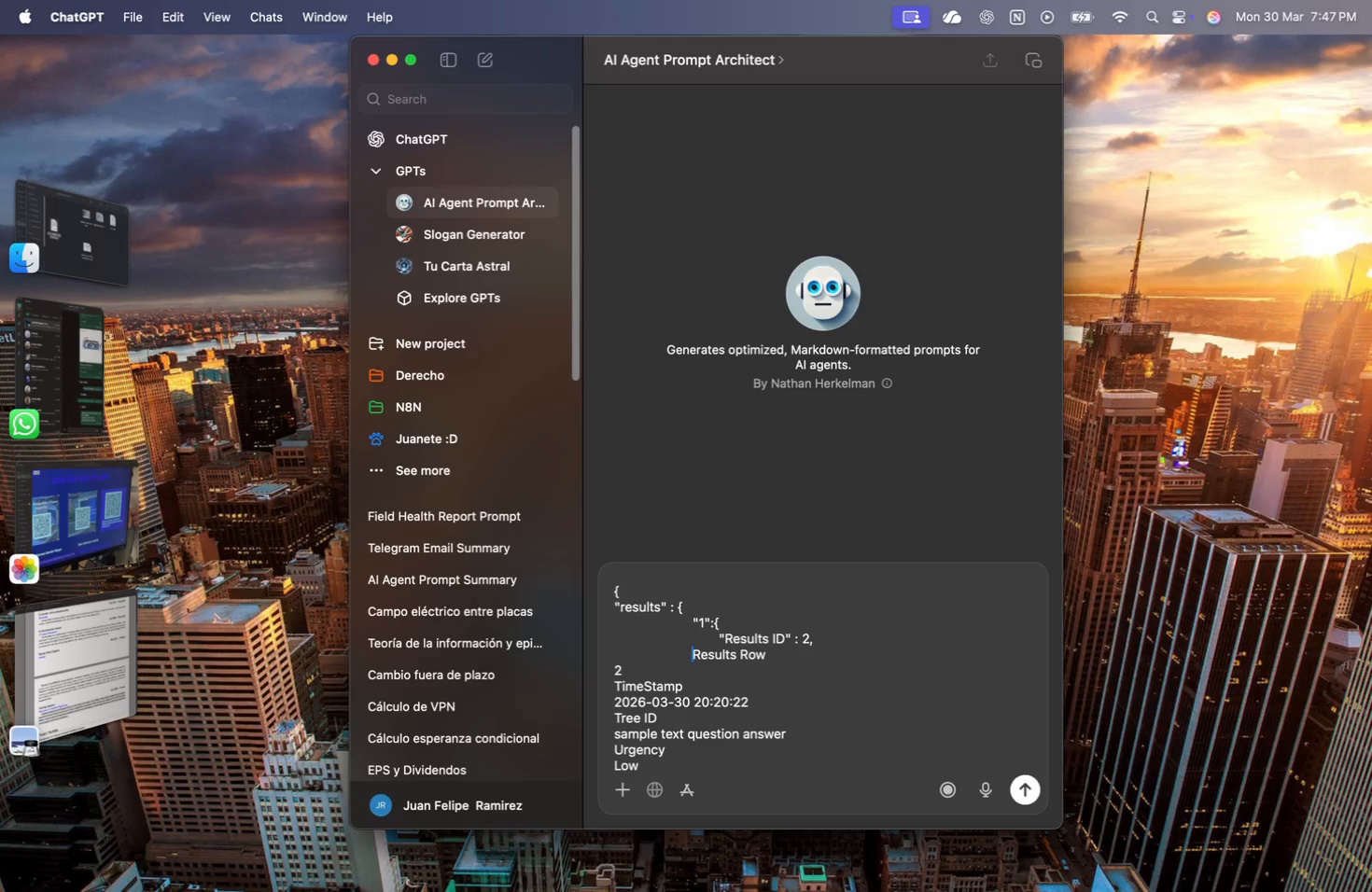 
key(Tab)
 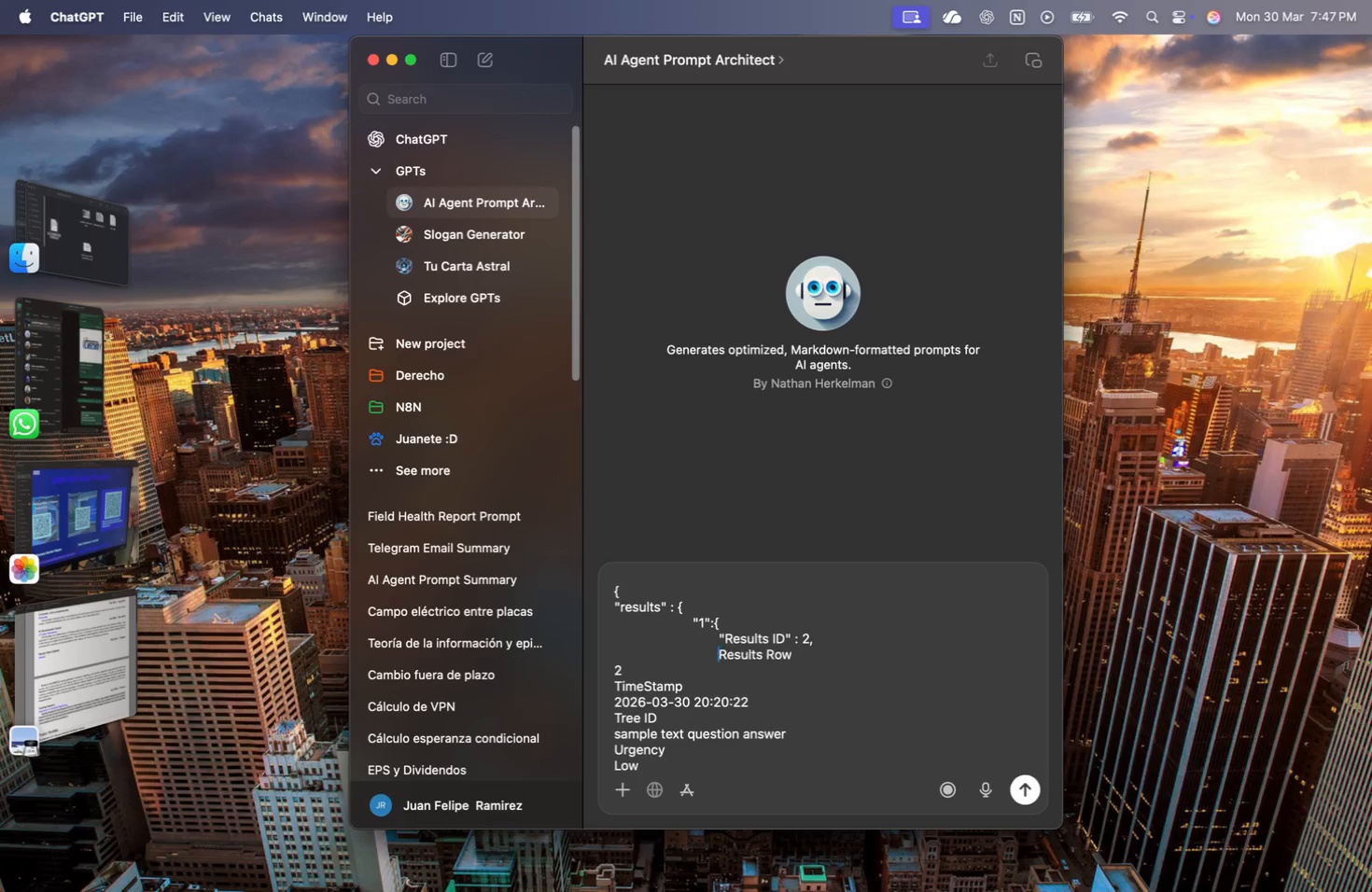 
key(Tab)
 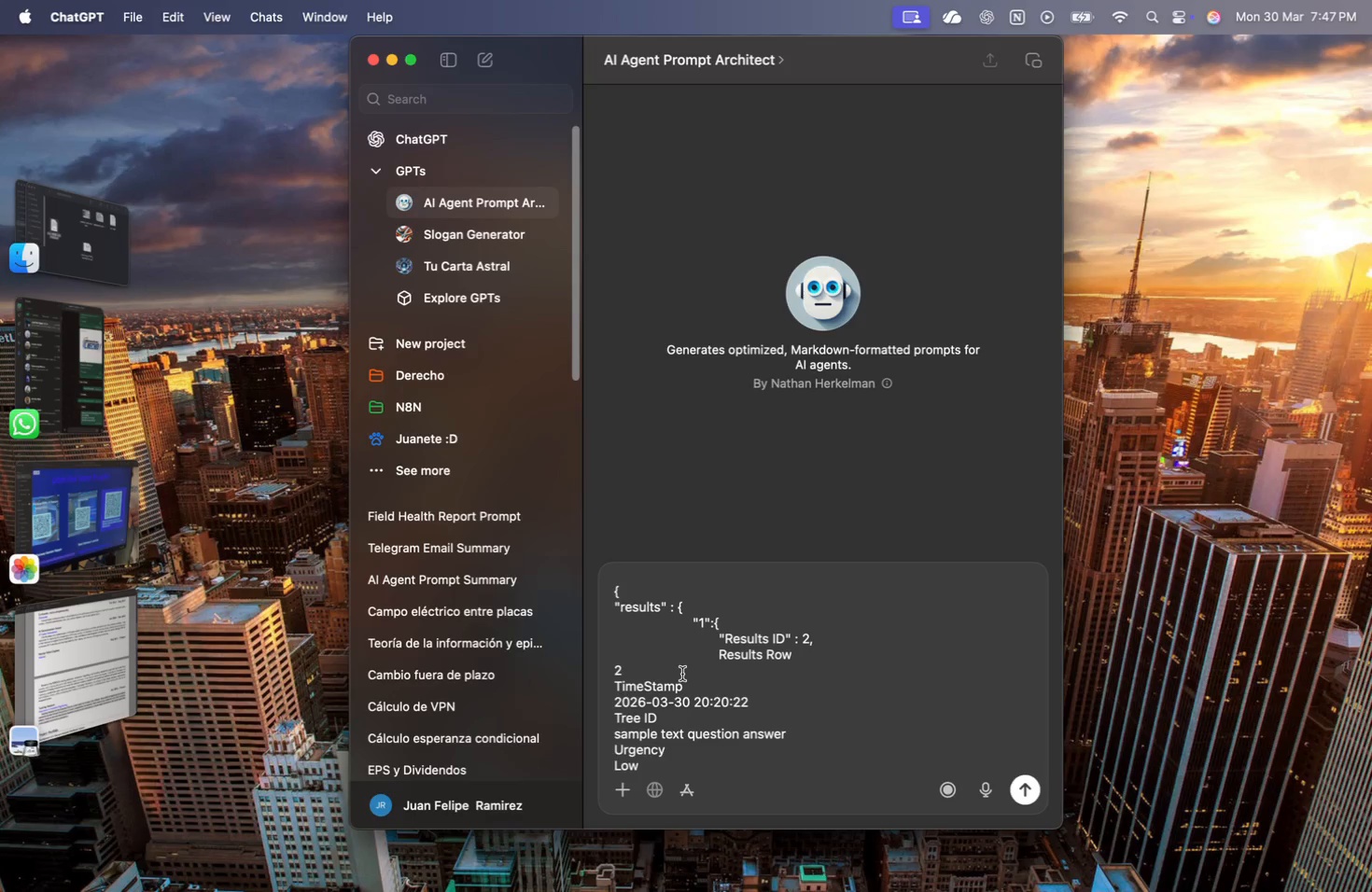 
key(Shift+ShiftRight)
 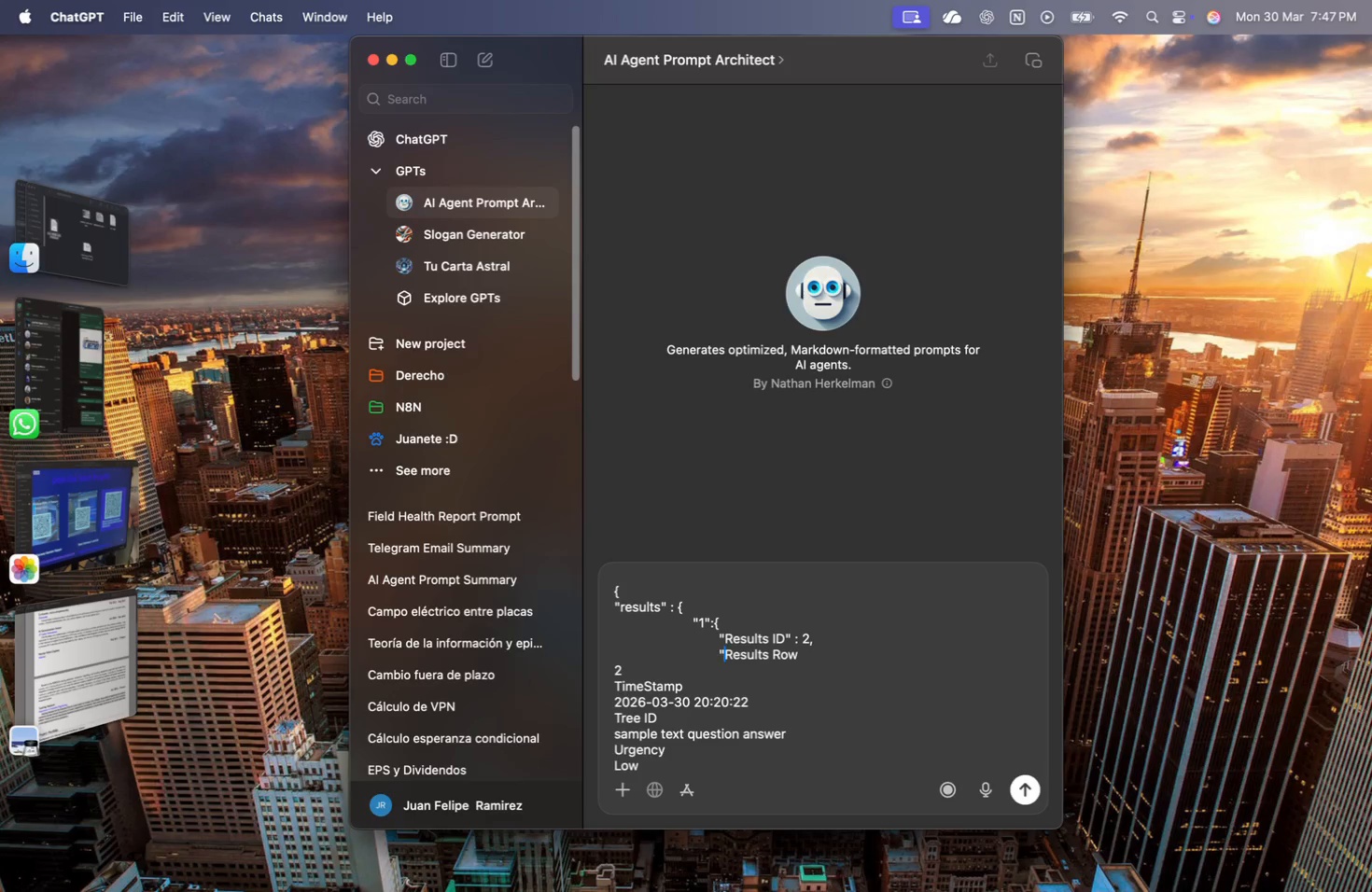 
key(Shift+Quote)
 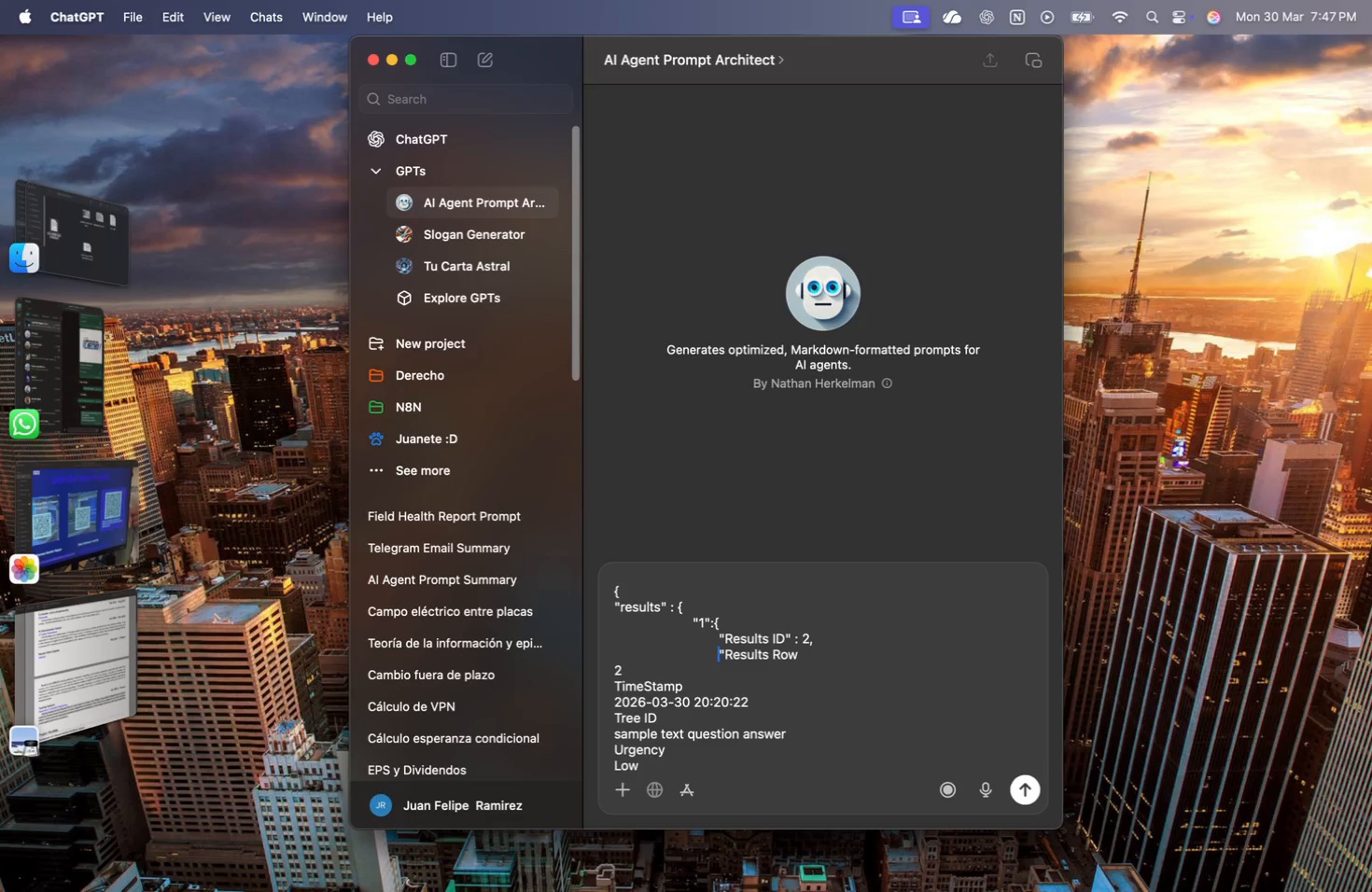 
key(ArrowLeft)
 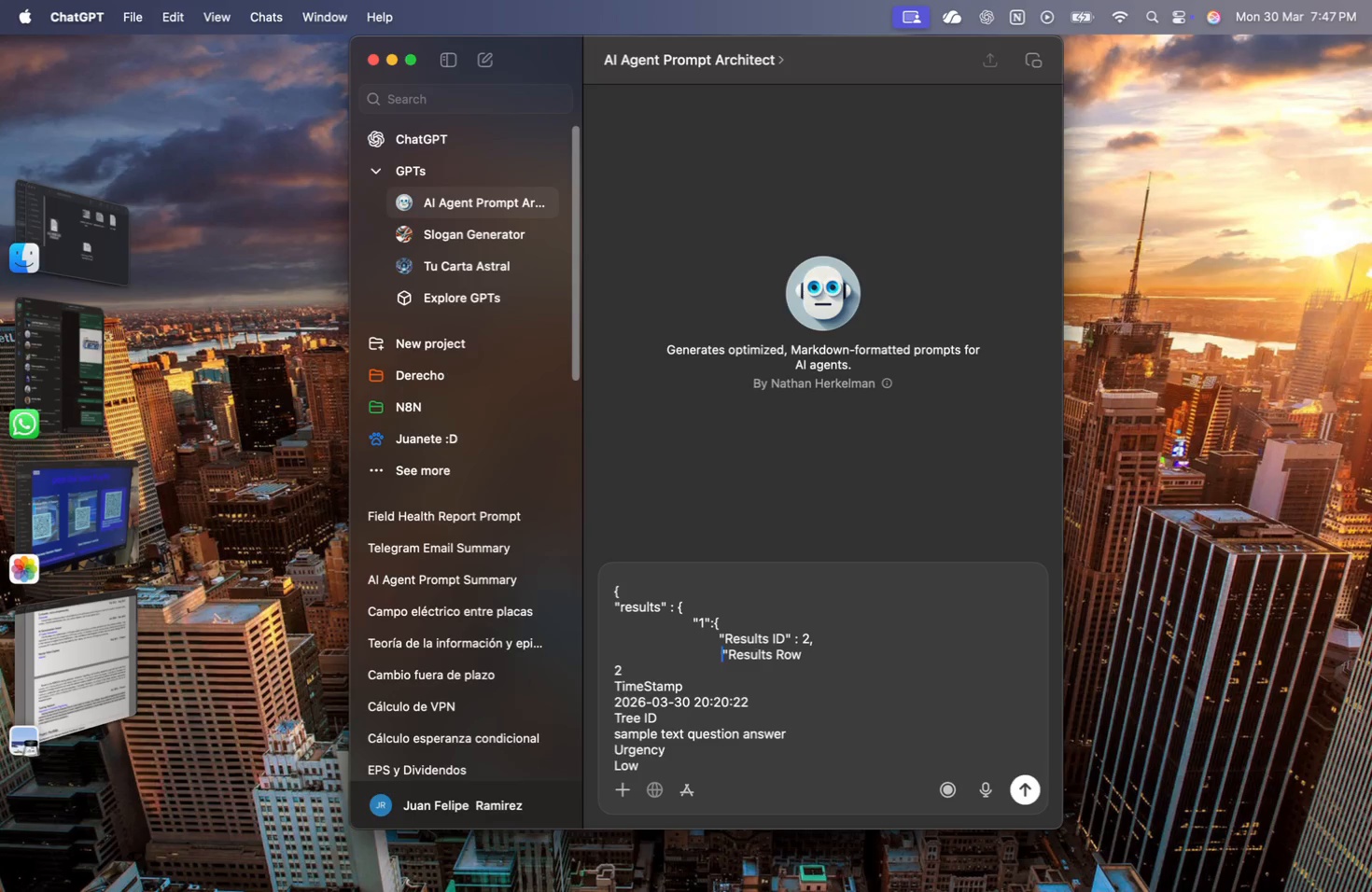 
key(Space)
 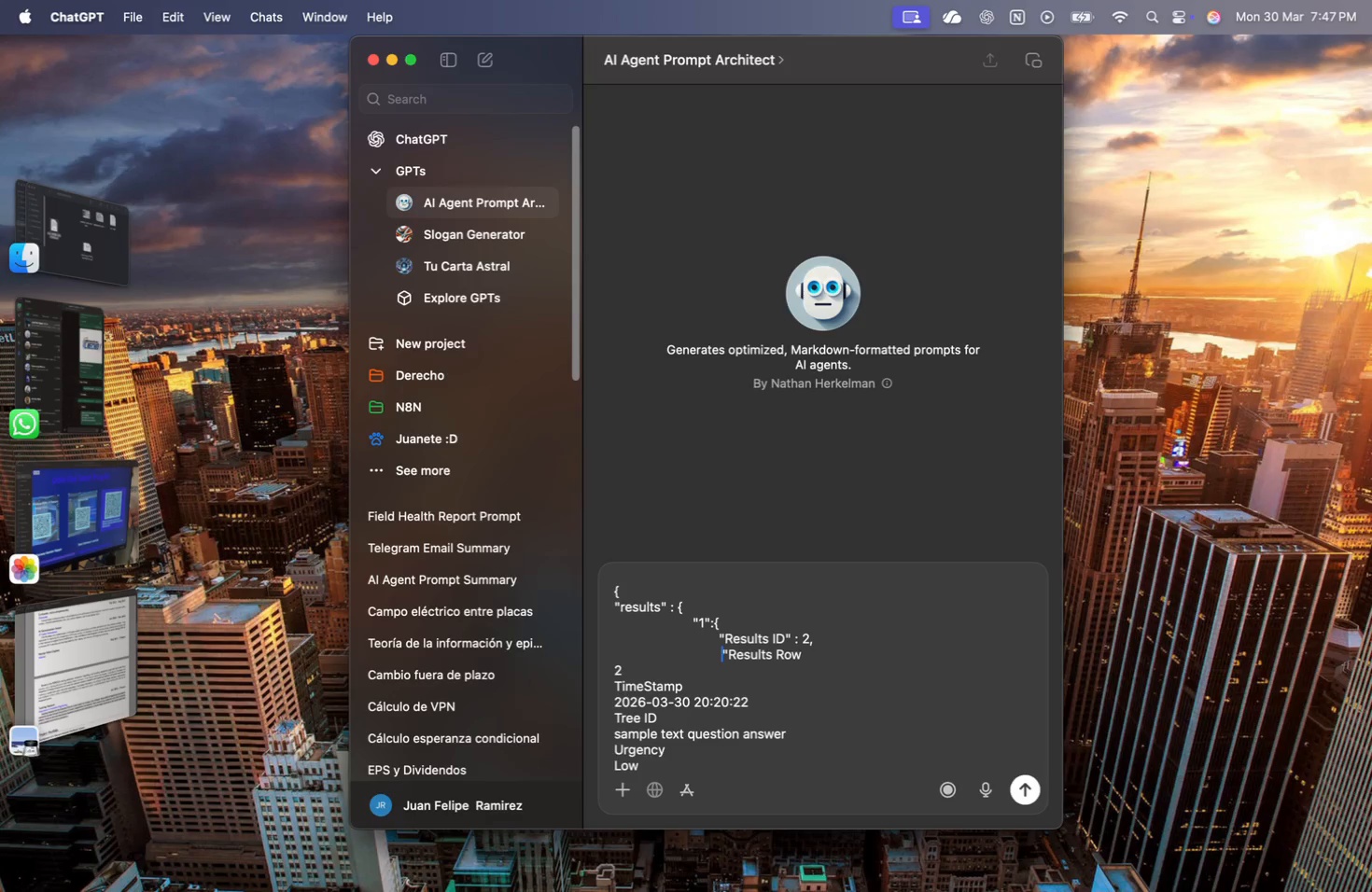 
key(Backspace)
 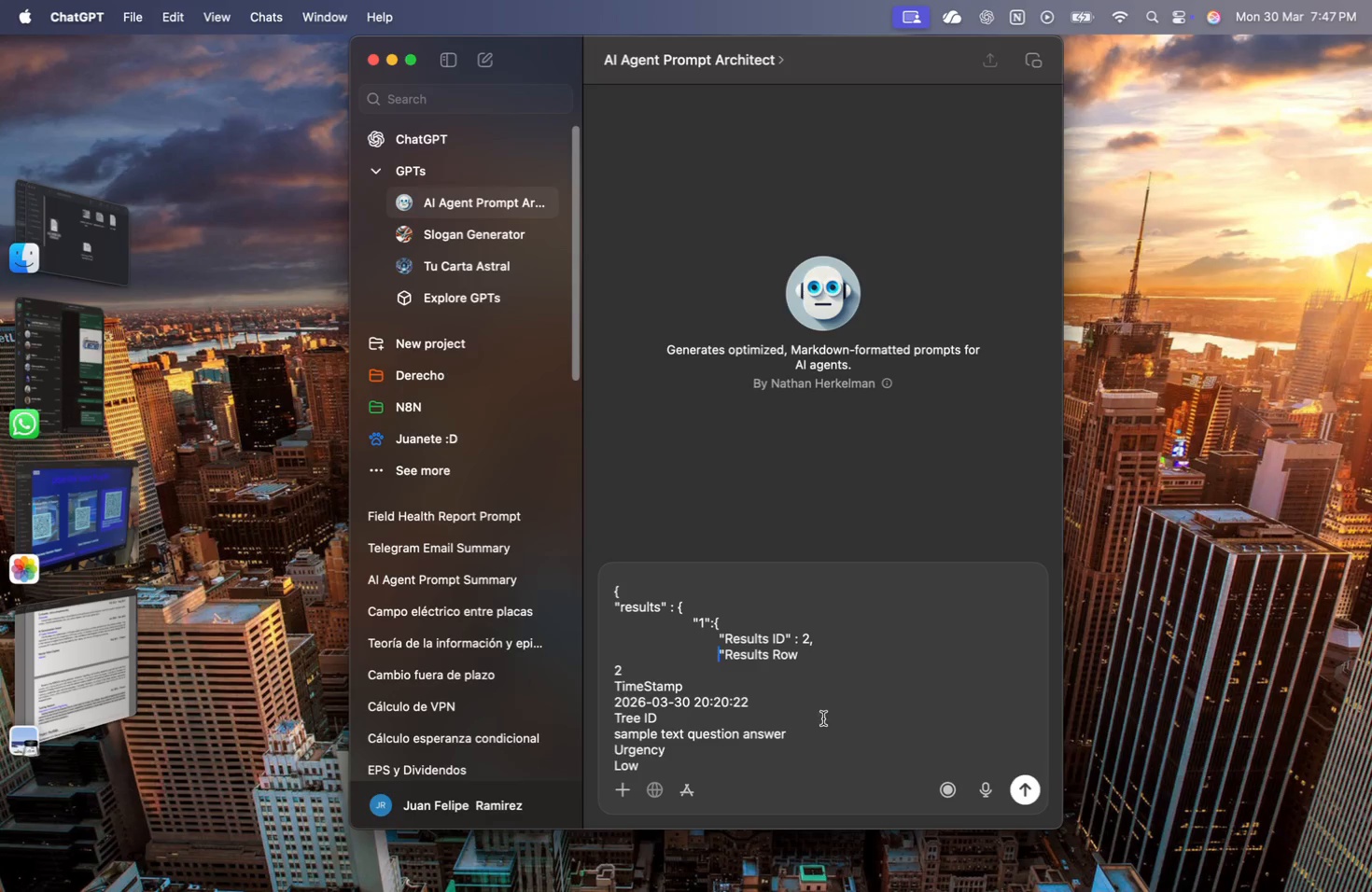 
left_click([824, 656])
 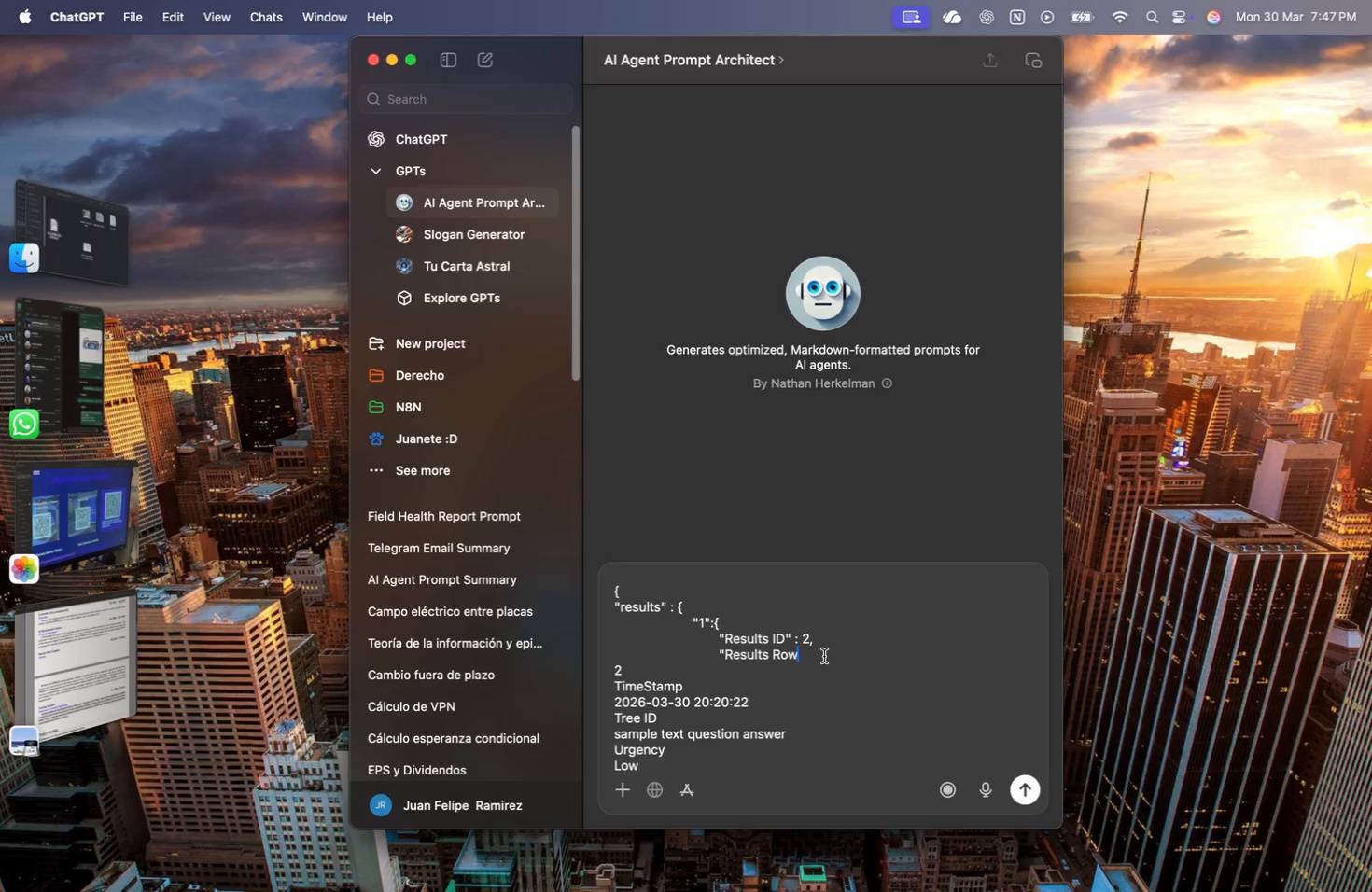 
key(Shift+Quote)
 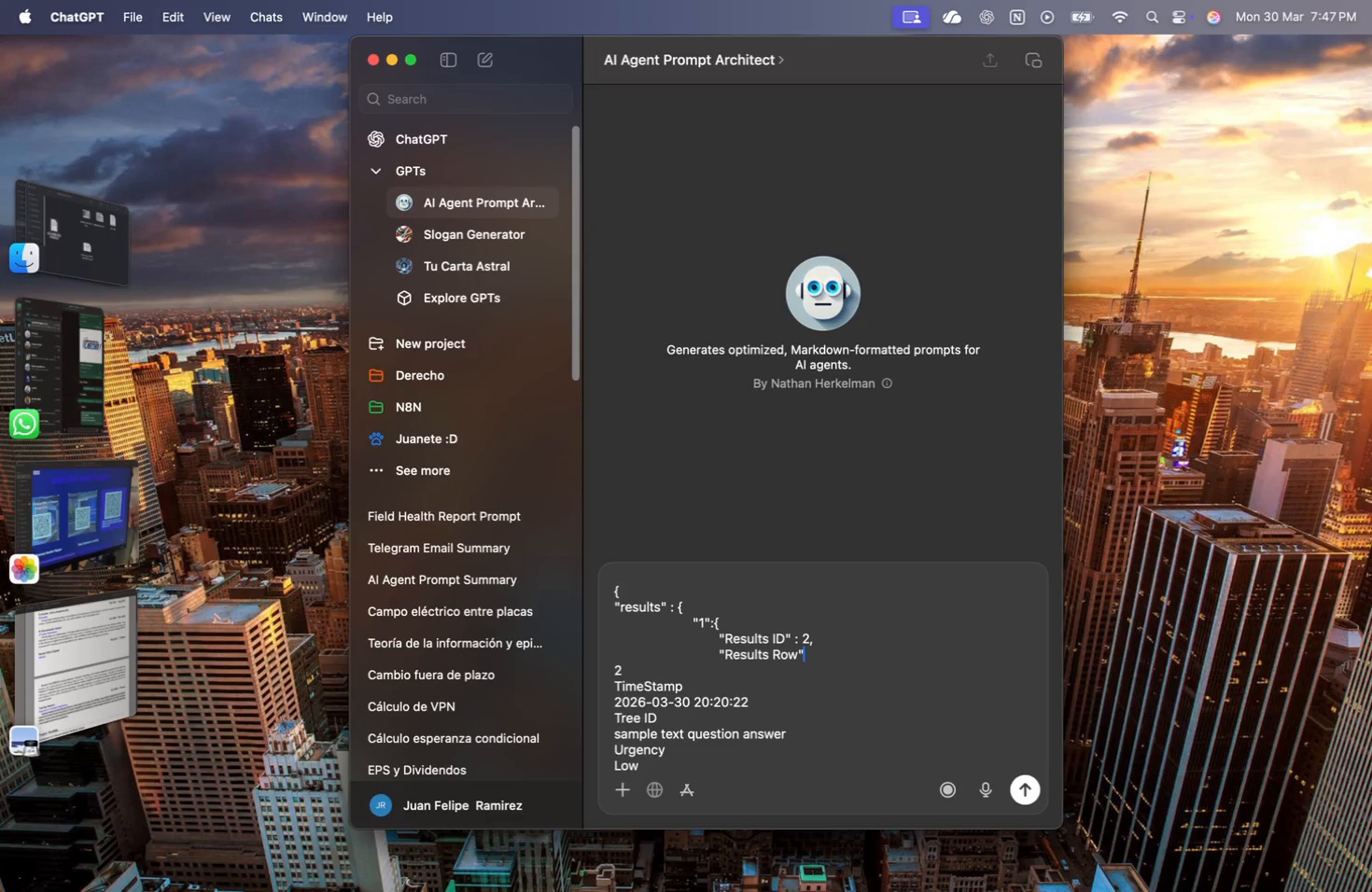 
key(Shift+Semicolon)
 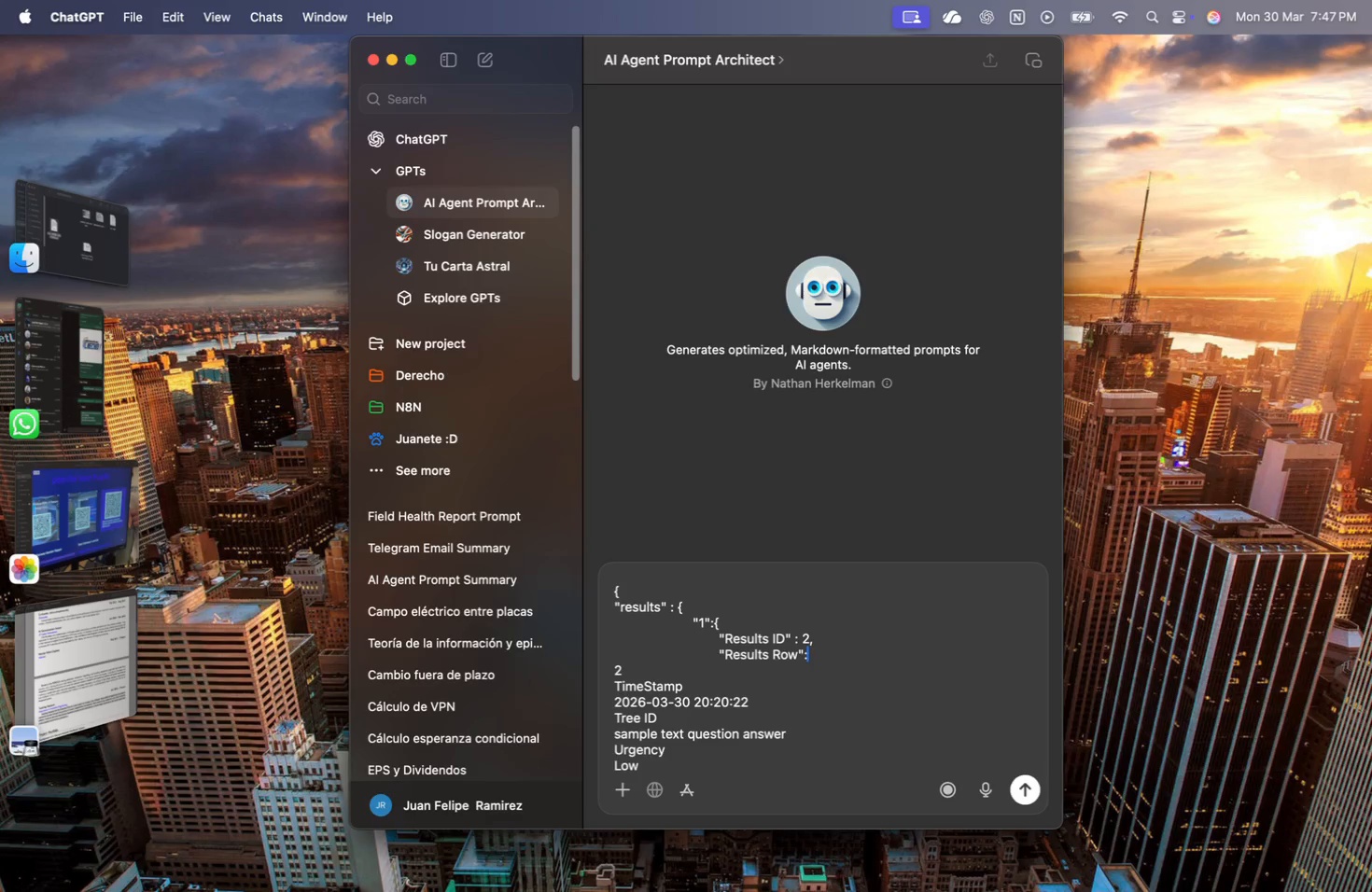 
key(ArrowLeft)
 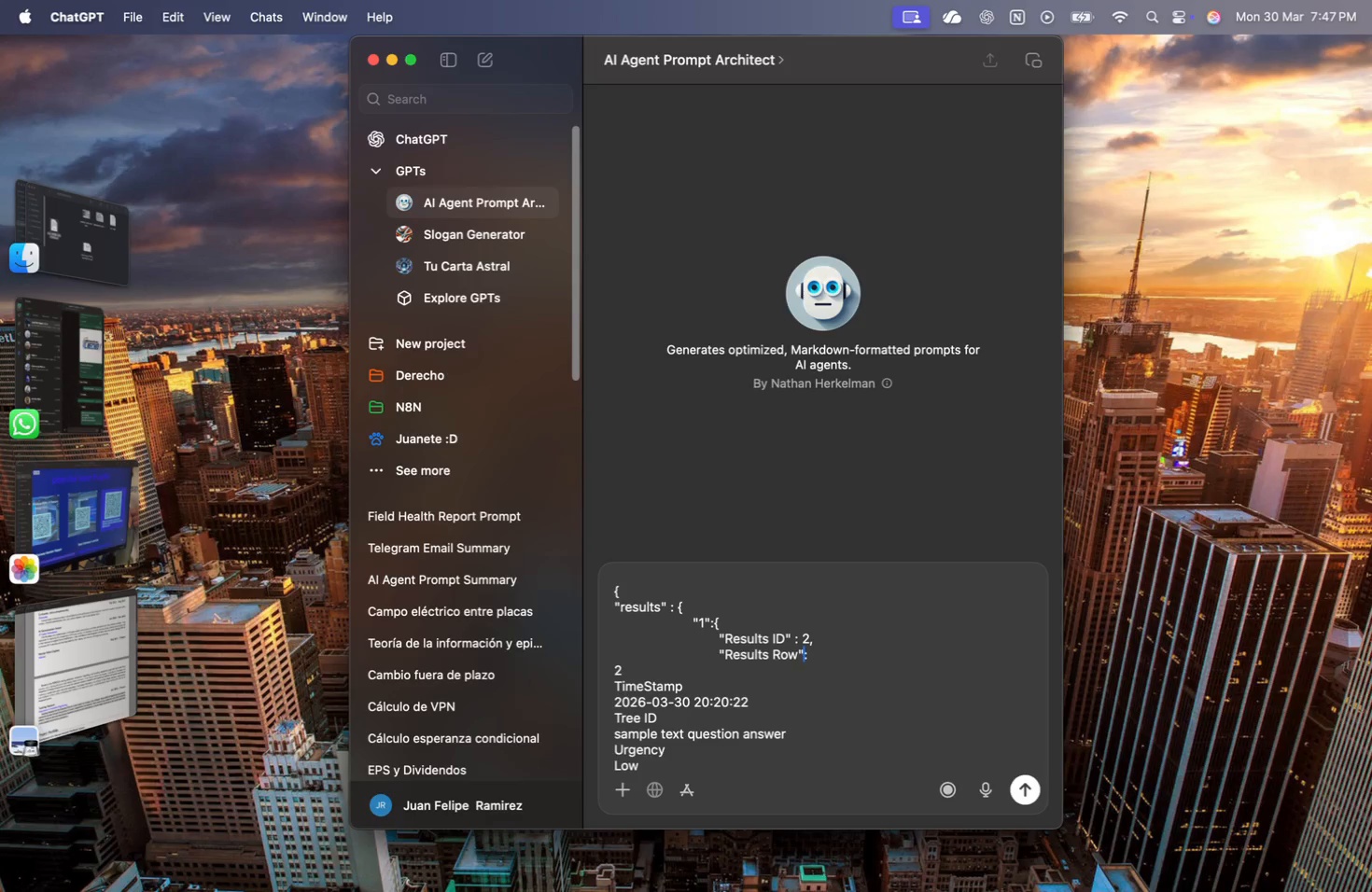 
key(Space)
 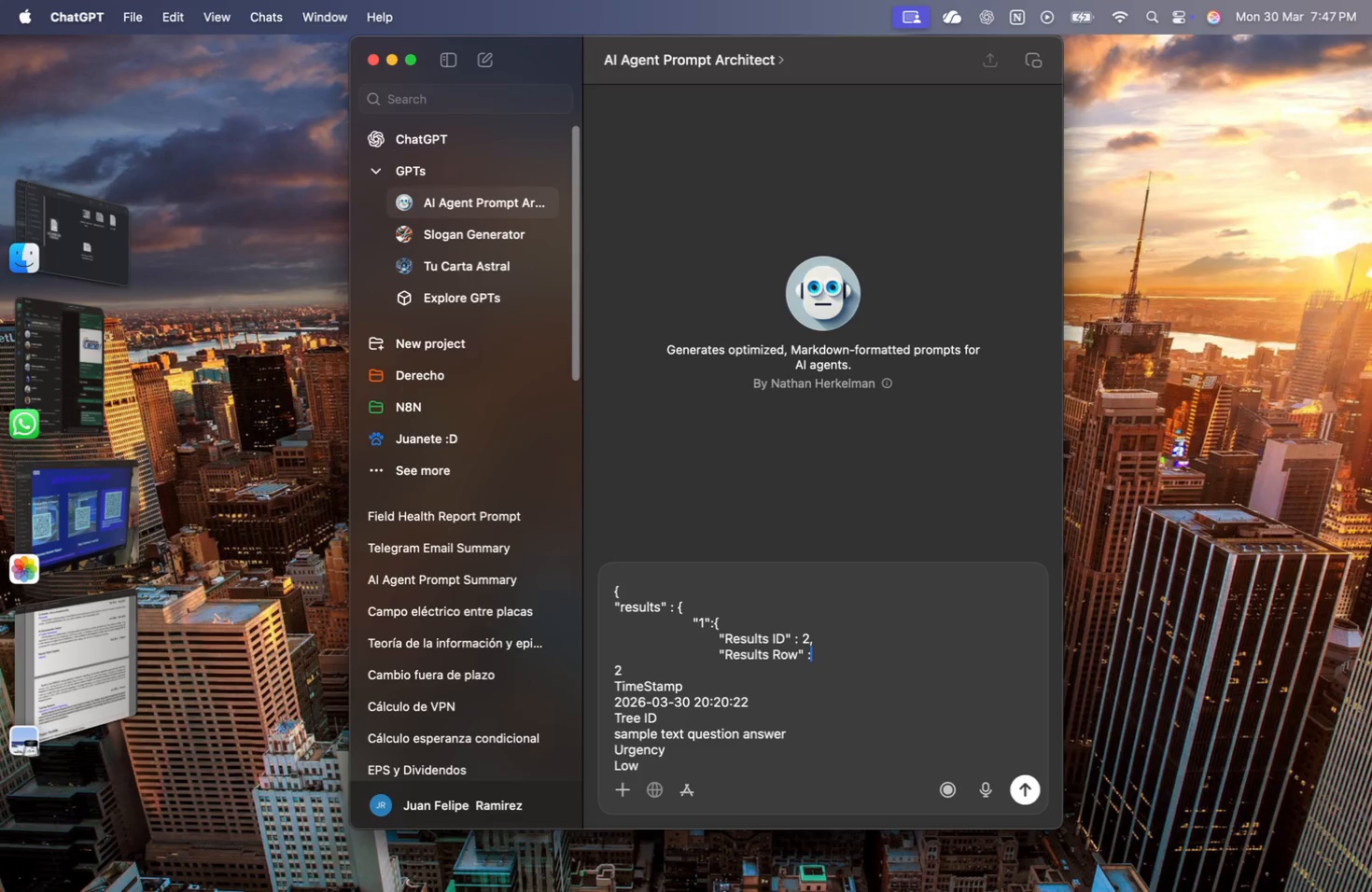 
key(ArrowRight)
 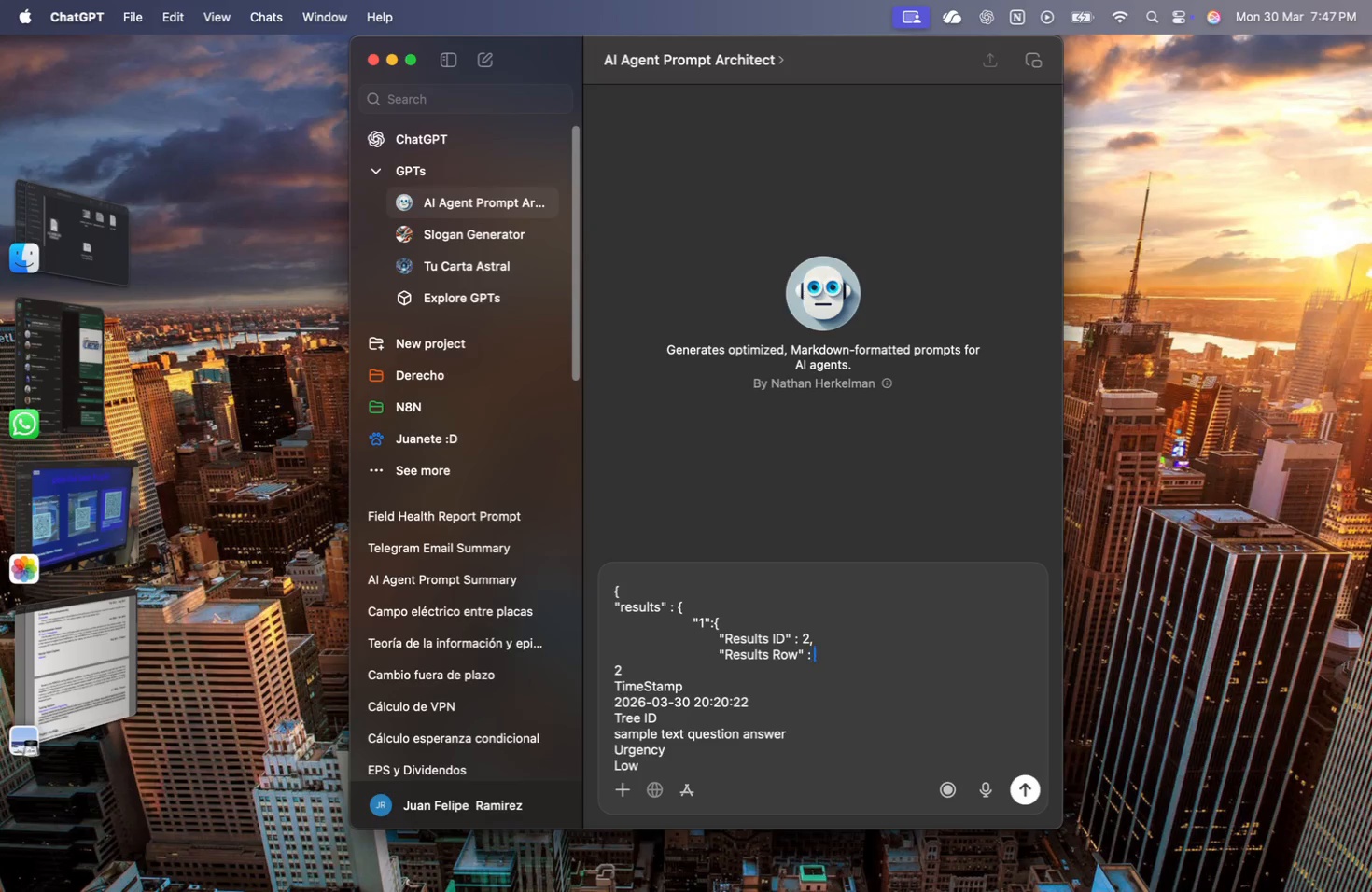 
key(Space)
 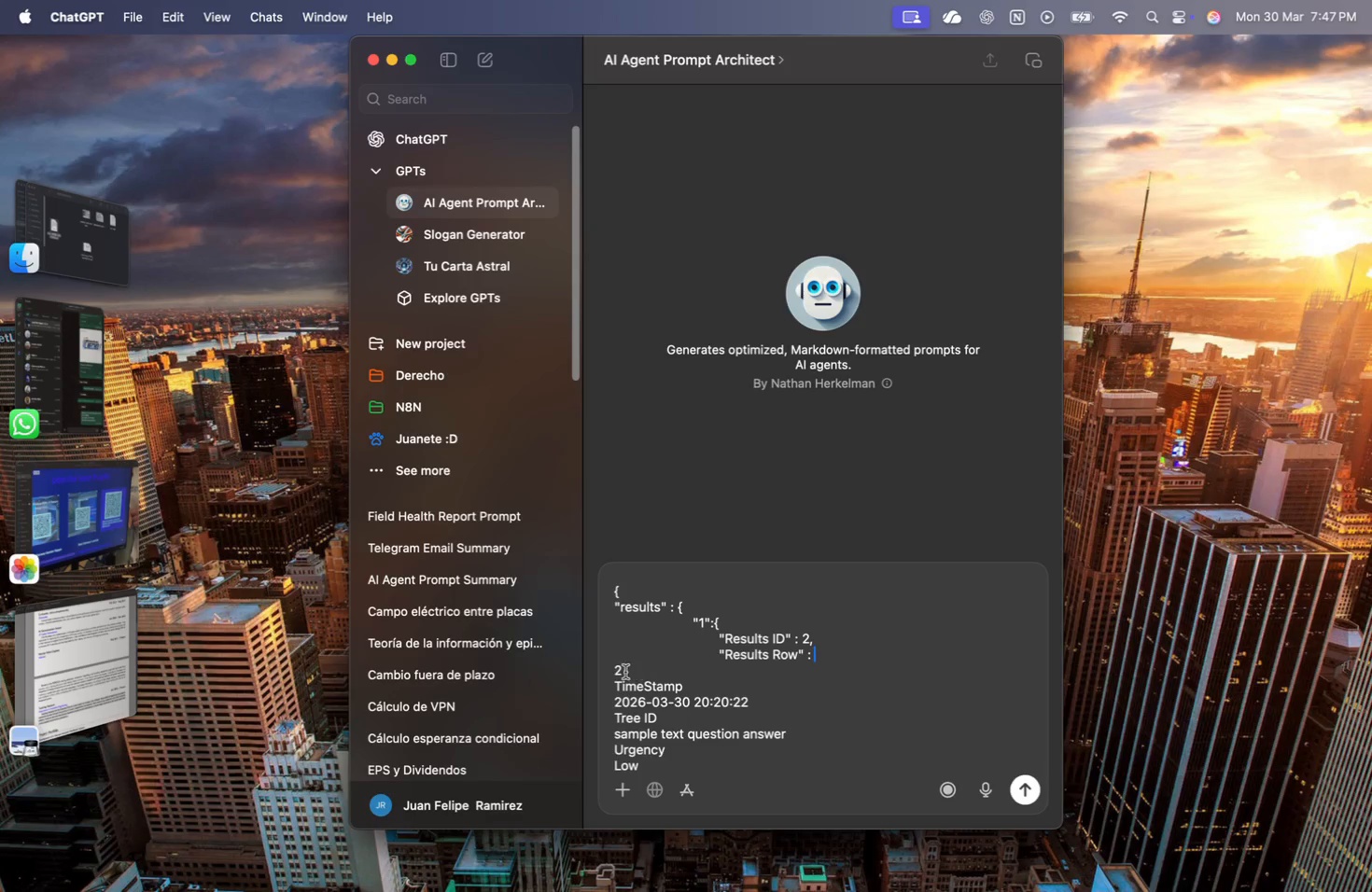 
left_click([609, 668])
 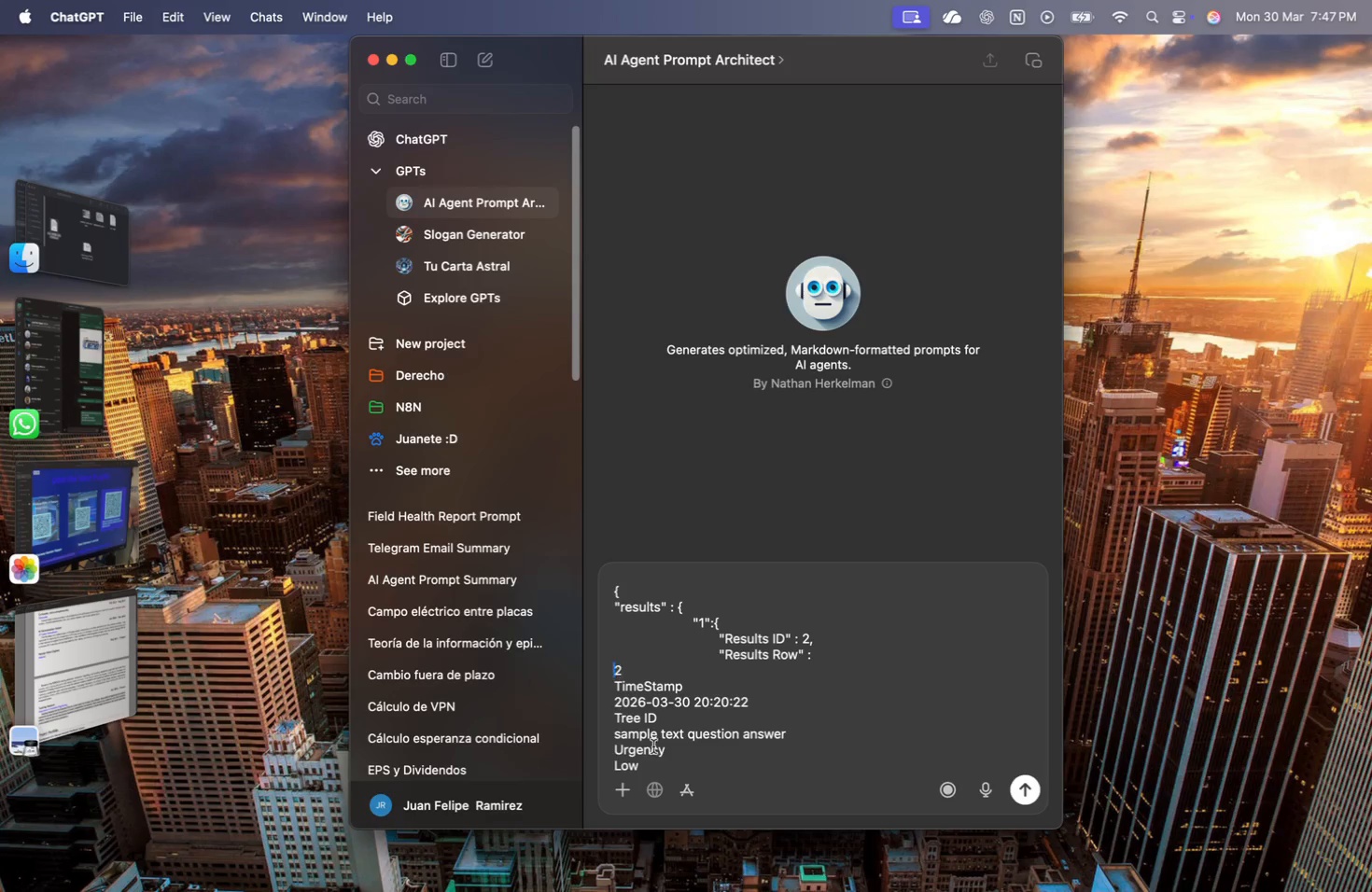 
key(Backspace)
 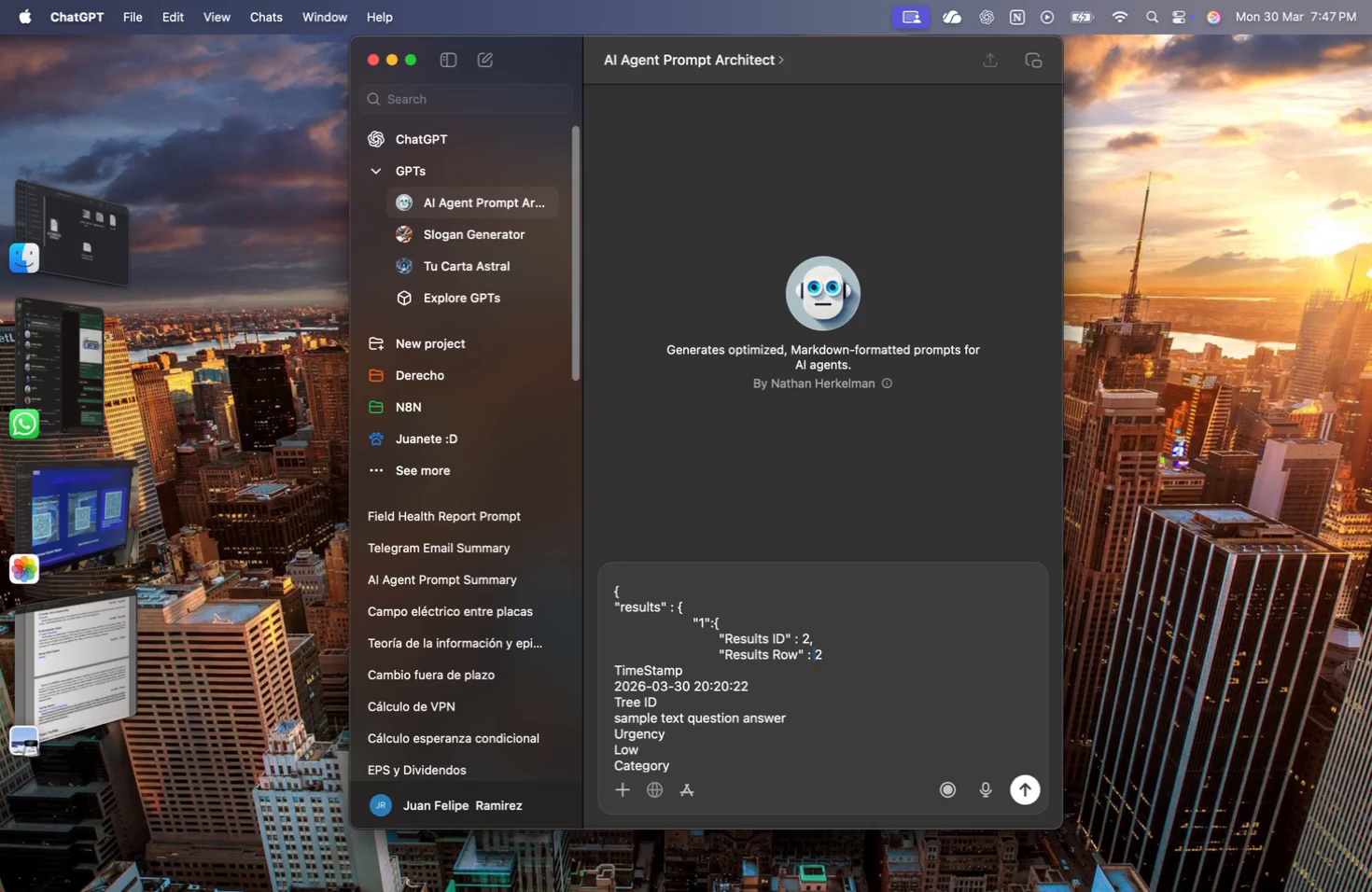 
key(ArrowRight)
 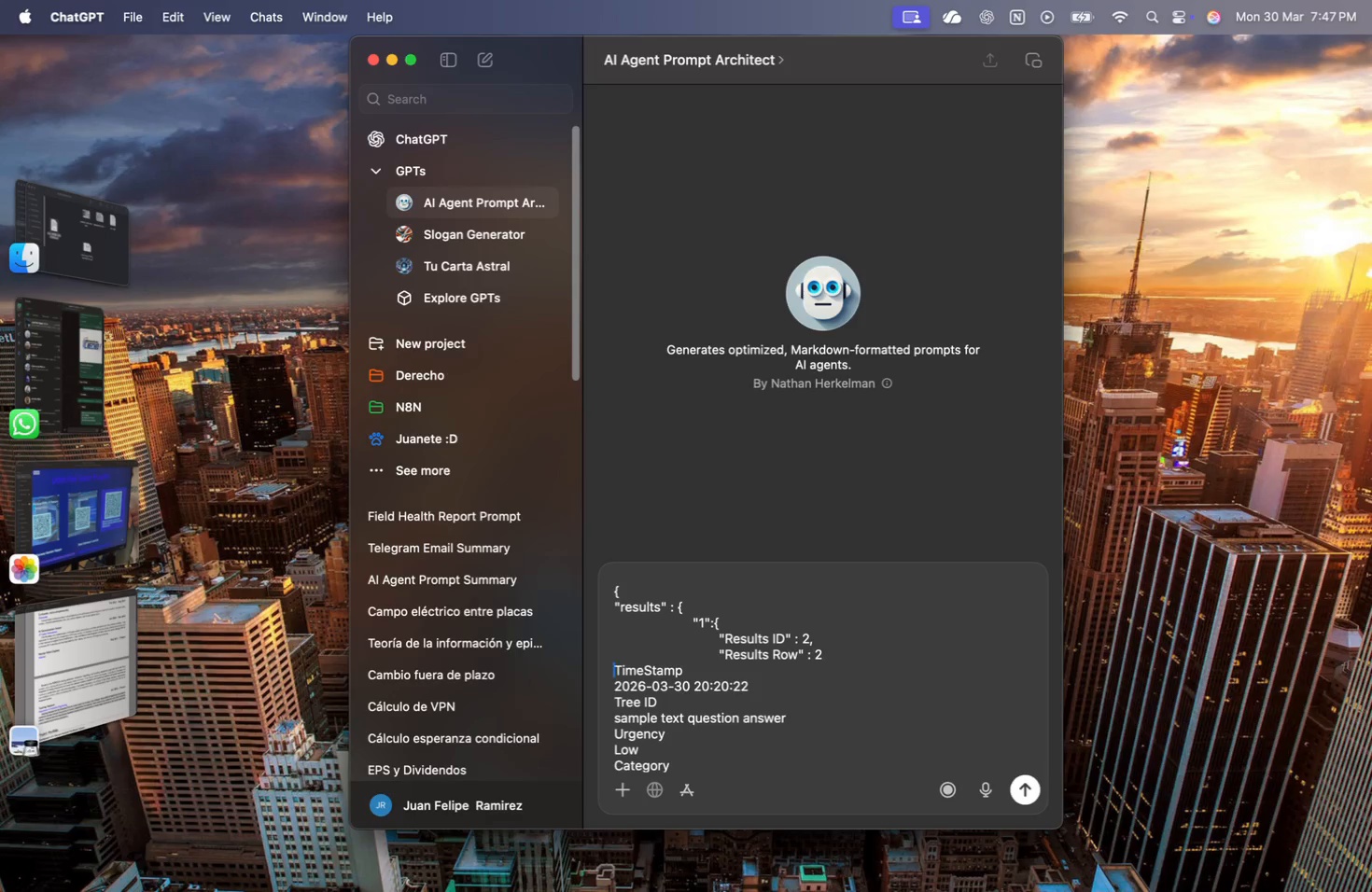 
key(ArrowRight)
 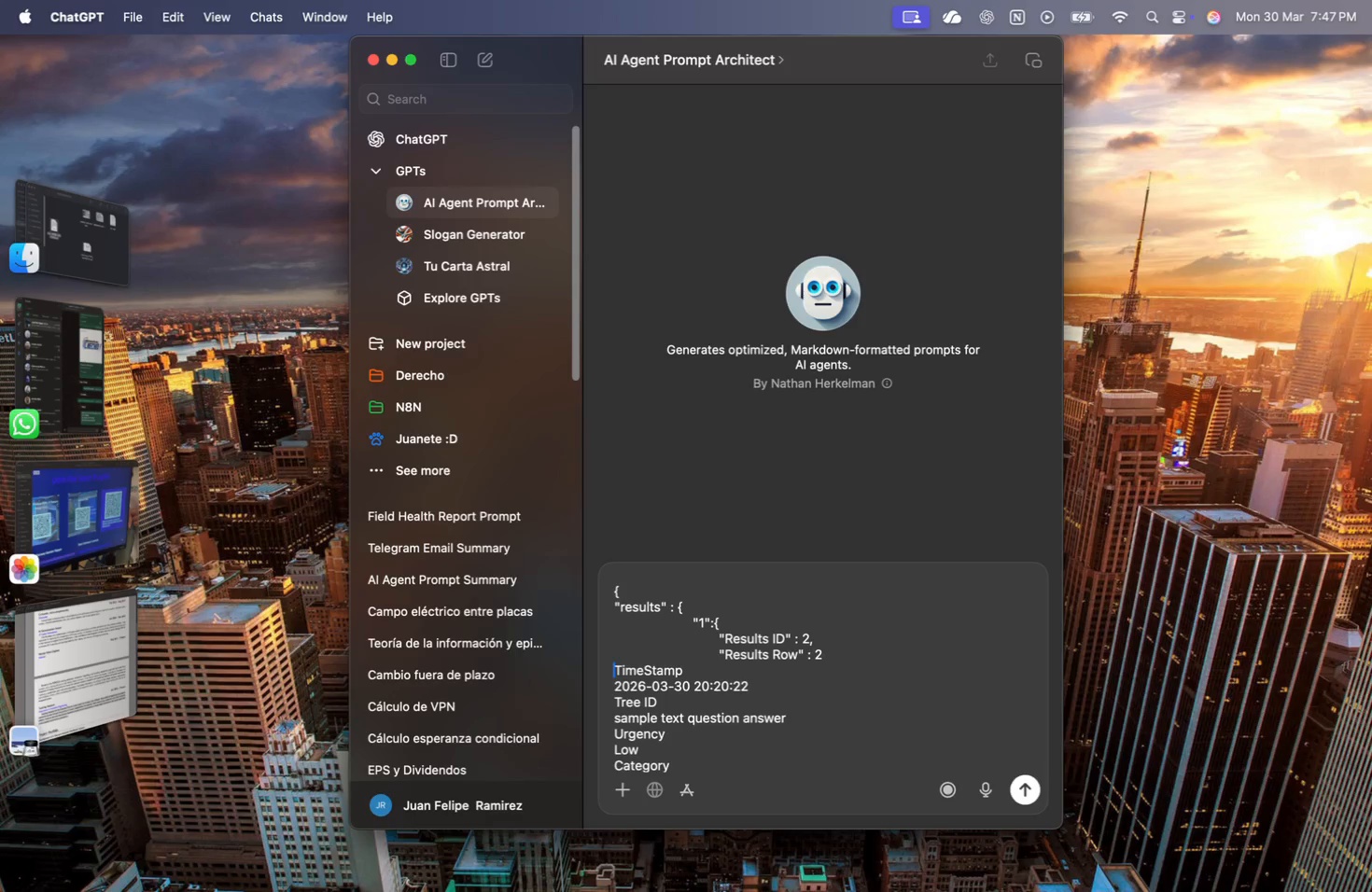 
key(ArrowLeft)
 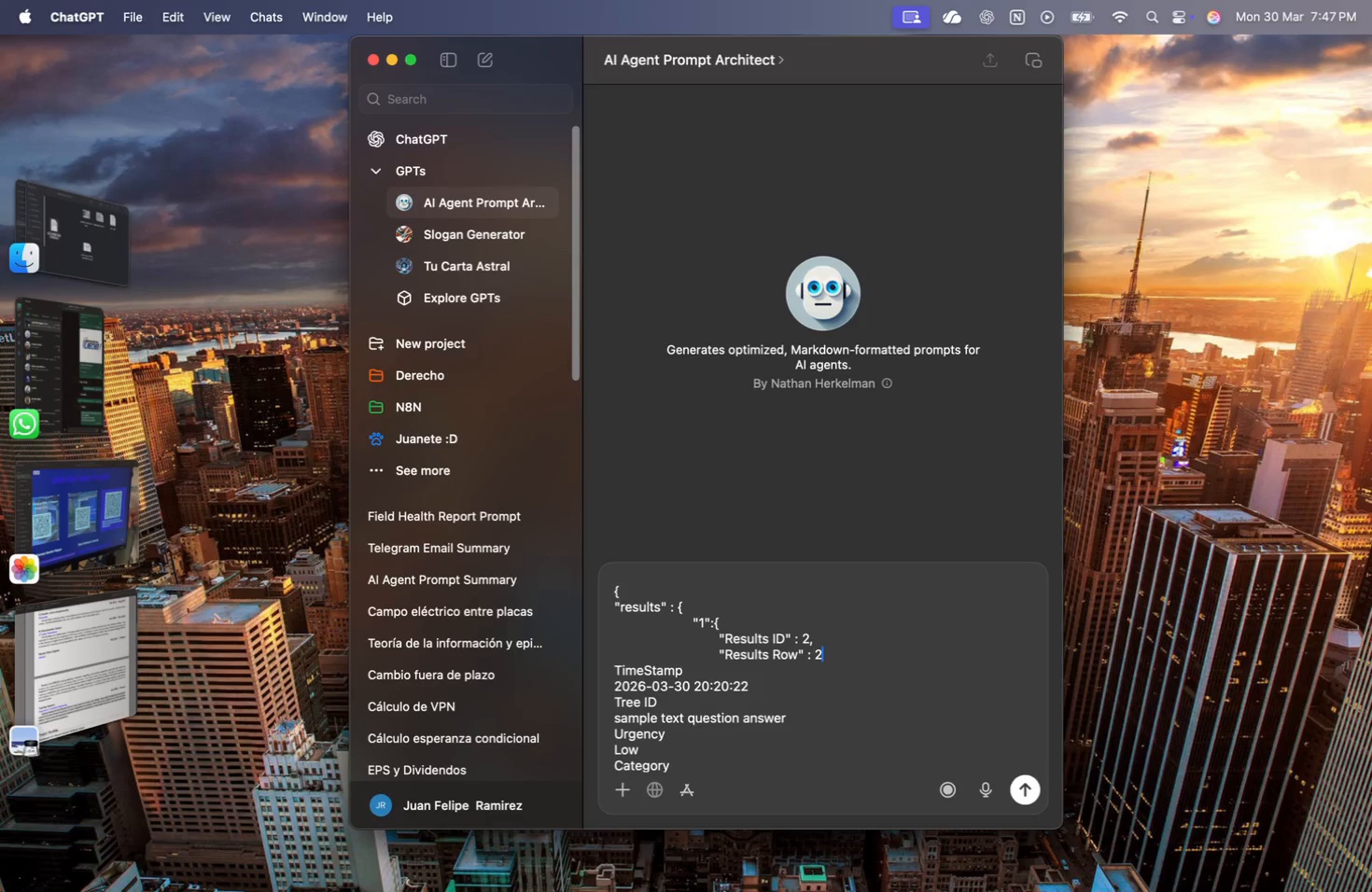 
key(Comma)
 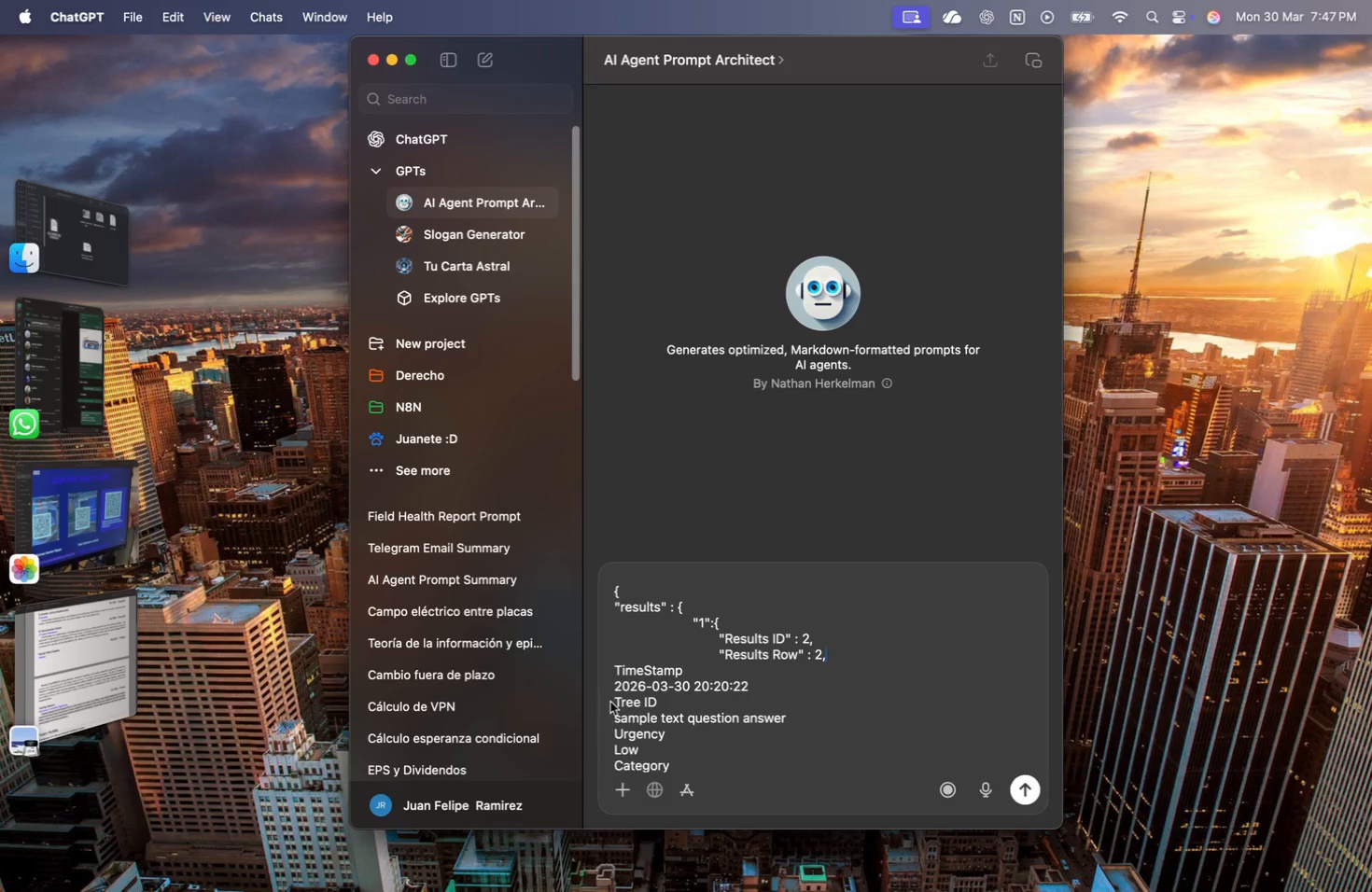 
left_click([619, 671])
 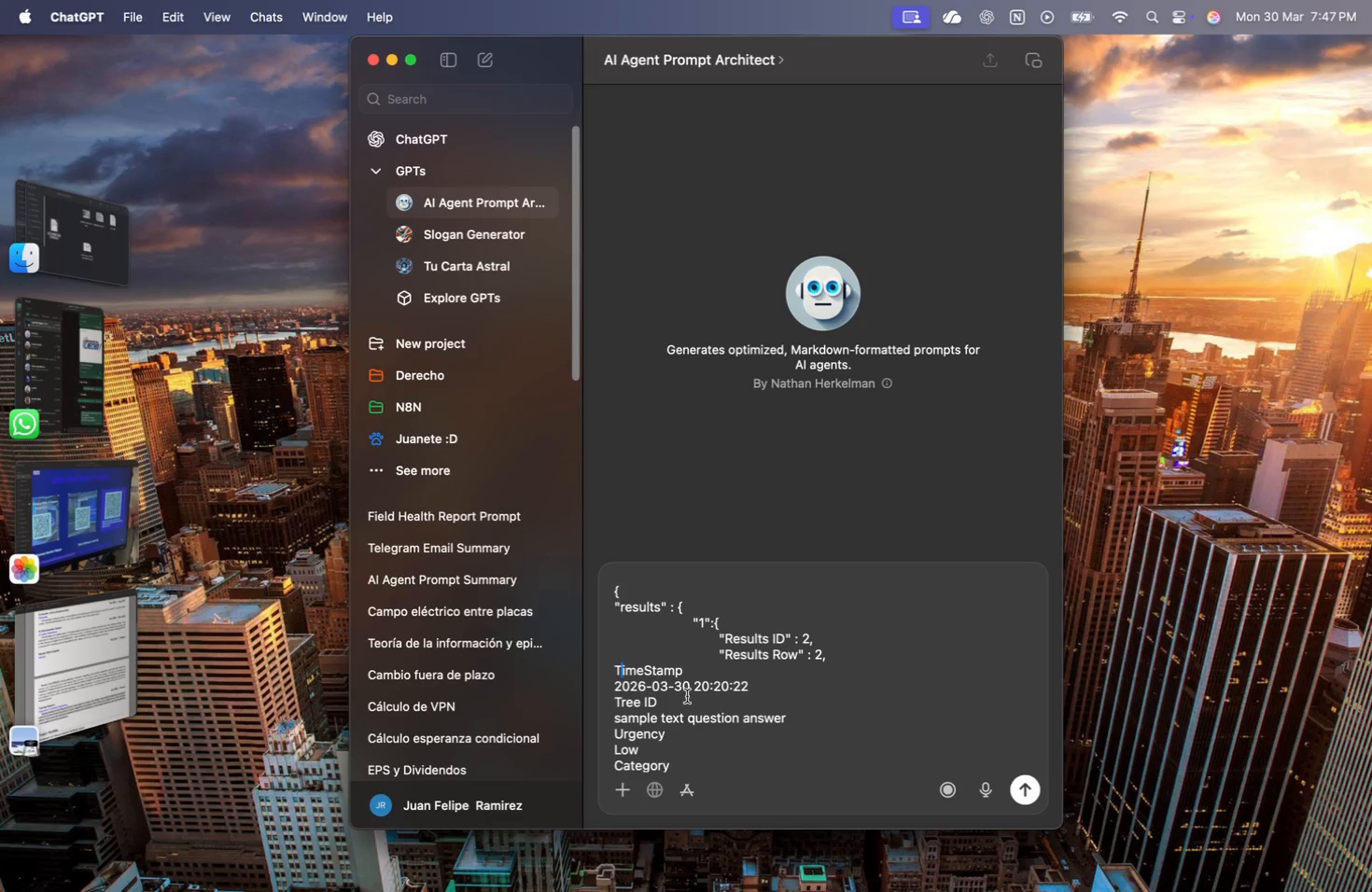 
key(Tab)
 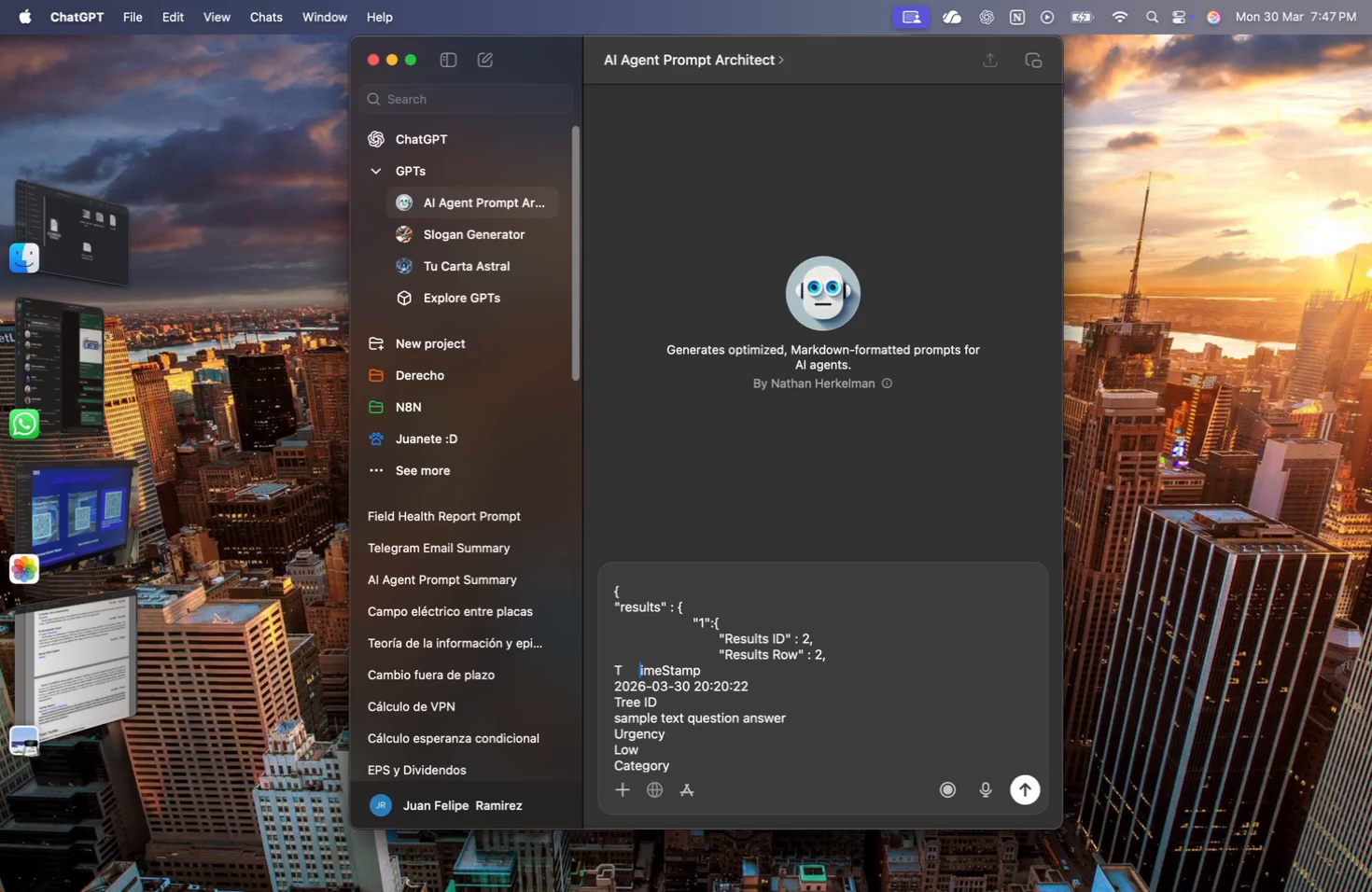 
key(Backspace)
 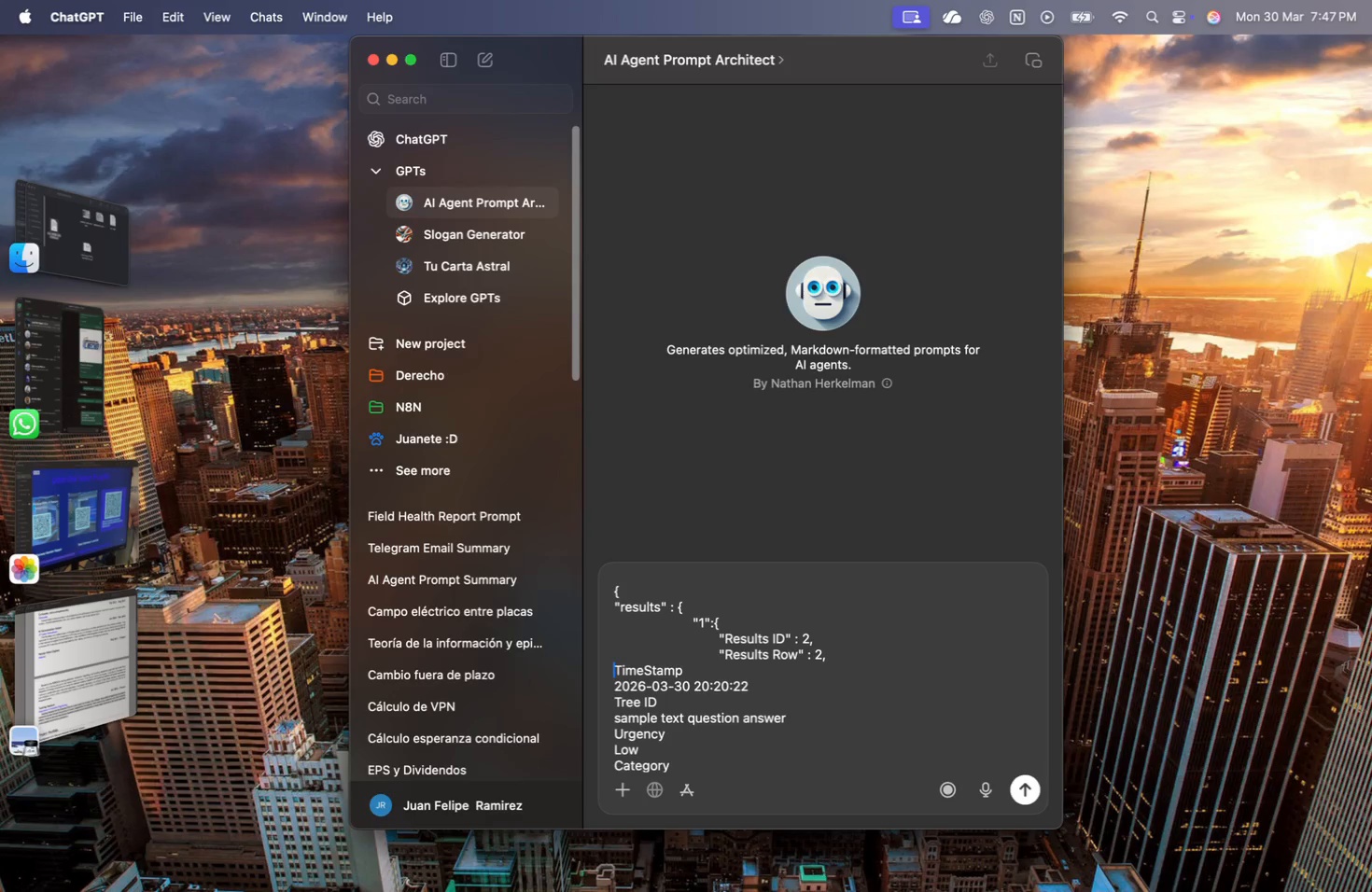 
key(ArrowLeft)
 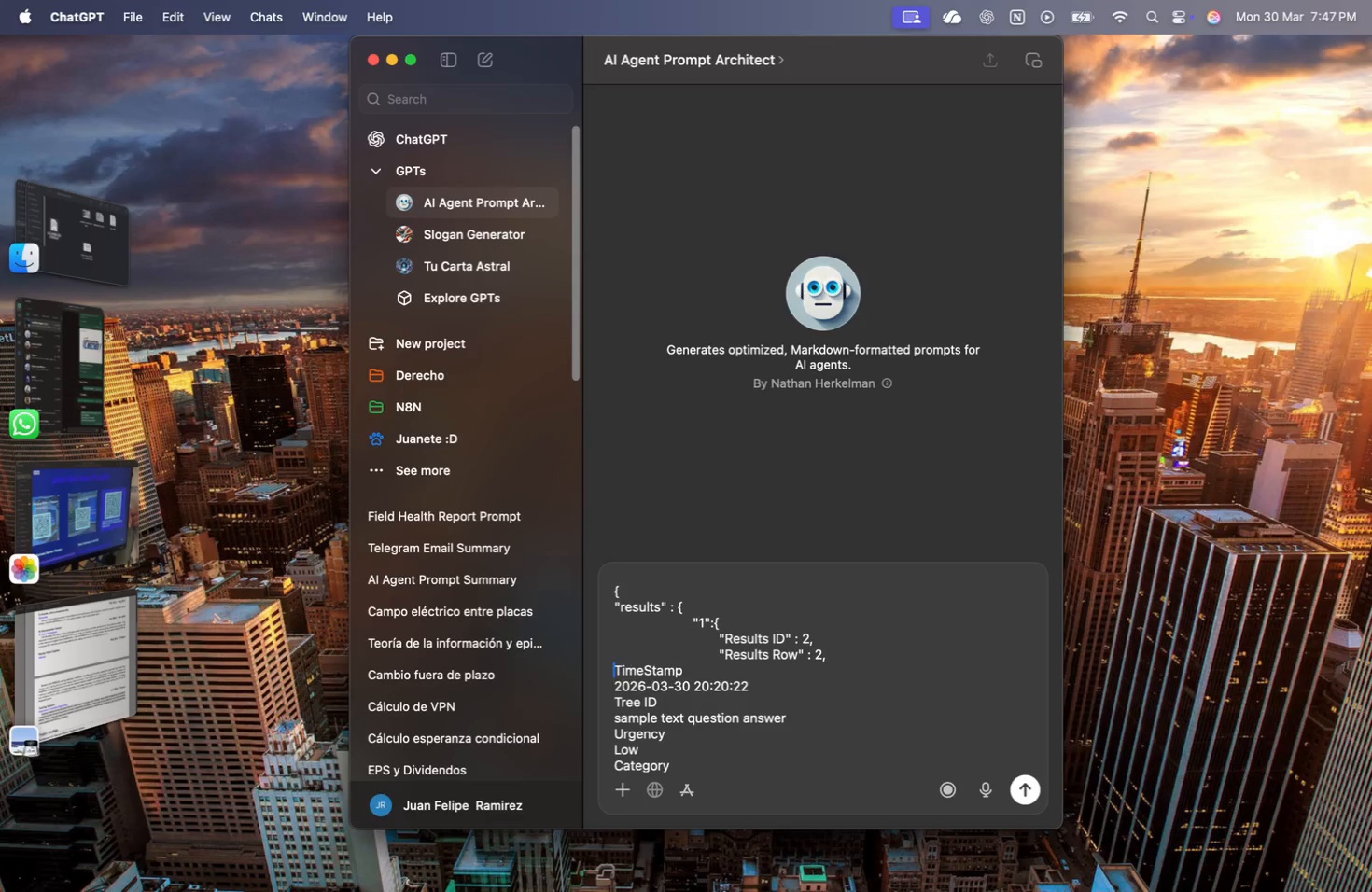 
key(Tab)
 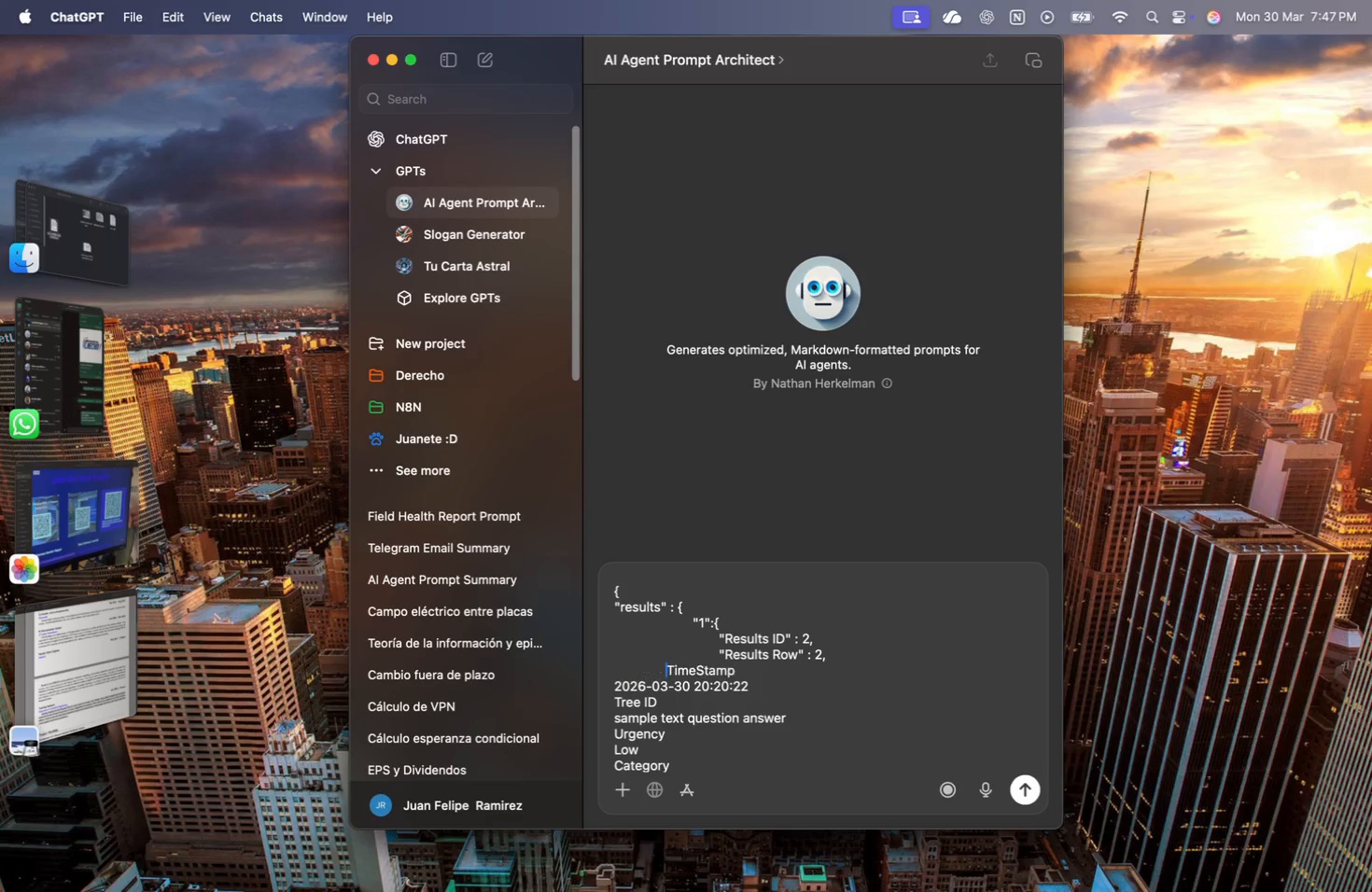 
key(Tab)
 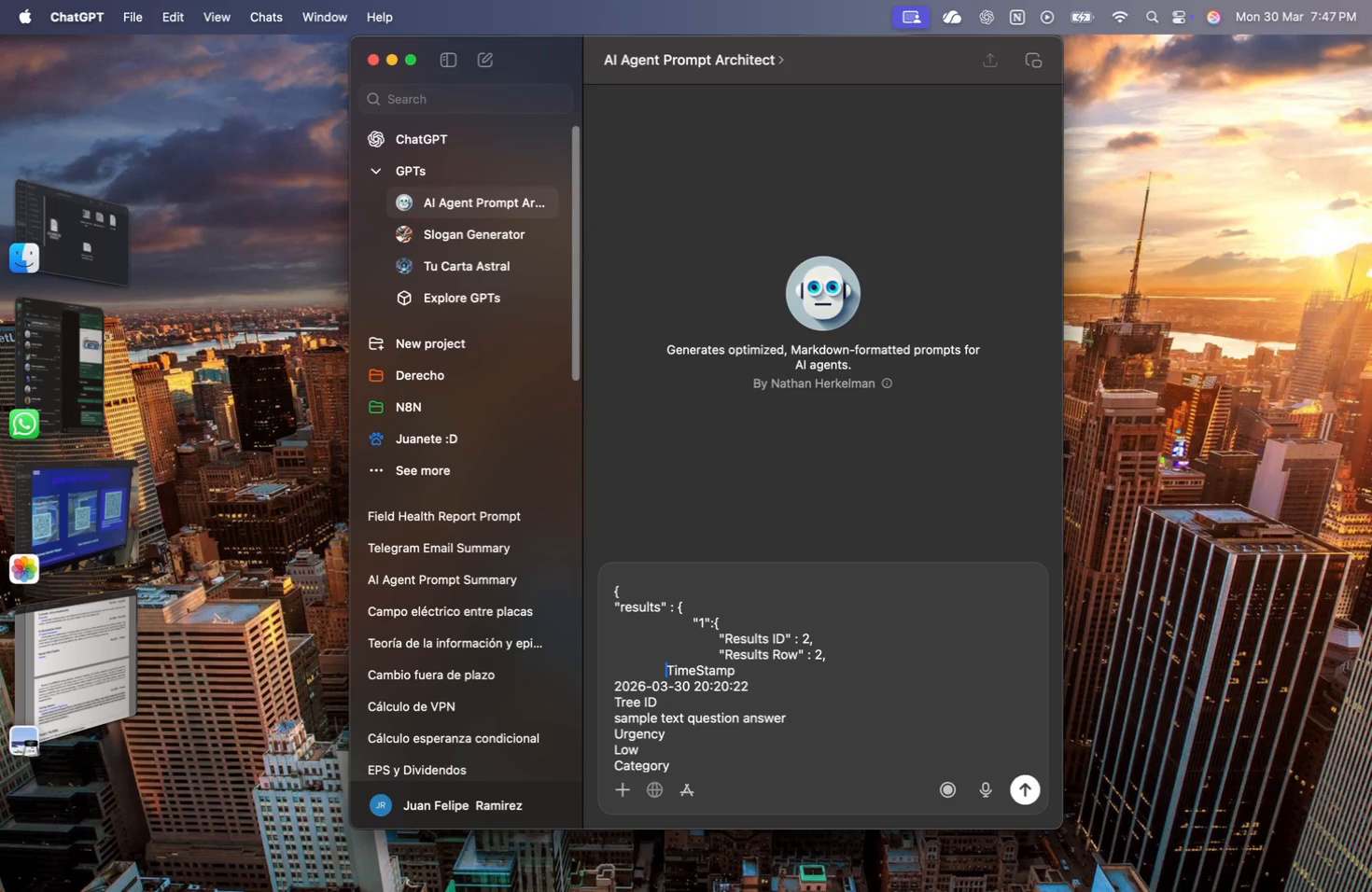 
key(Tab)
 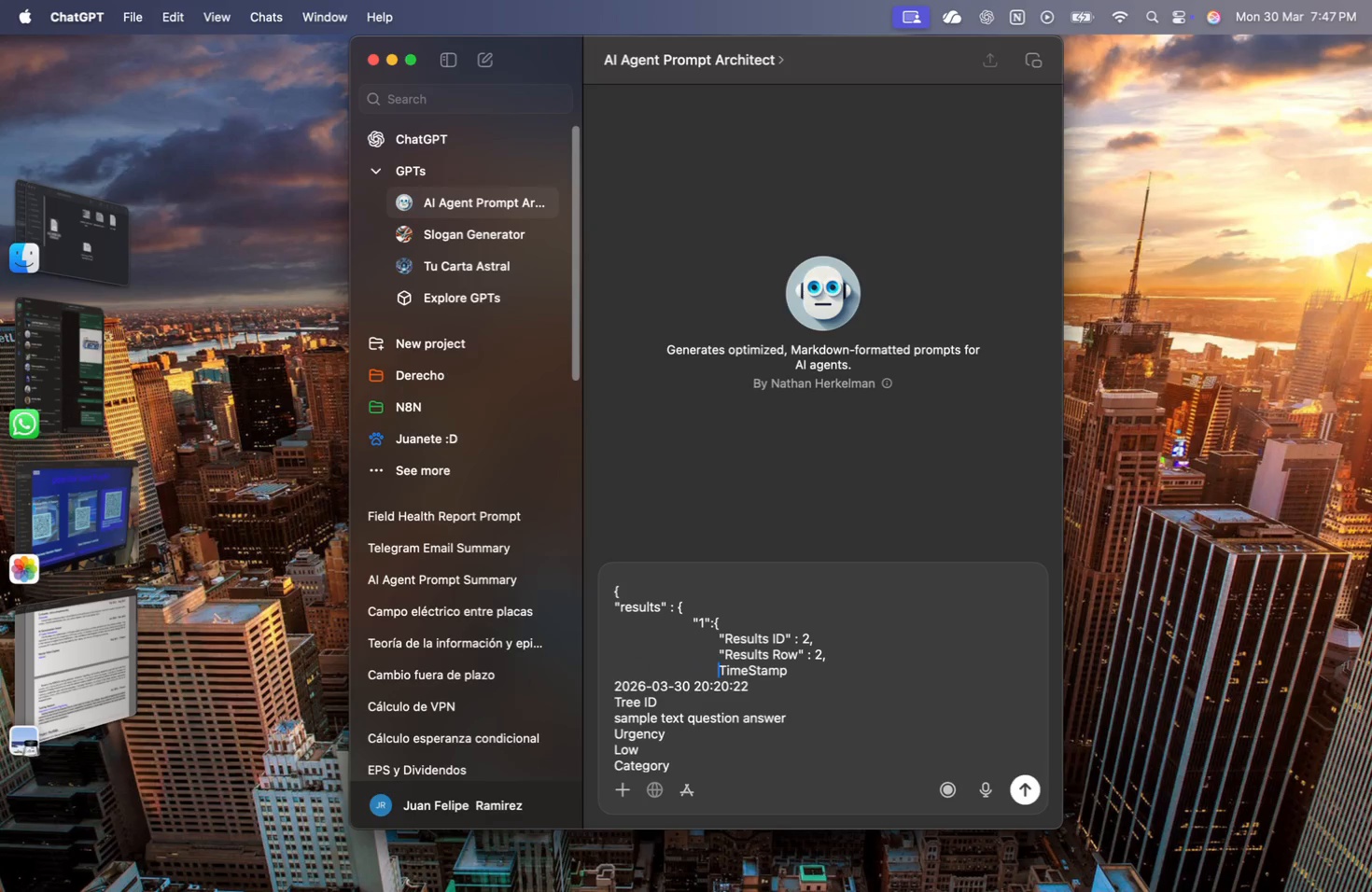 
key(Tab)
 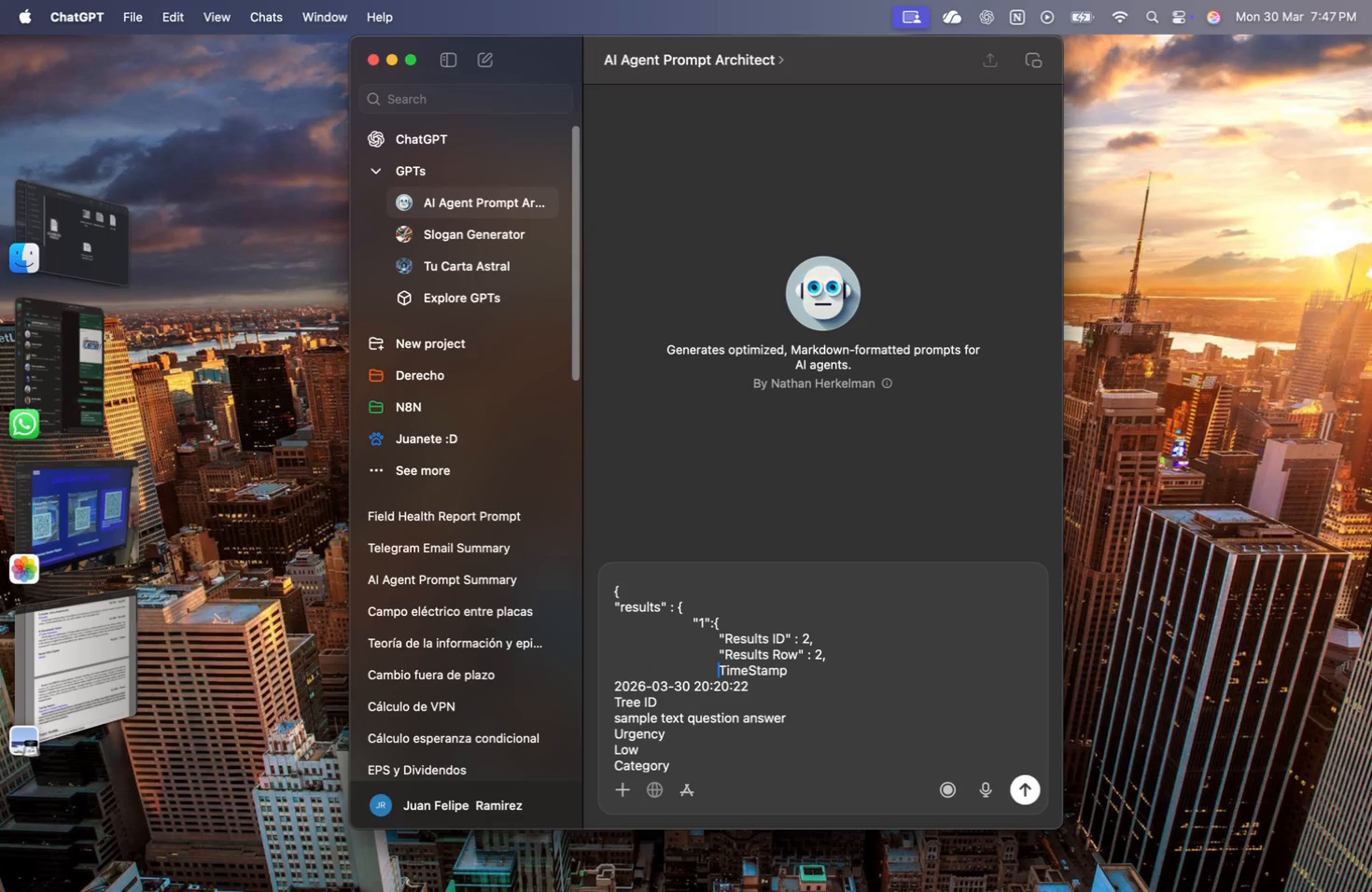 
key(Shift+ShiftRight)
 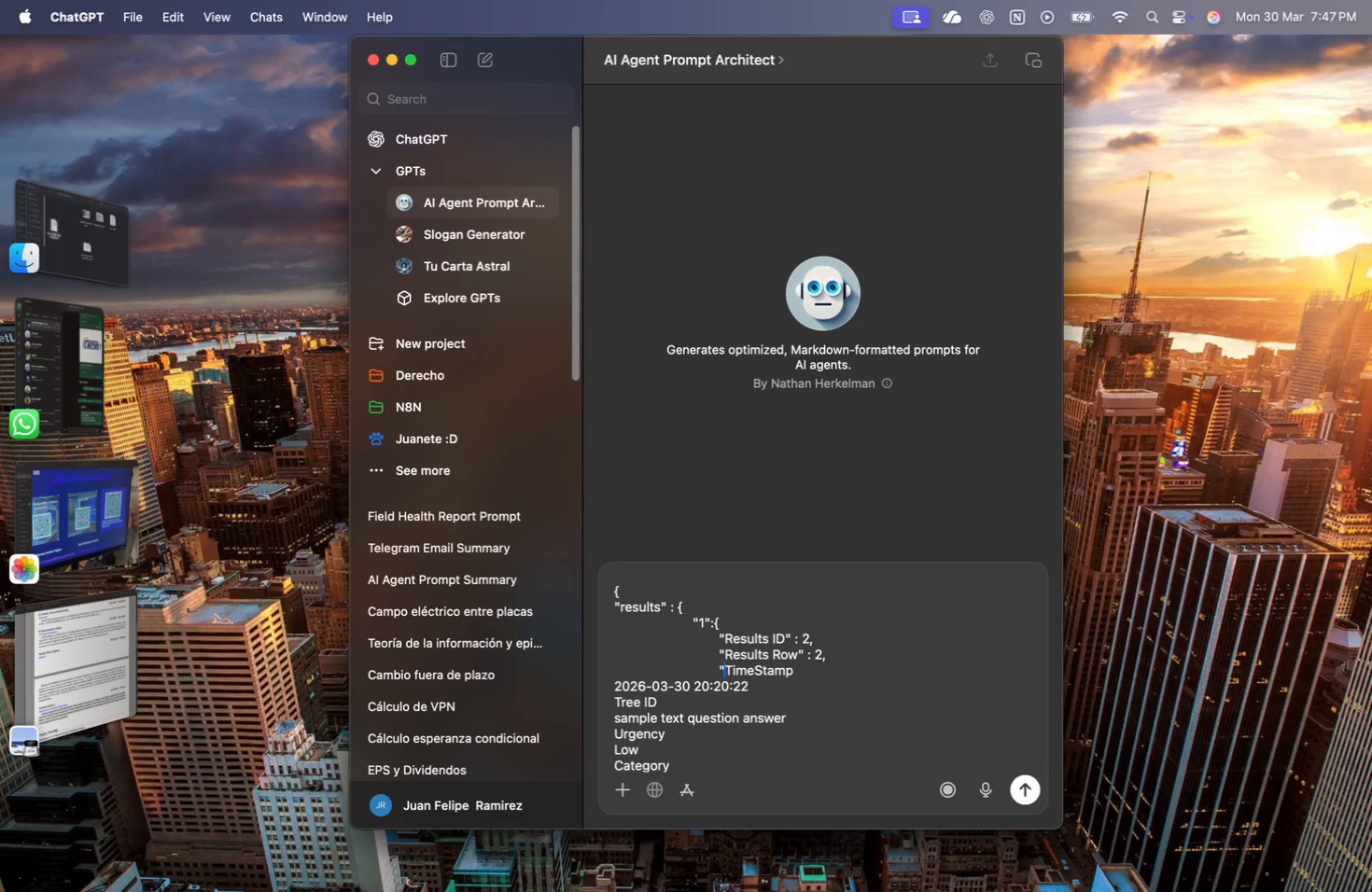 
key(Shift+Quote)
 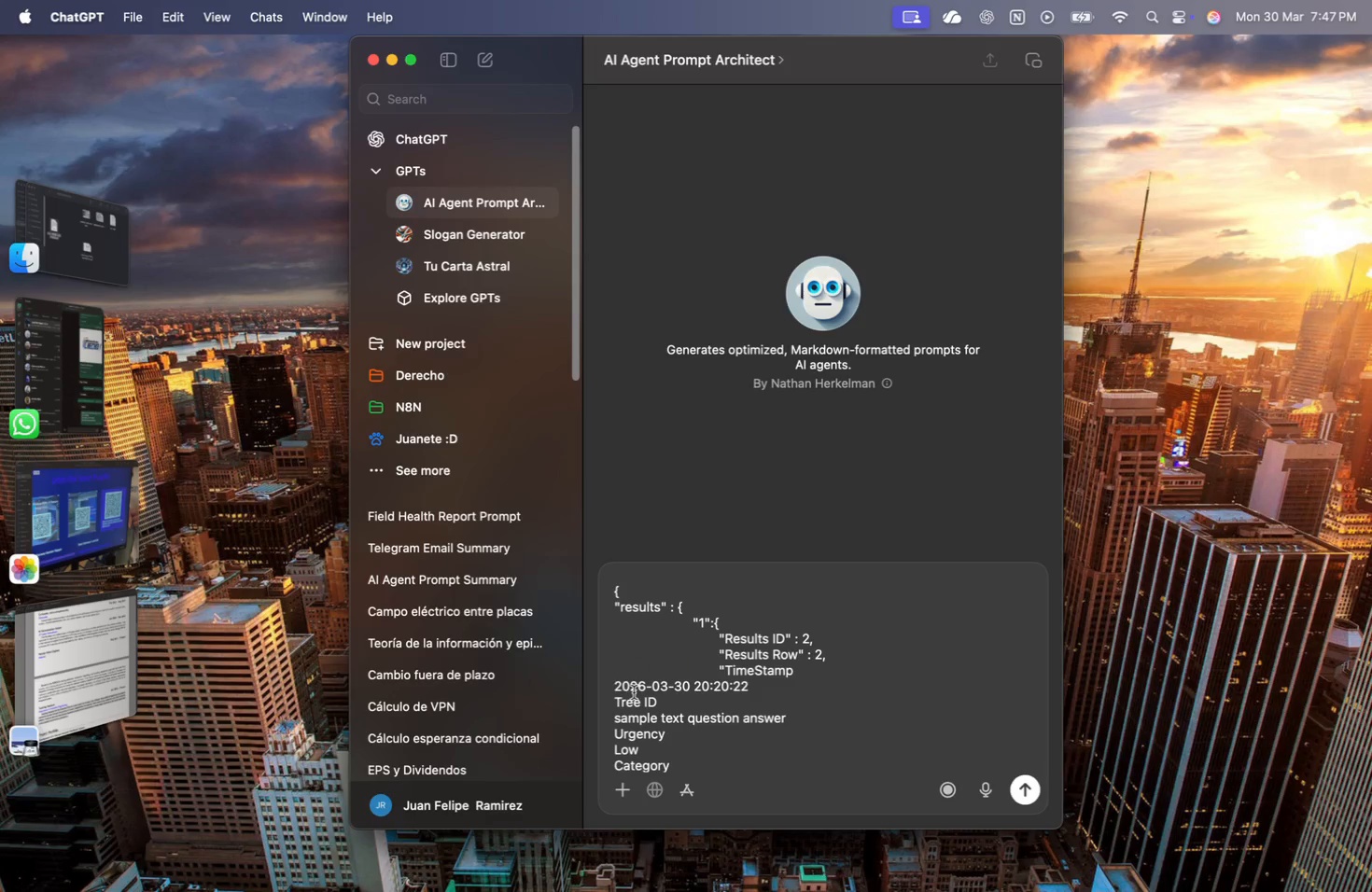 
left_click([613, 686])
 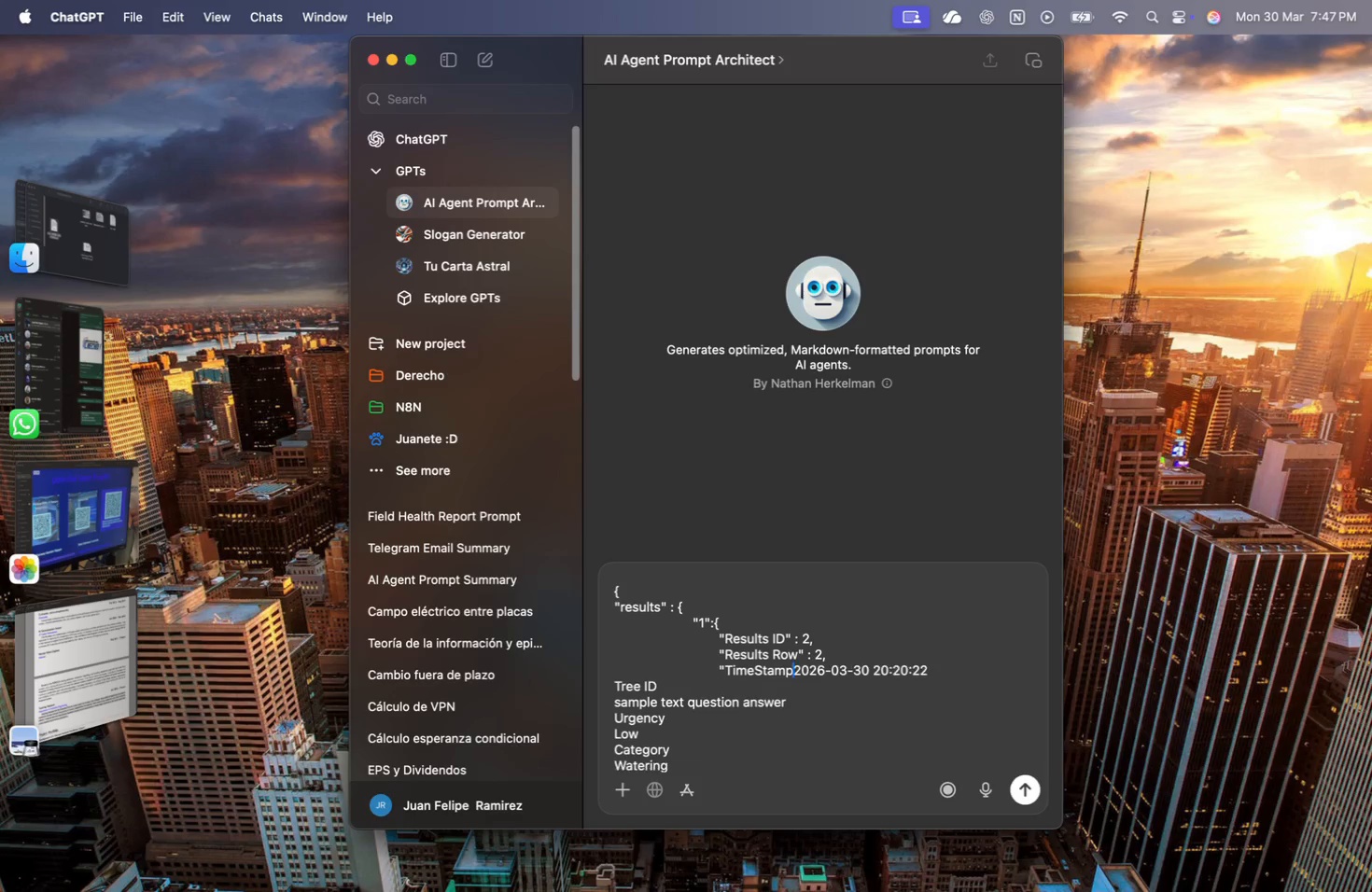 
key(Backspace)
 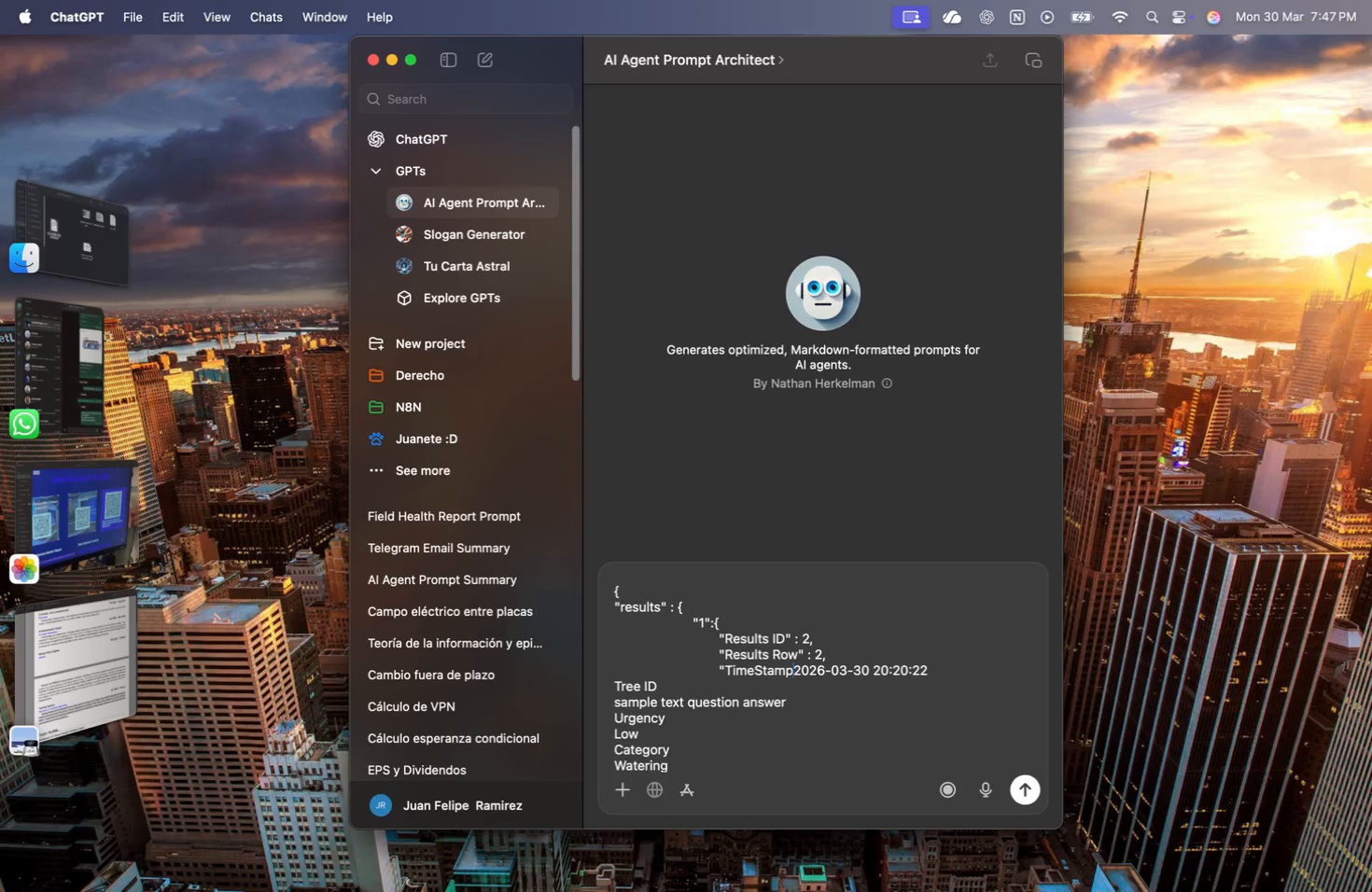 
key(Shift+Quote)
 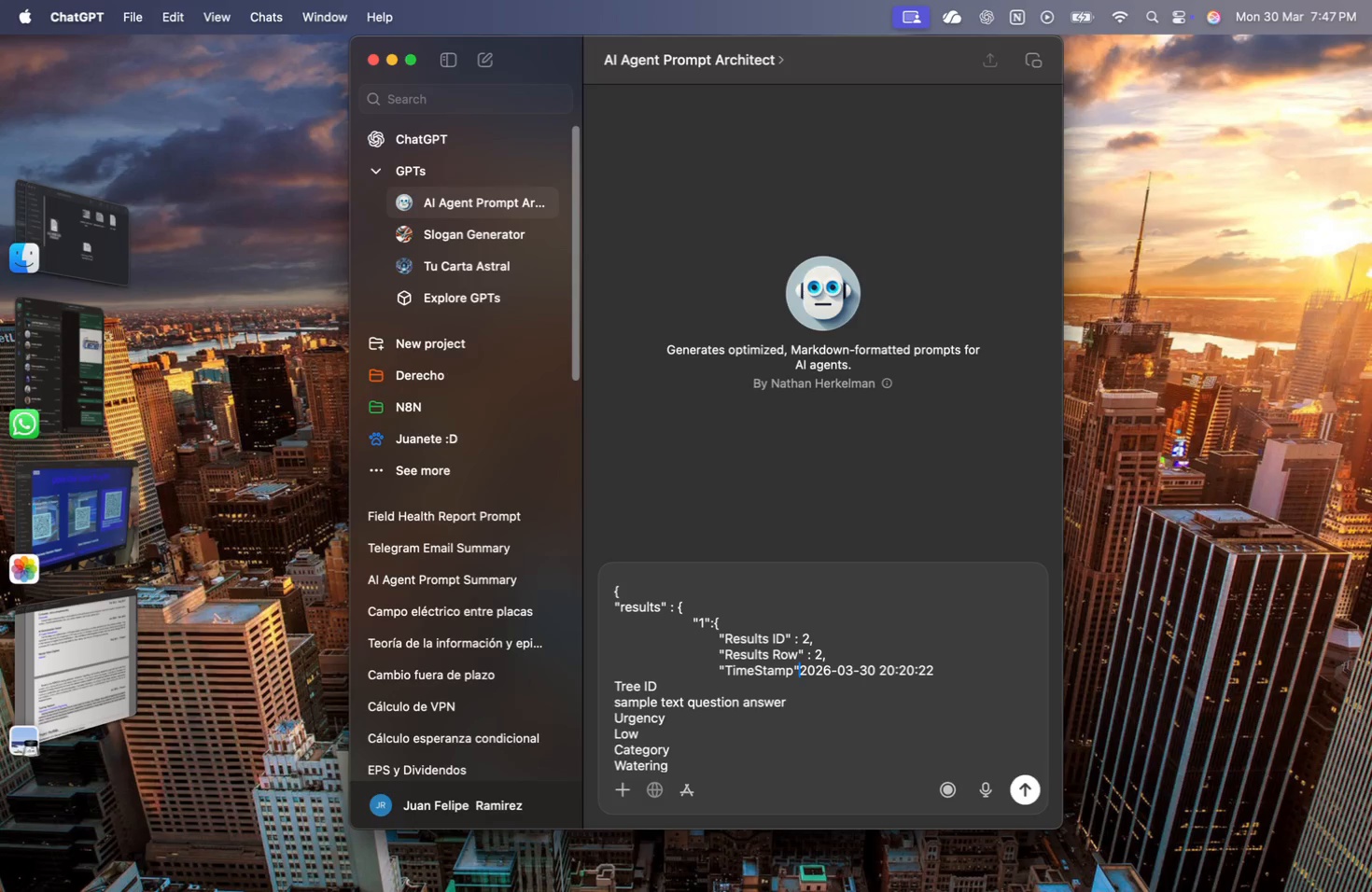 
key(Shift+Semicolon)
 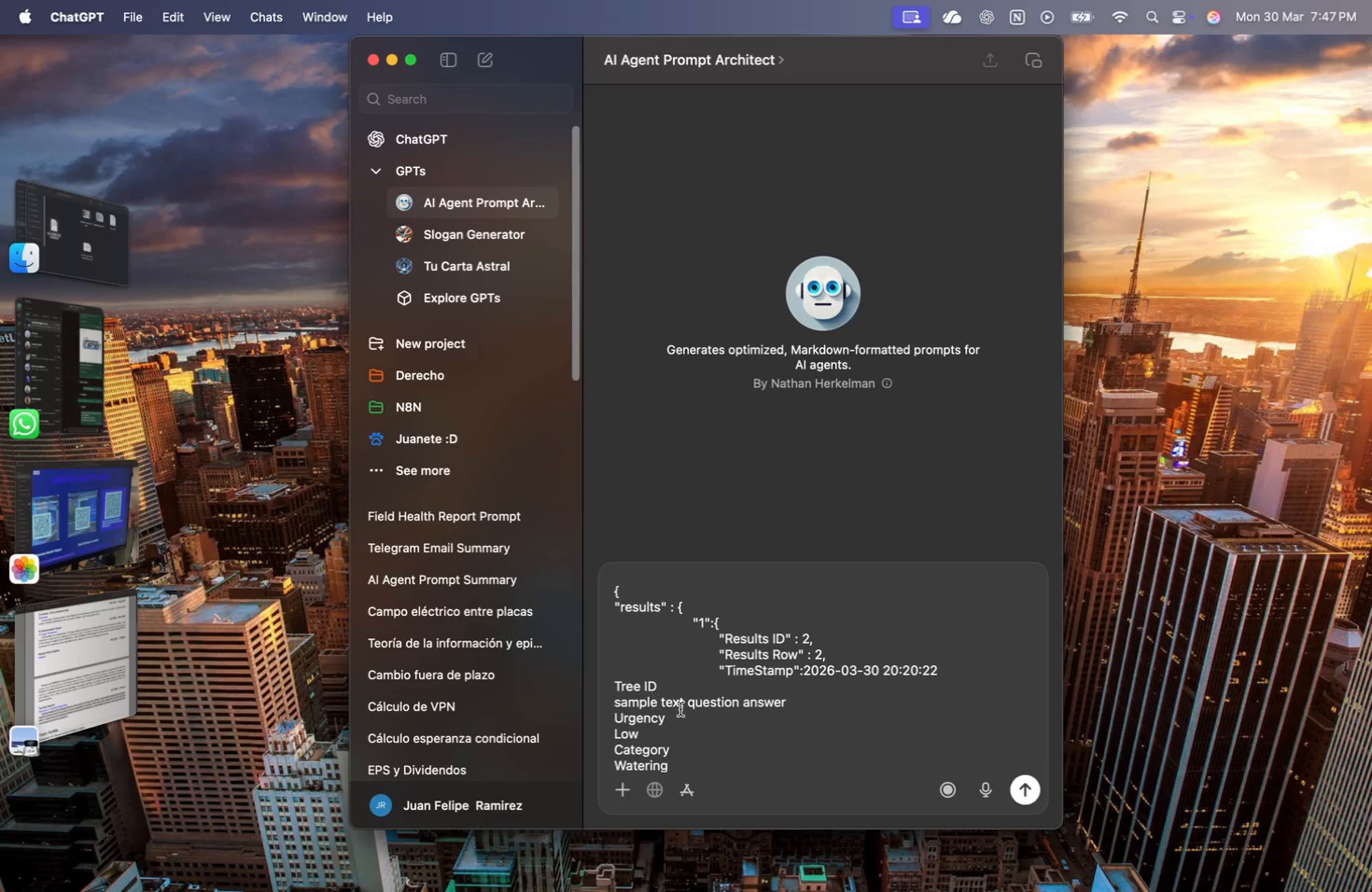 
key(Shift+ShiftRight)
 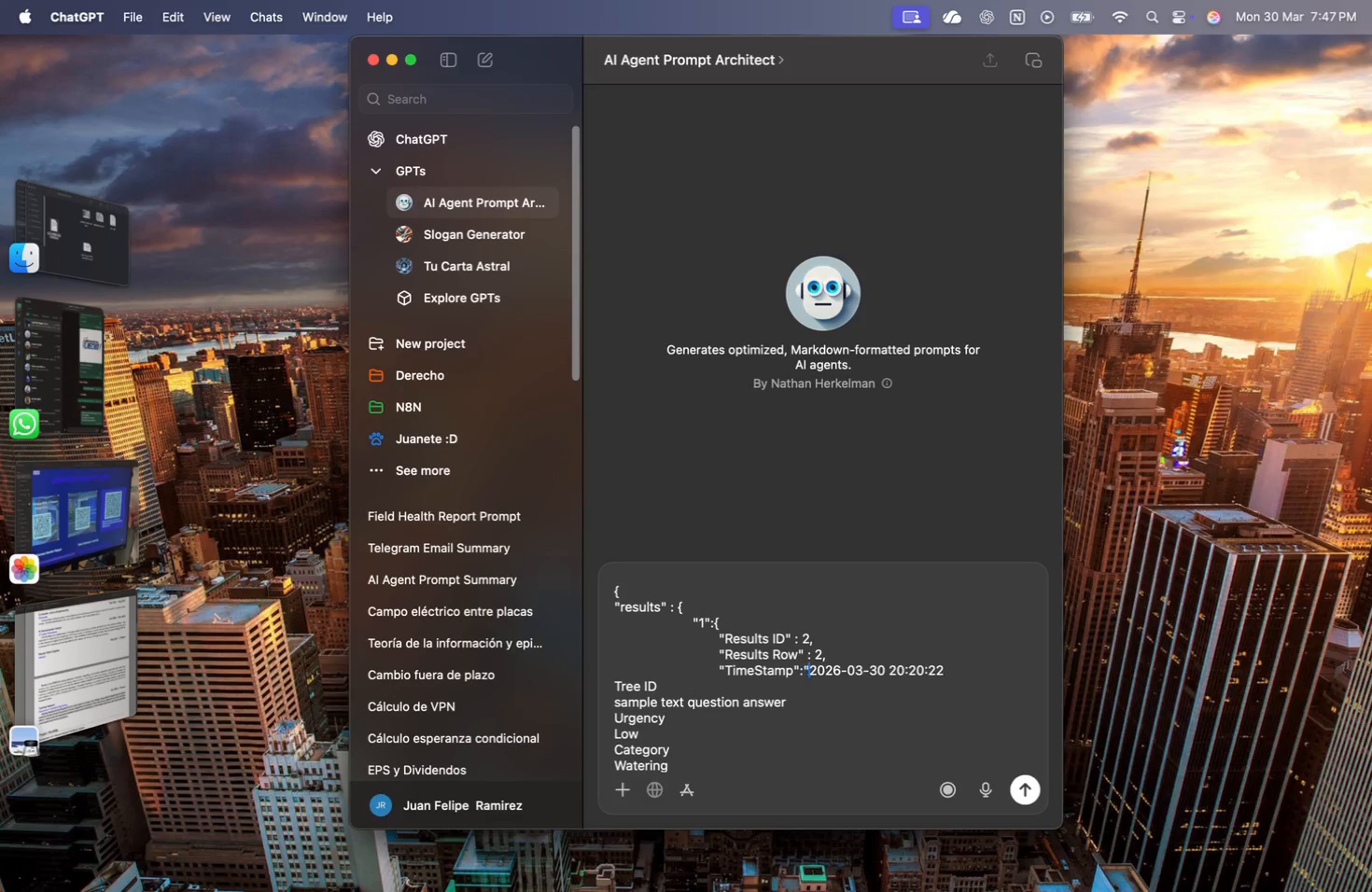 
key(Shift+Quote)
 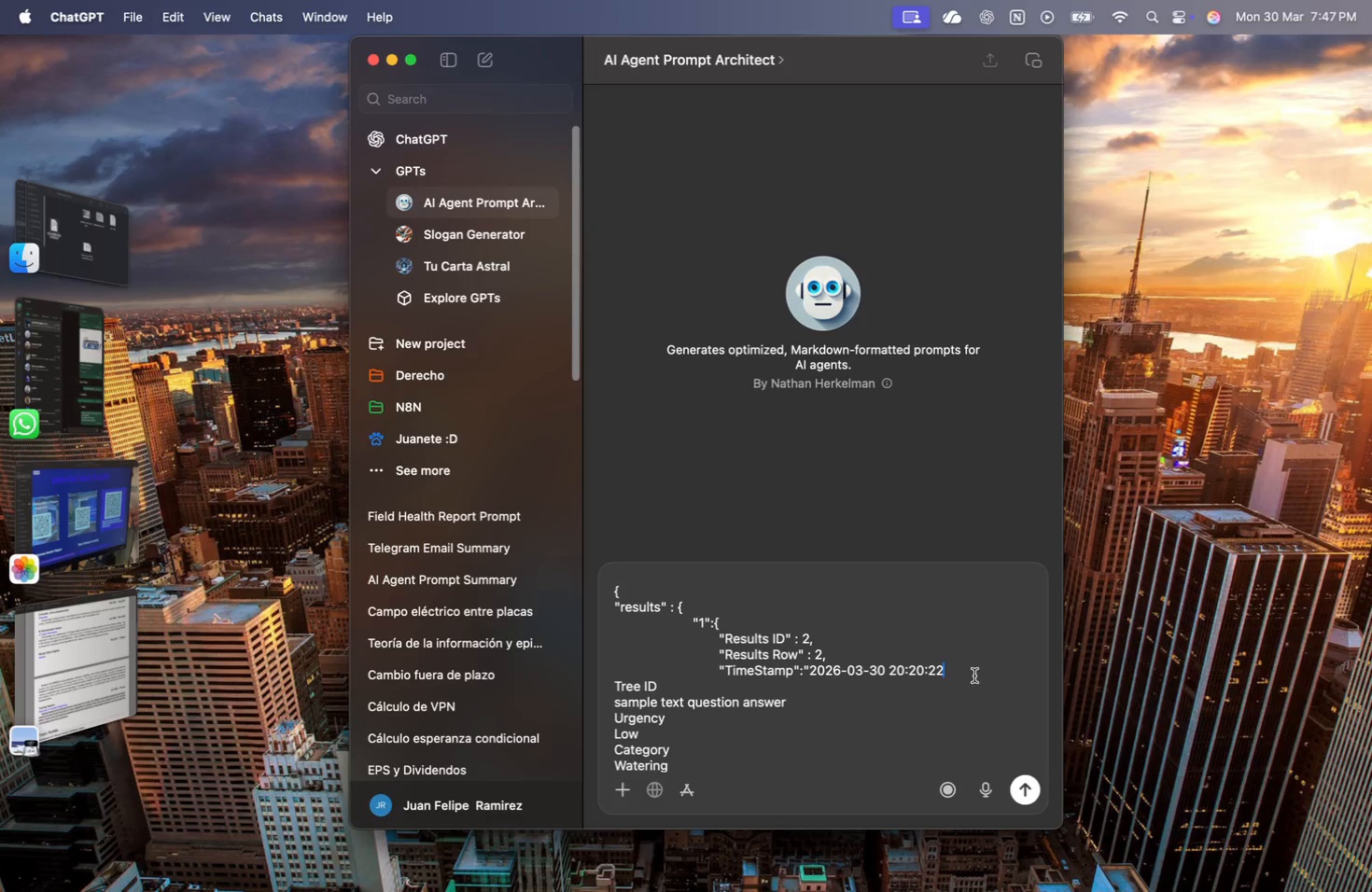 
key(Shift+Quote)
 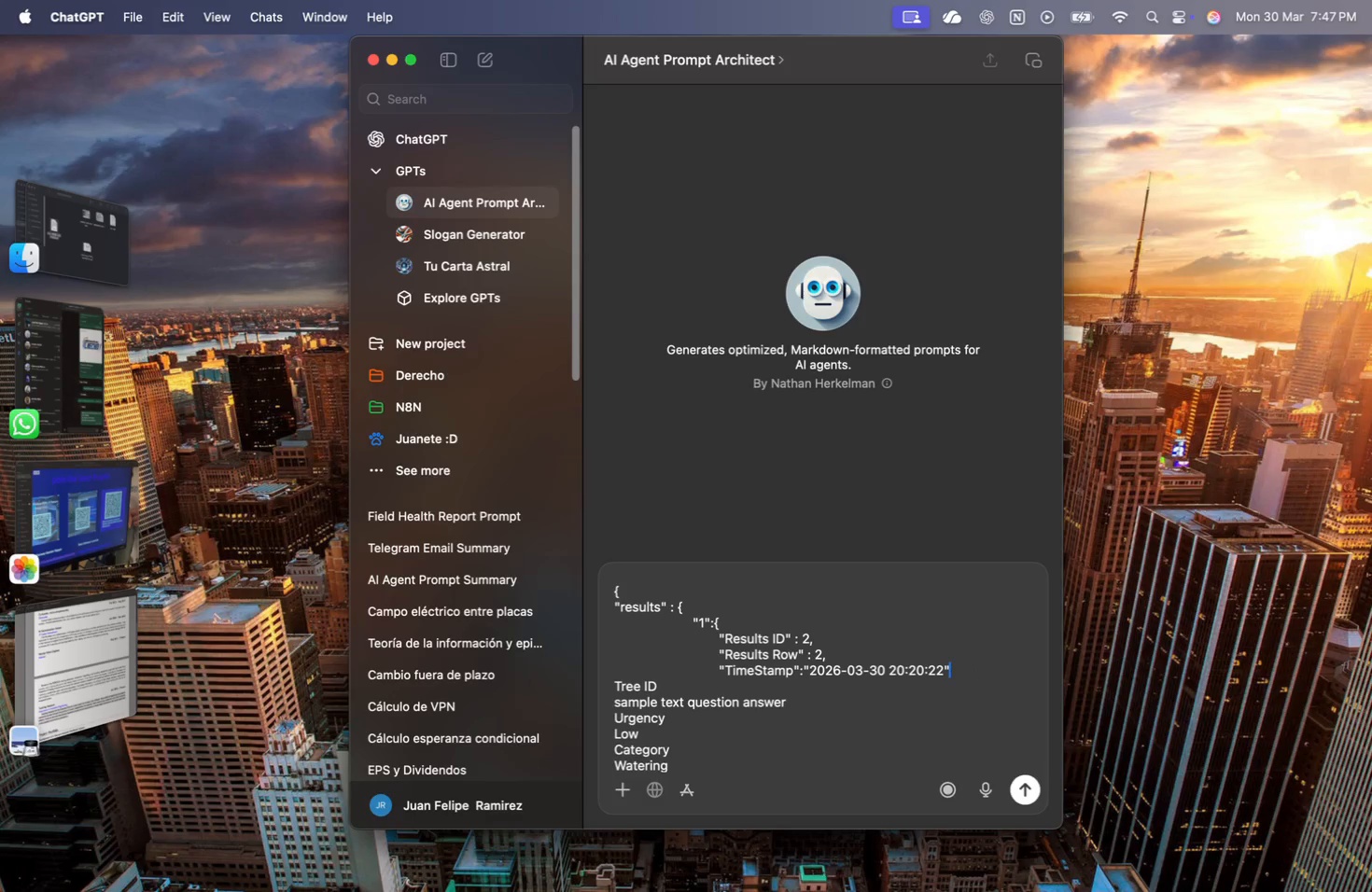 
key(Quote)
 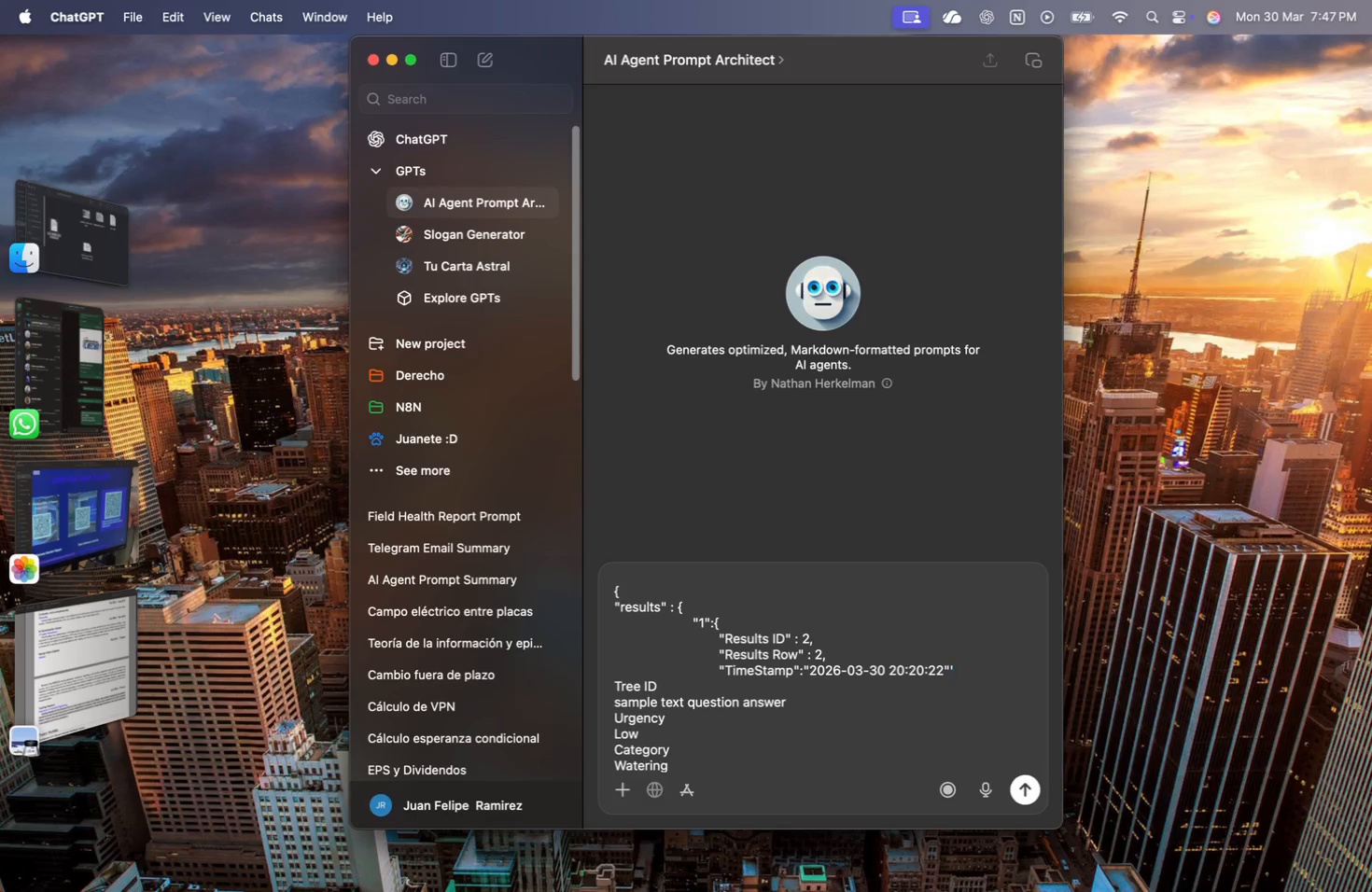 
key(Backspace)
 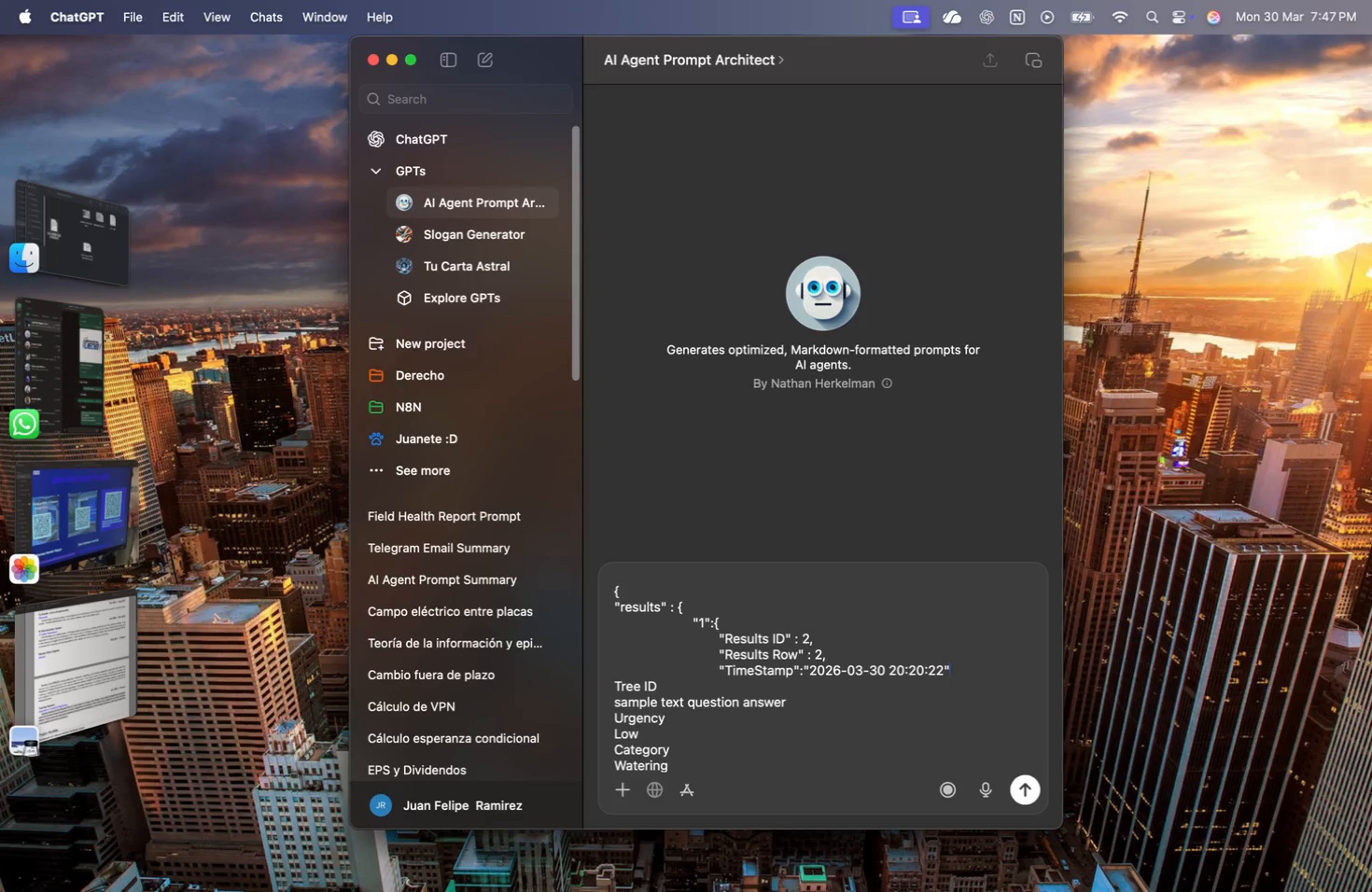 
key(Comma)
 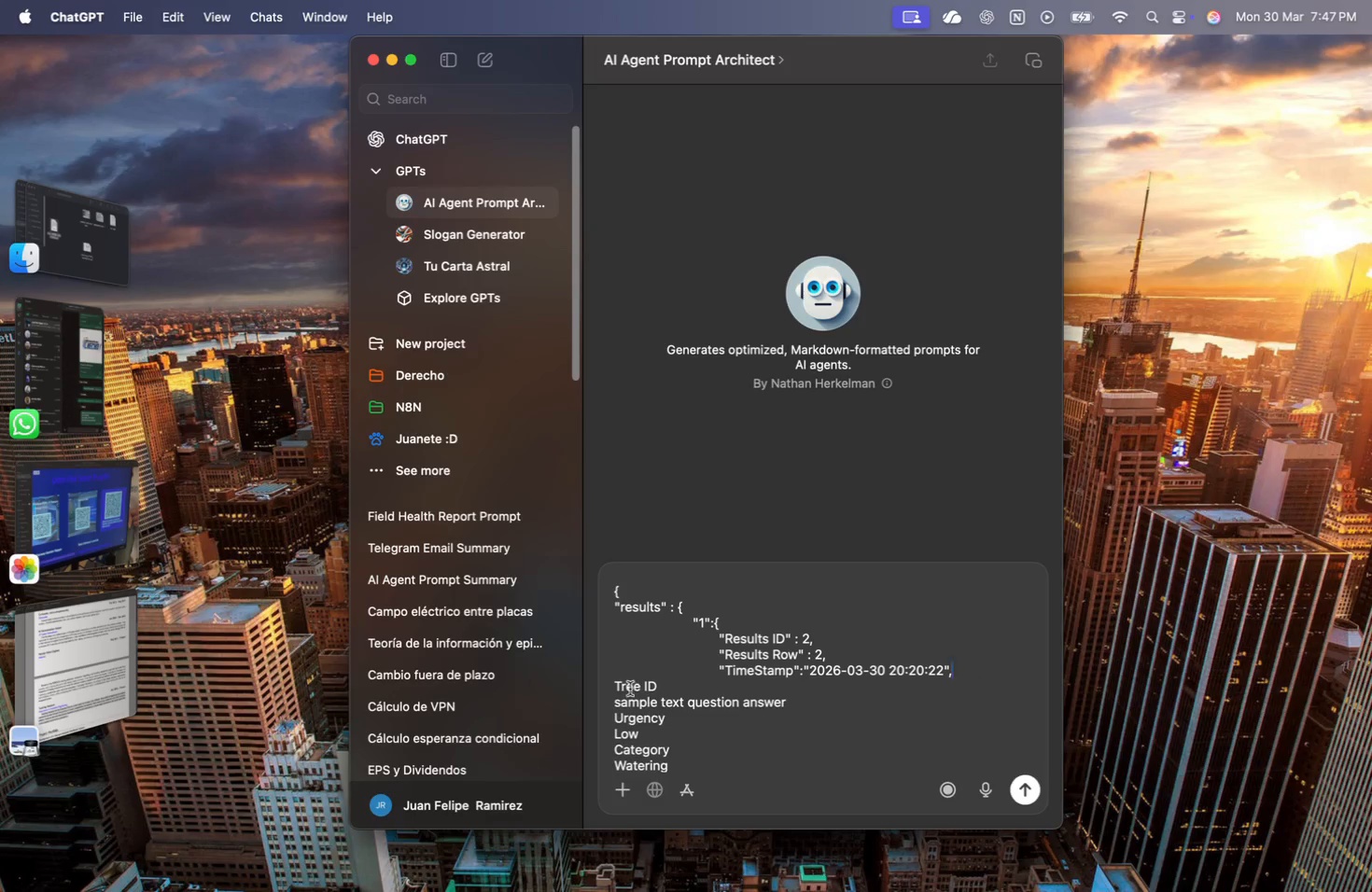 
left_click([615, 700])
 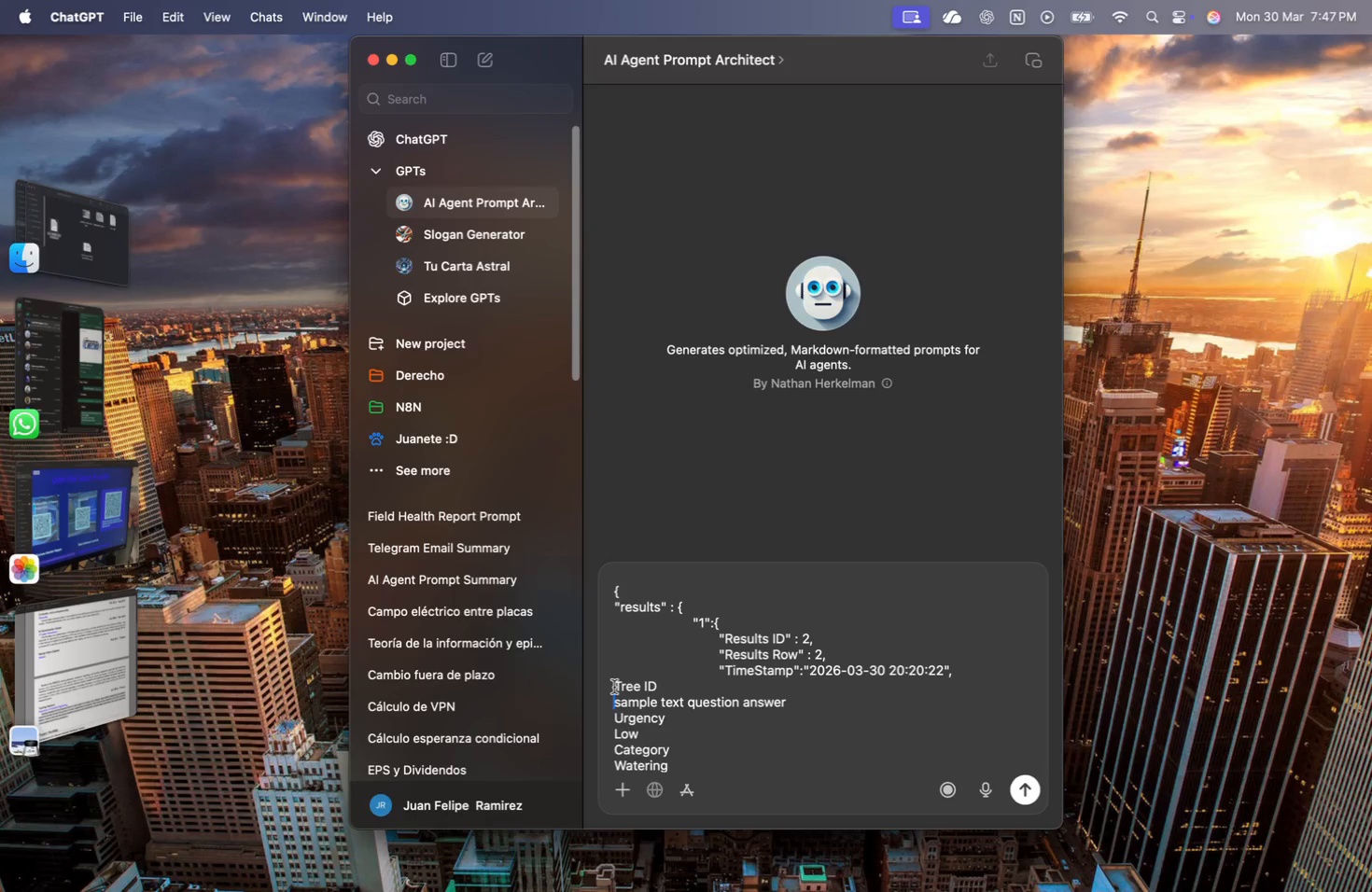 
left_click([613, 687])
 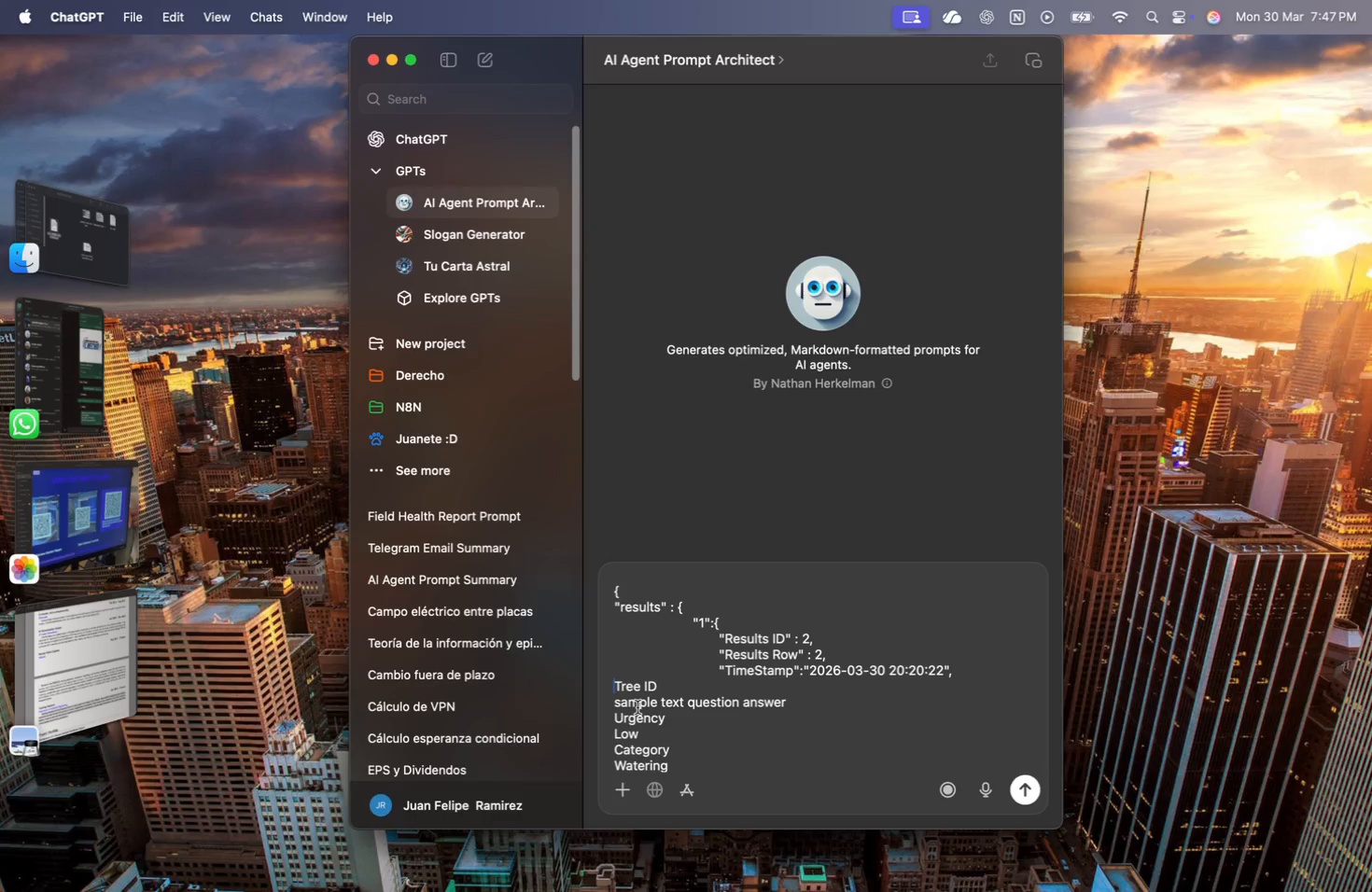 
key(Tab)
 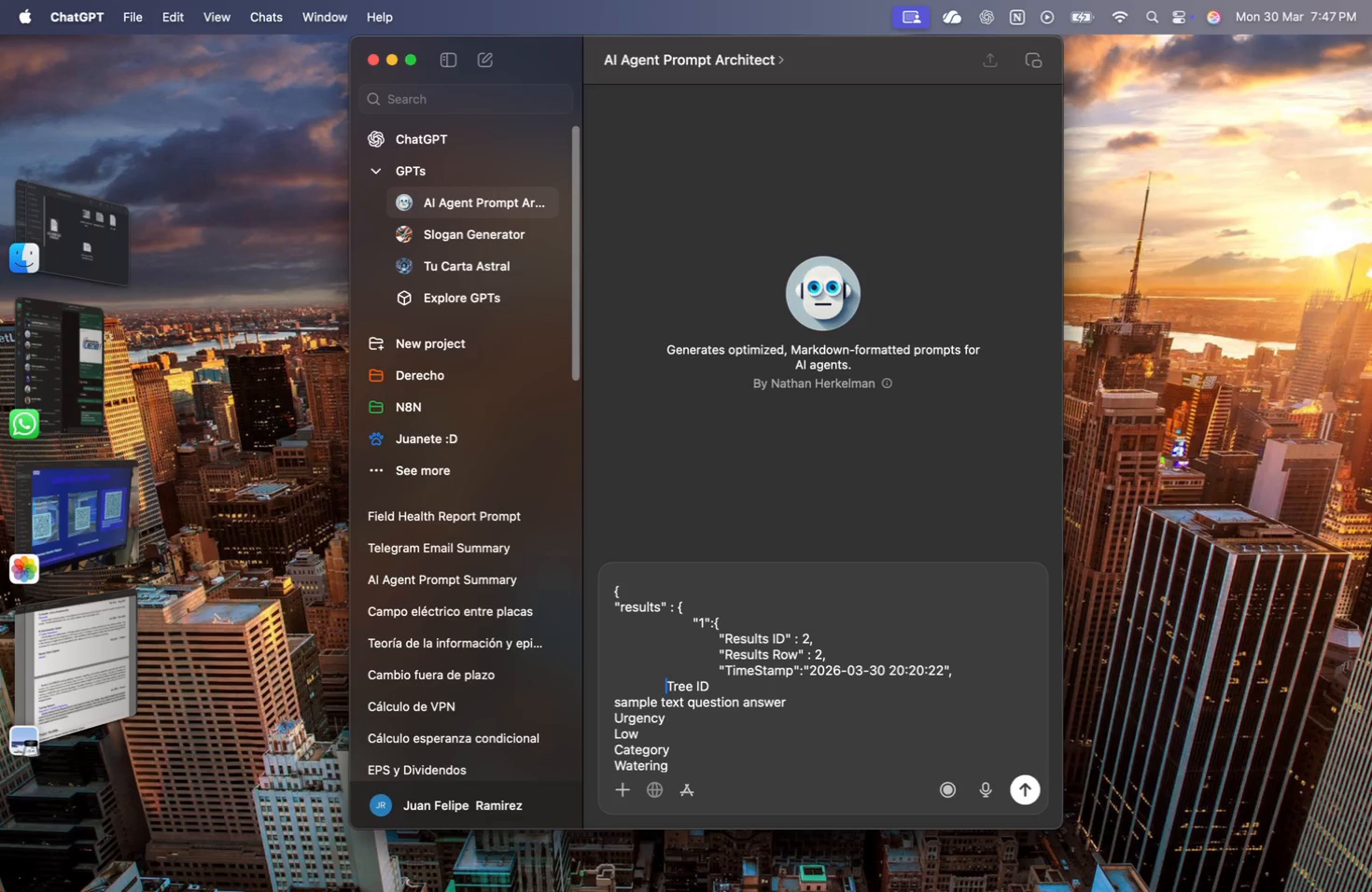 
key(Tab)
 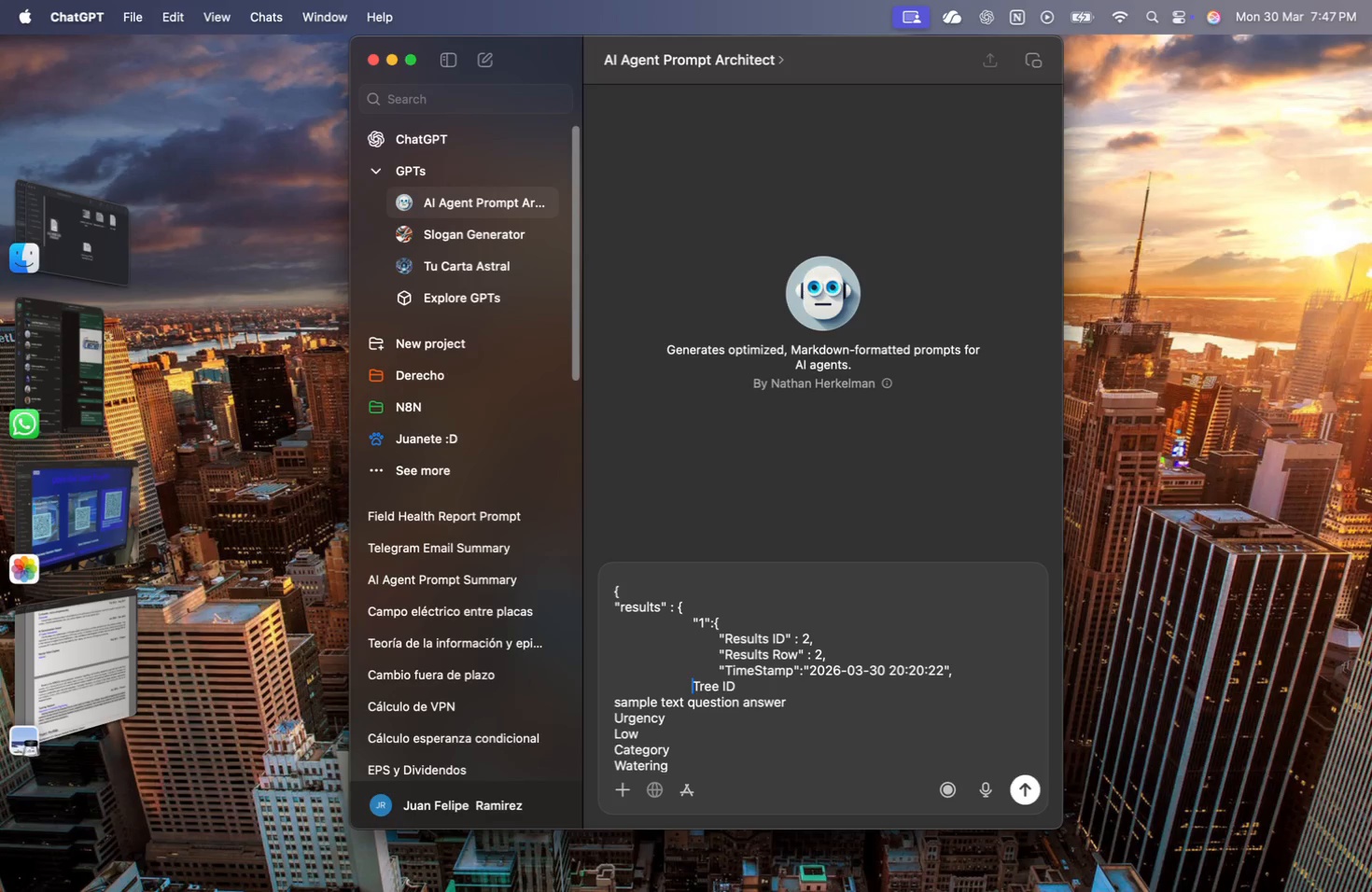 
key(Tab)
 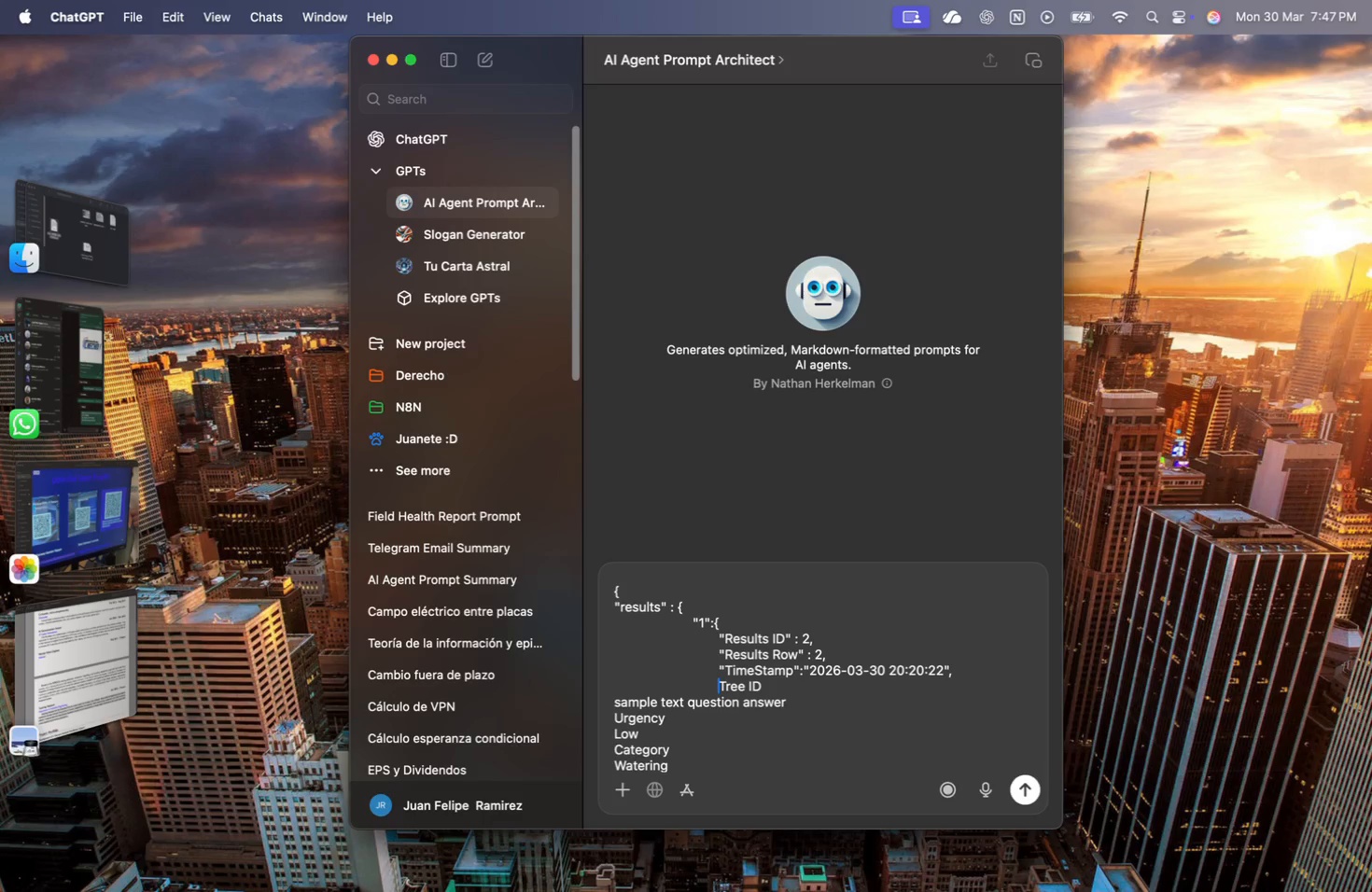 
key(Tab)
 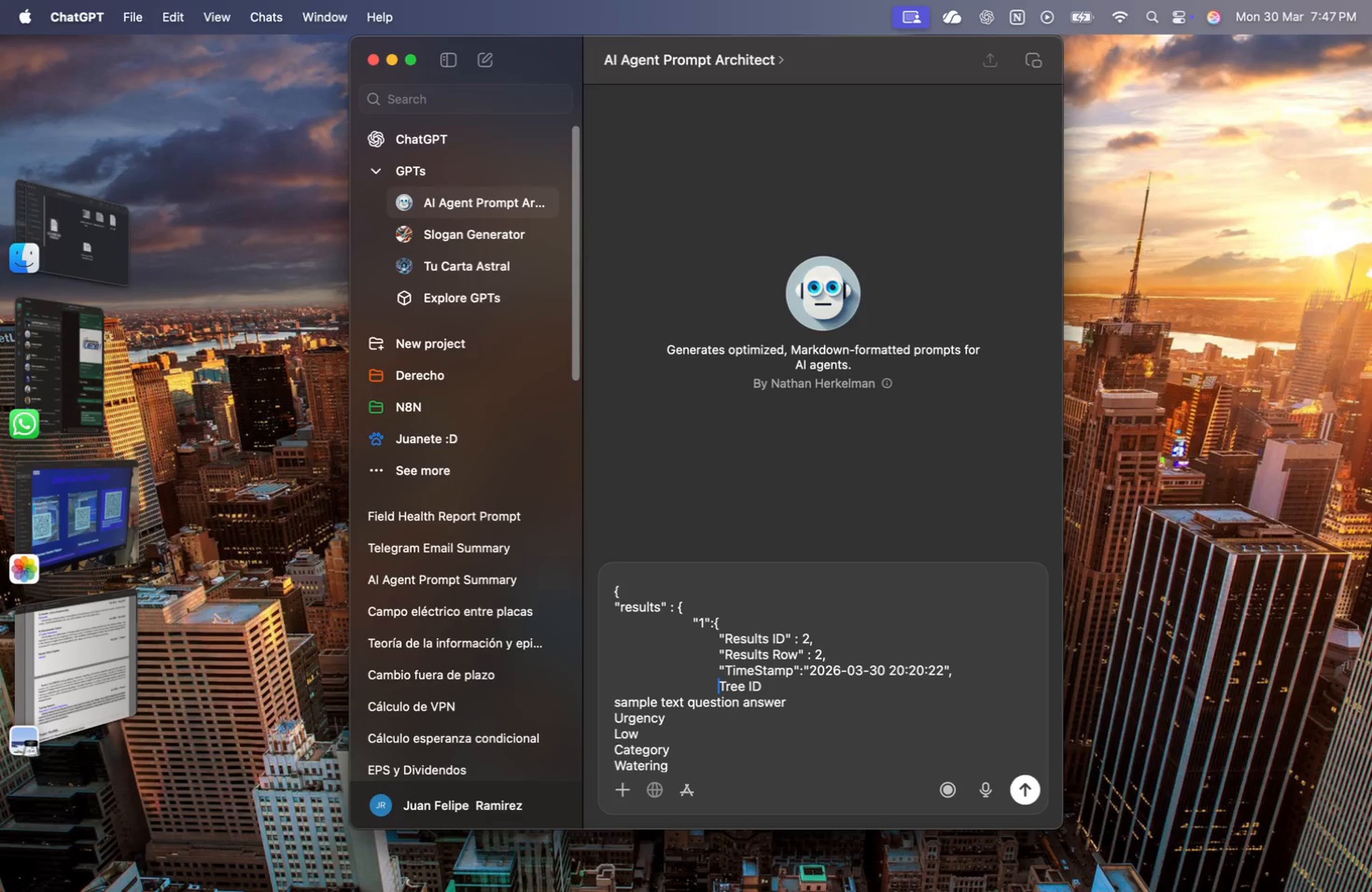 
key(Shift+ShiftRight)
 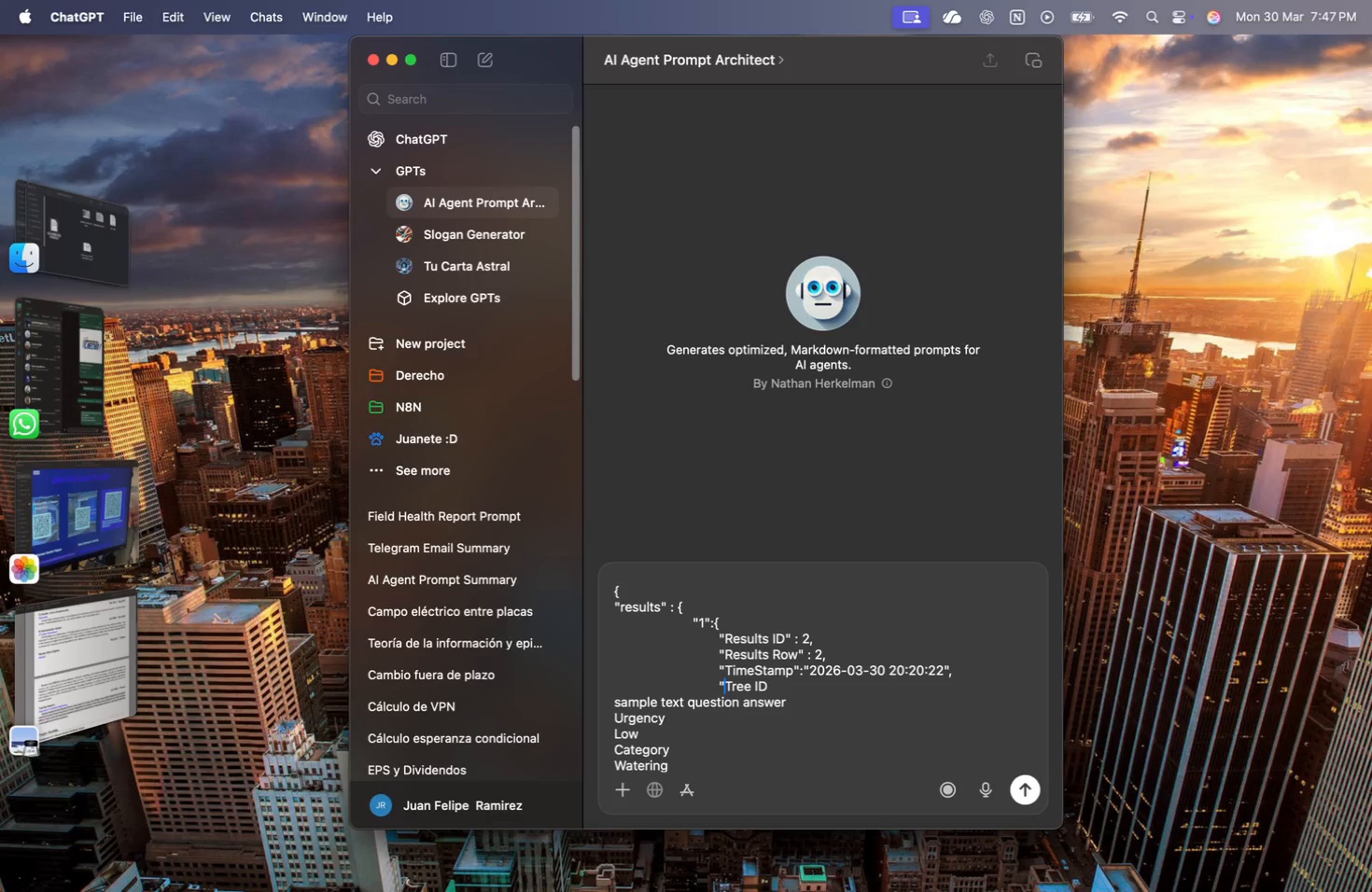 
key(Shift+Quote)
 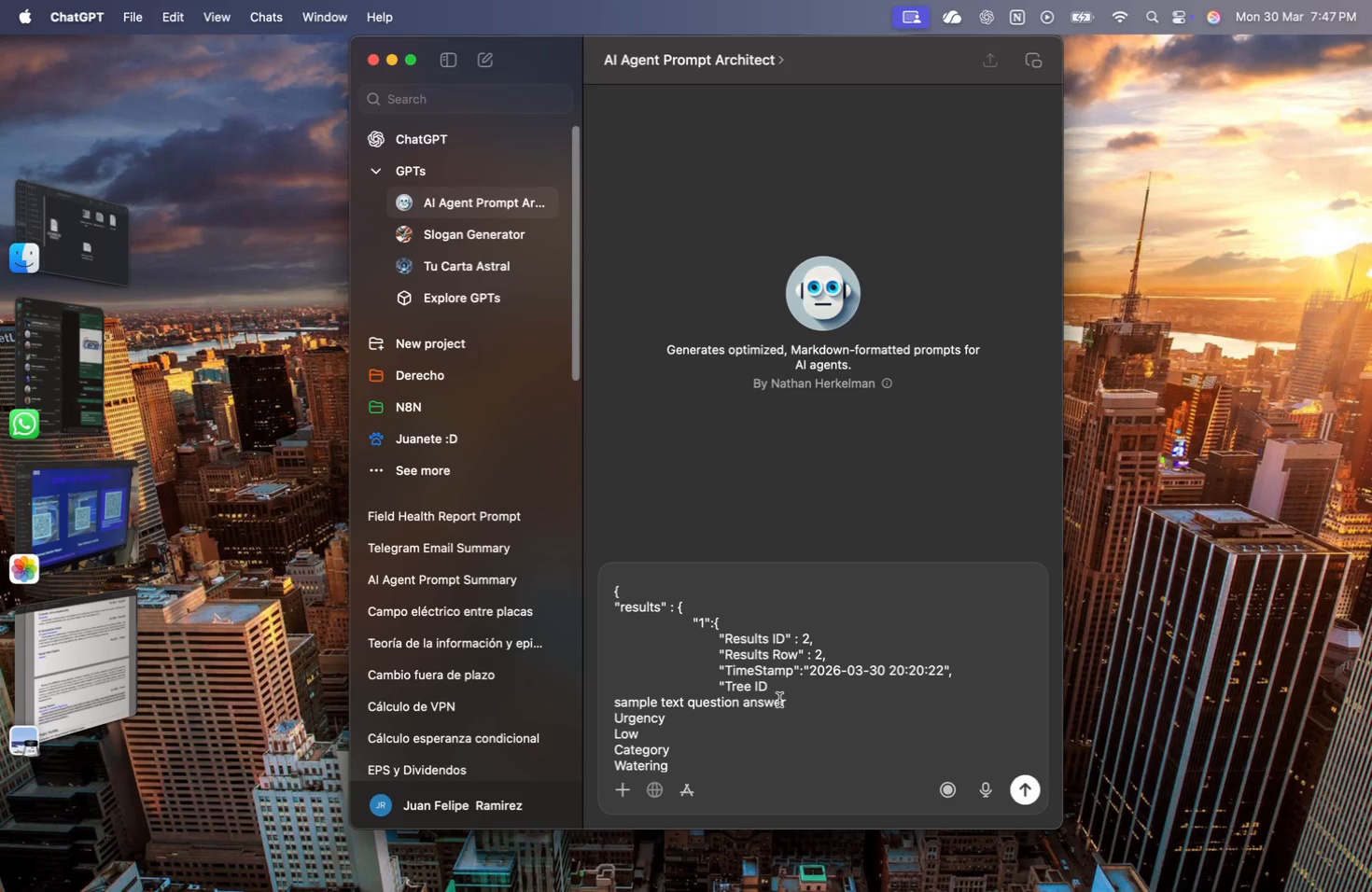 
left_click([779, 691])
 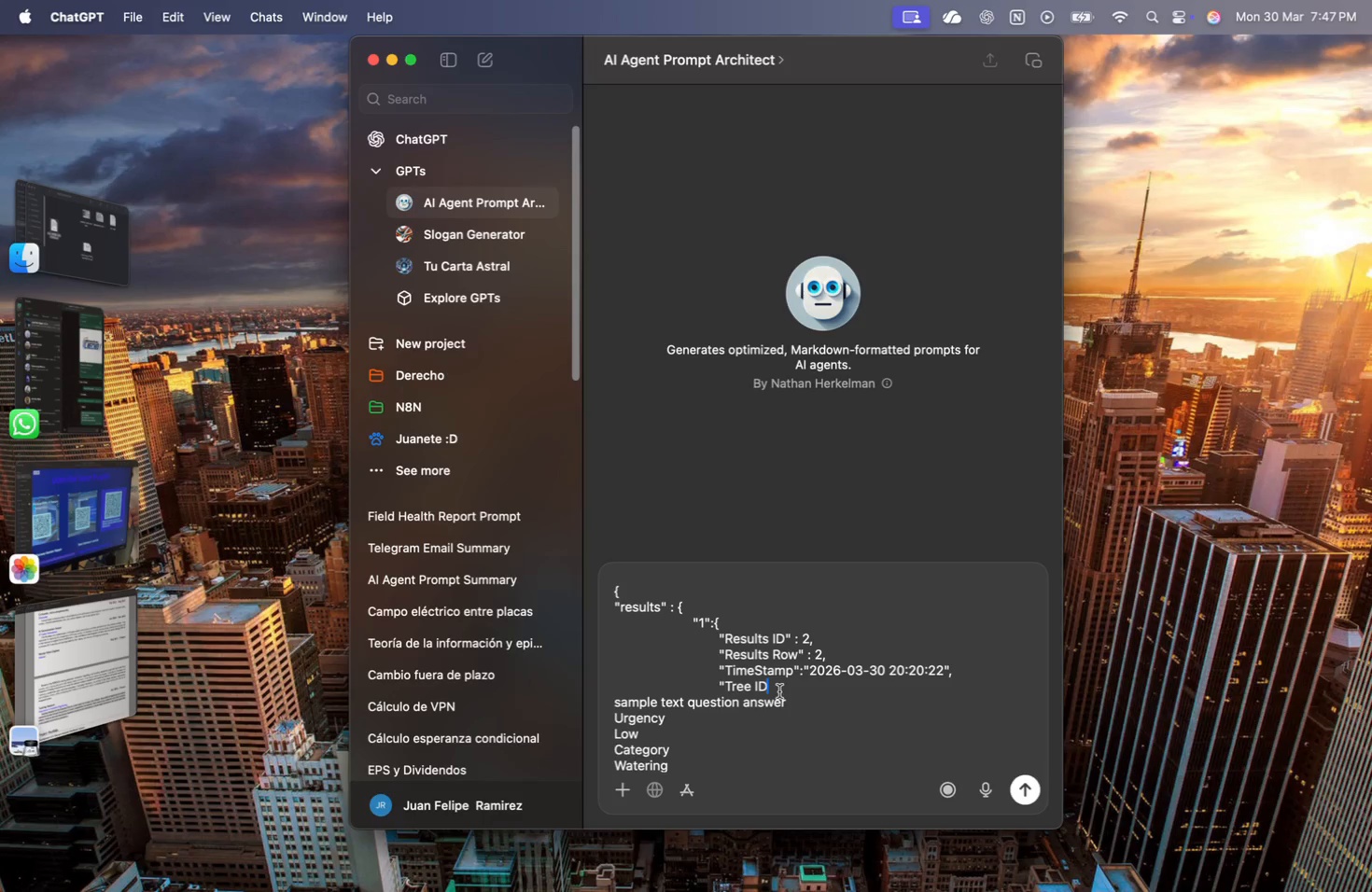 
key(Shift+Quote)
 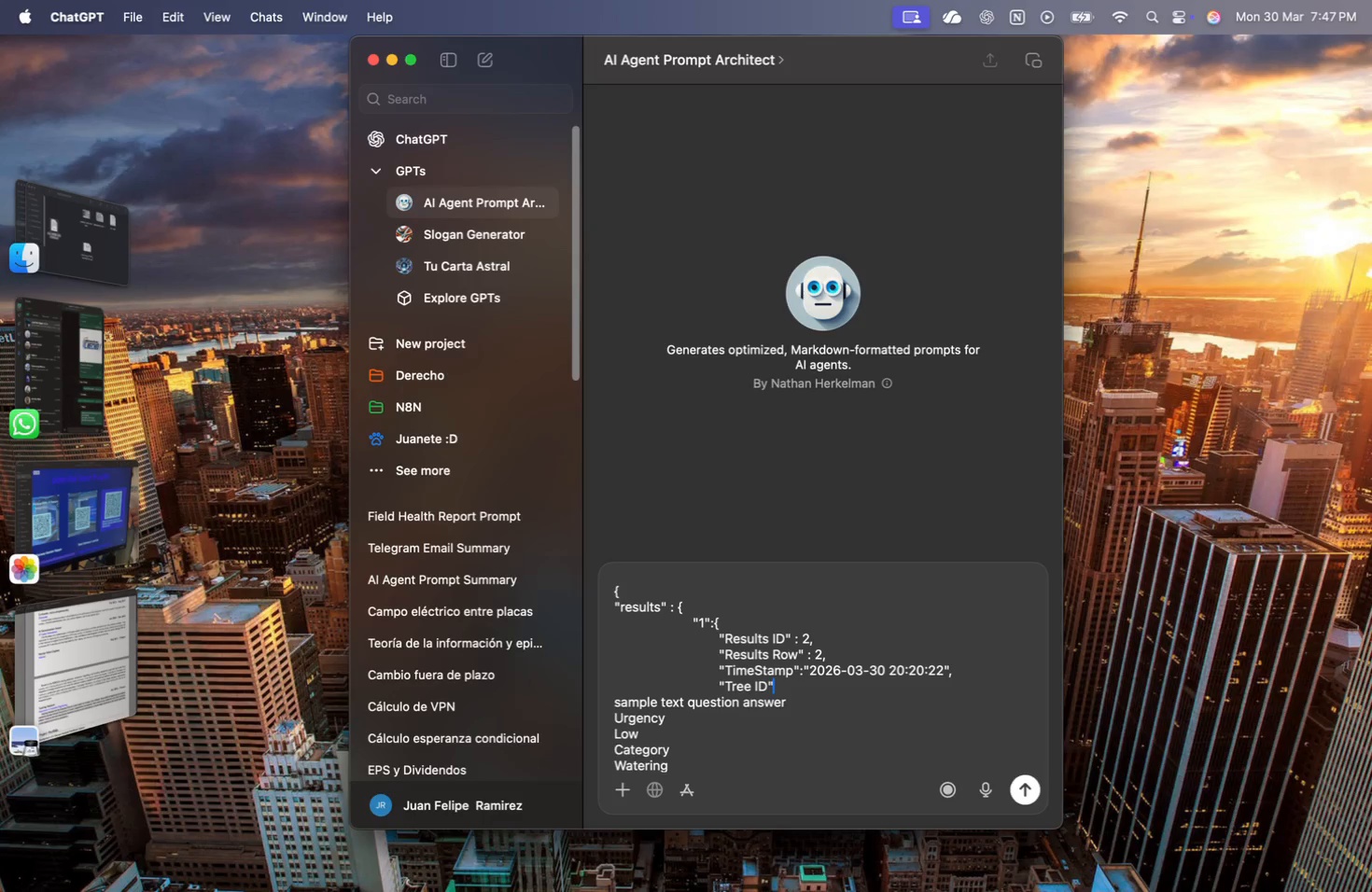 
key(Shift+ShiftRight)
 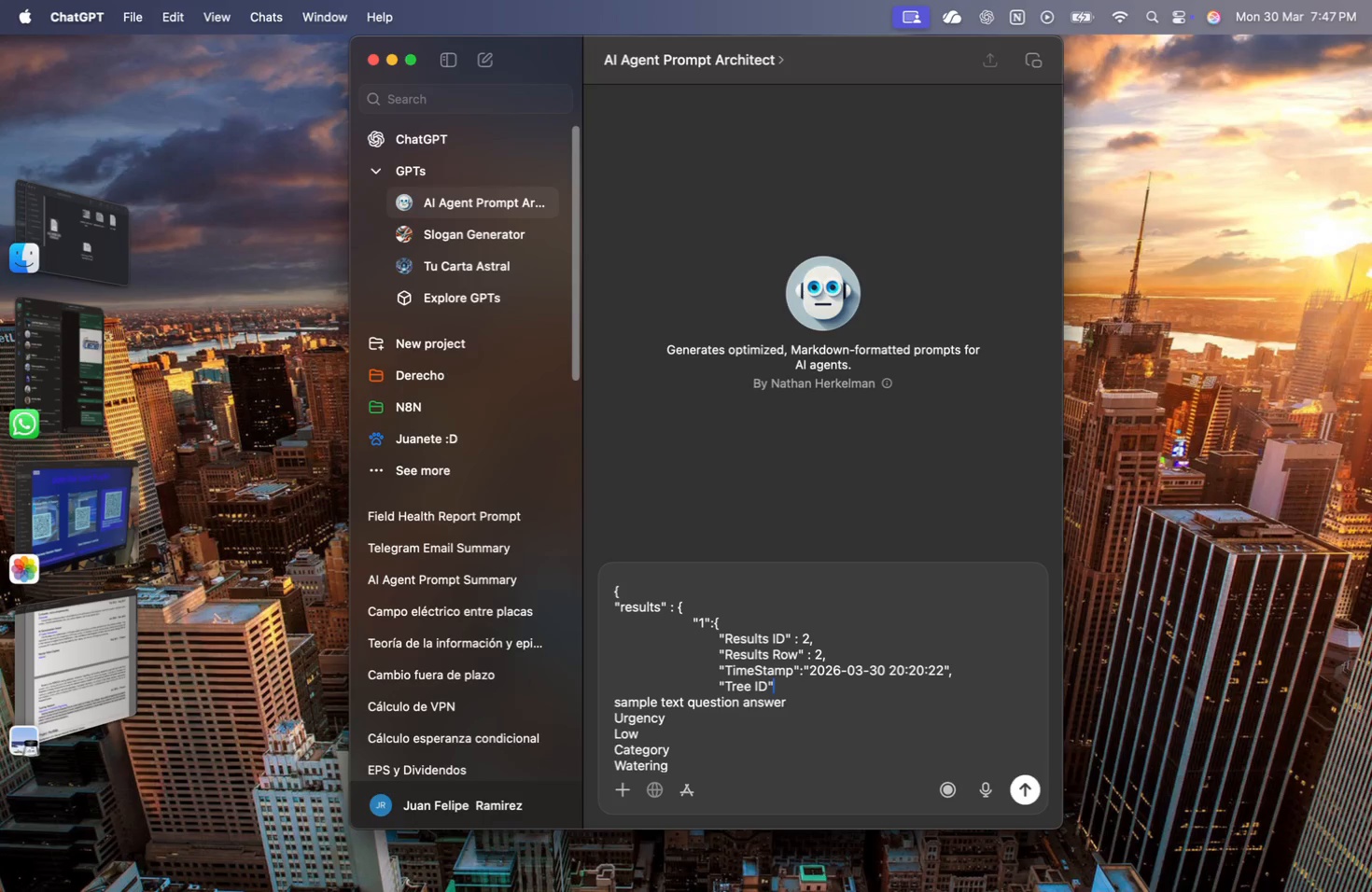 
key(Shift+Semicolon)
 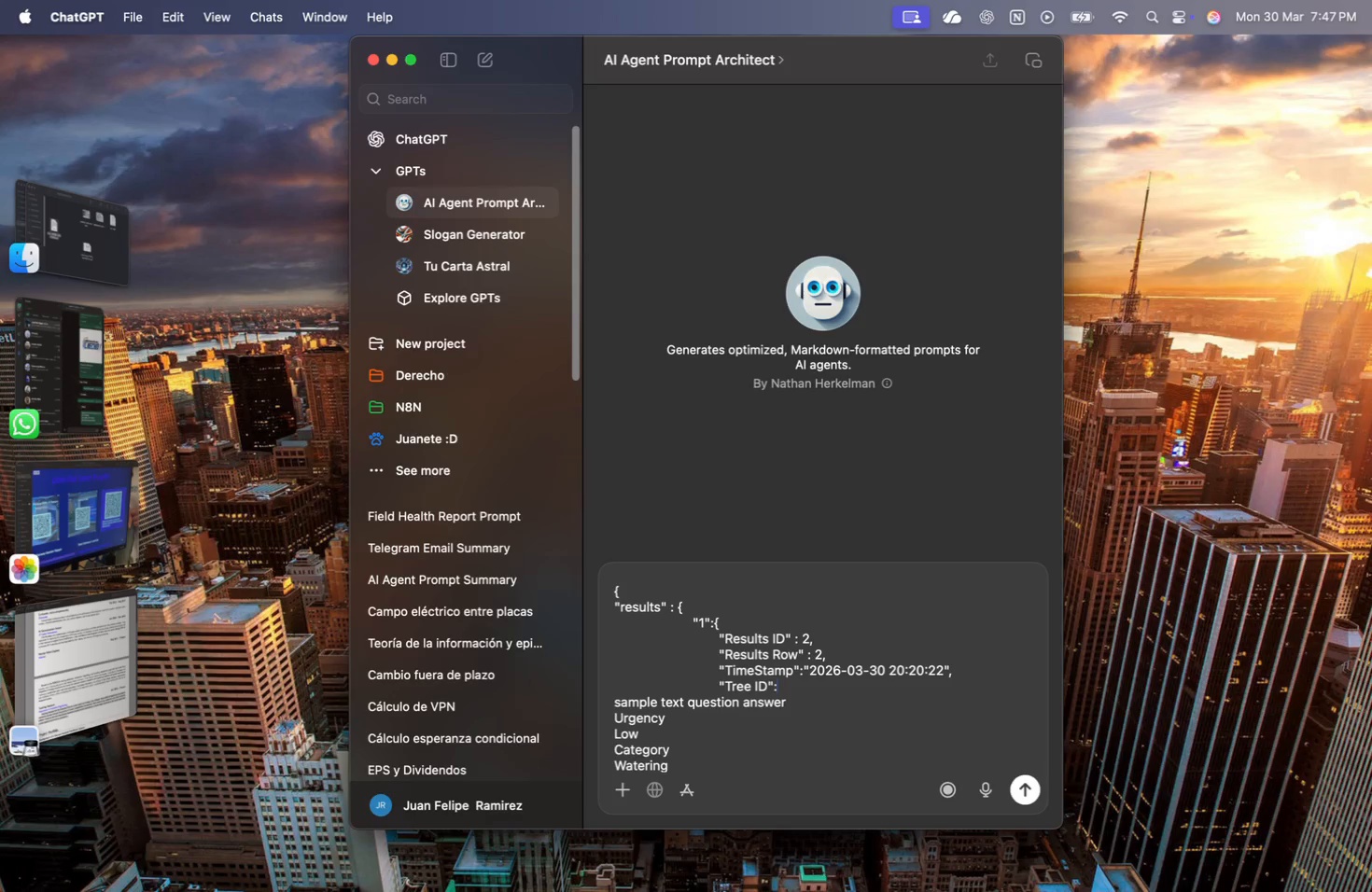 
key(Shift+Quote)
 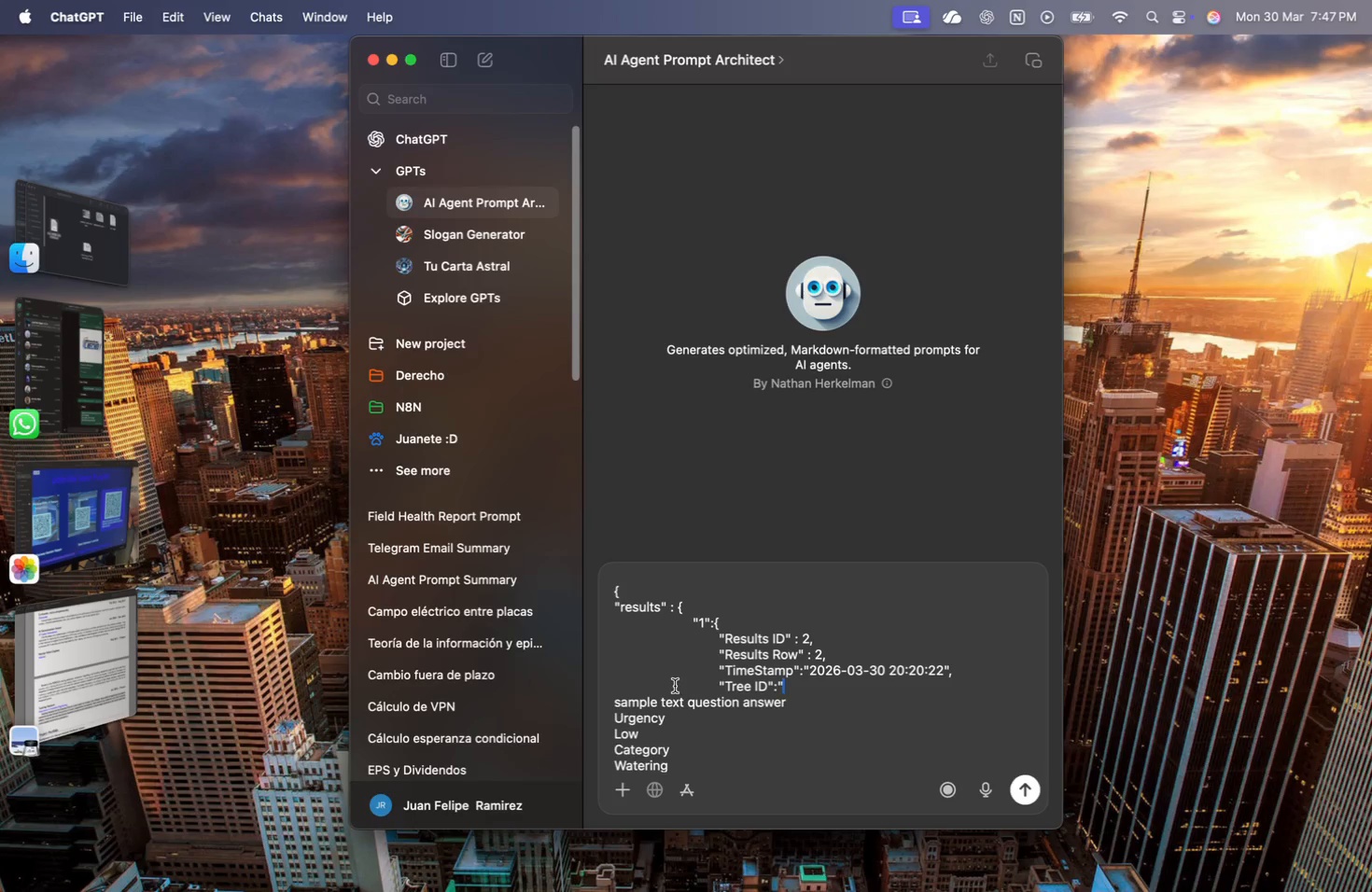 
left_click([612, 702])
 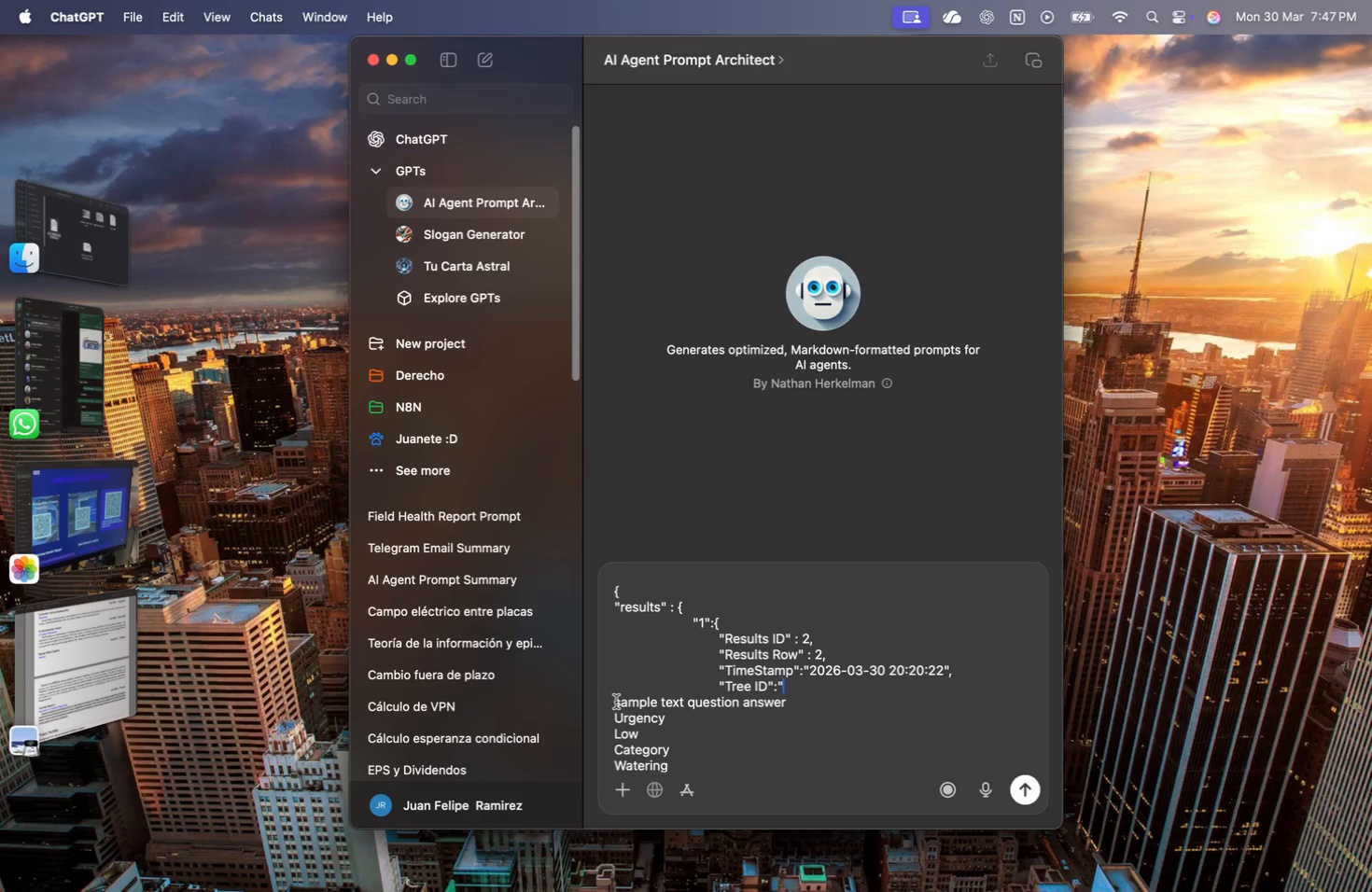 
left_click([618, 704])
 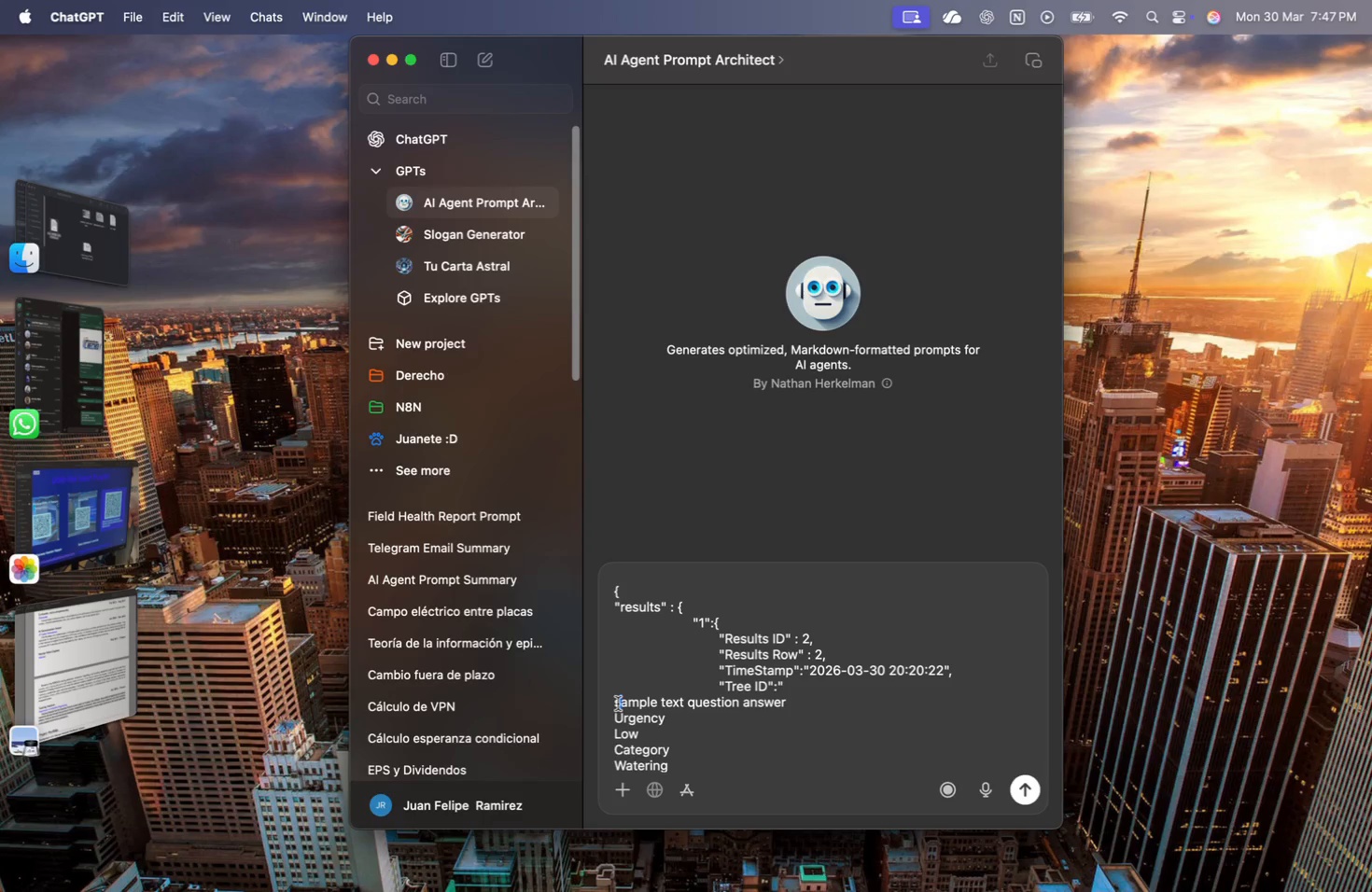 
key(ArrowLeft)
 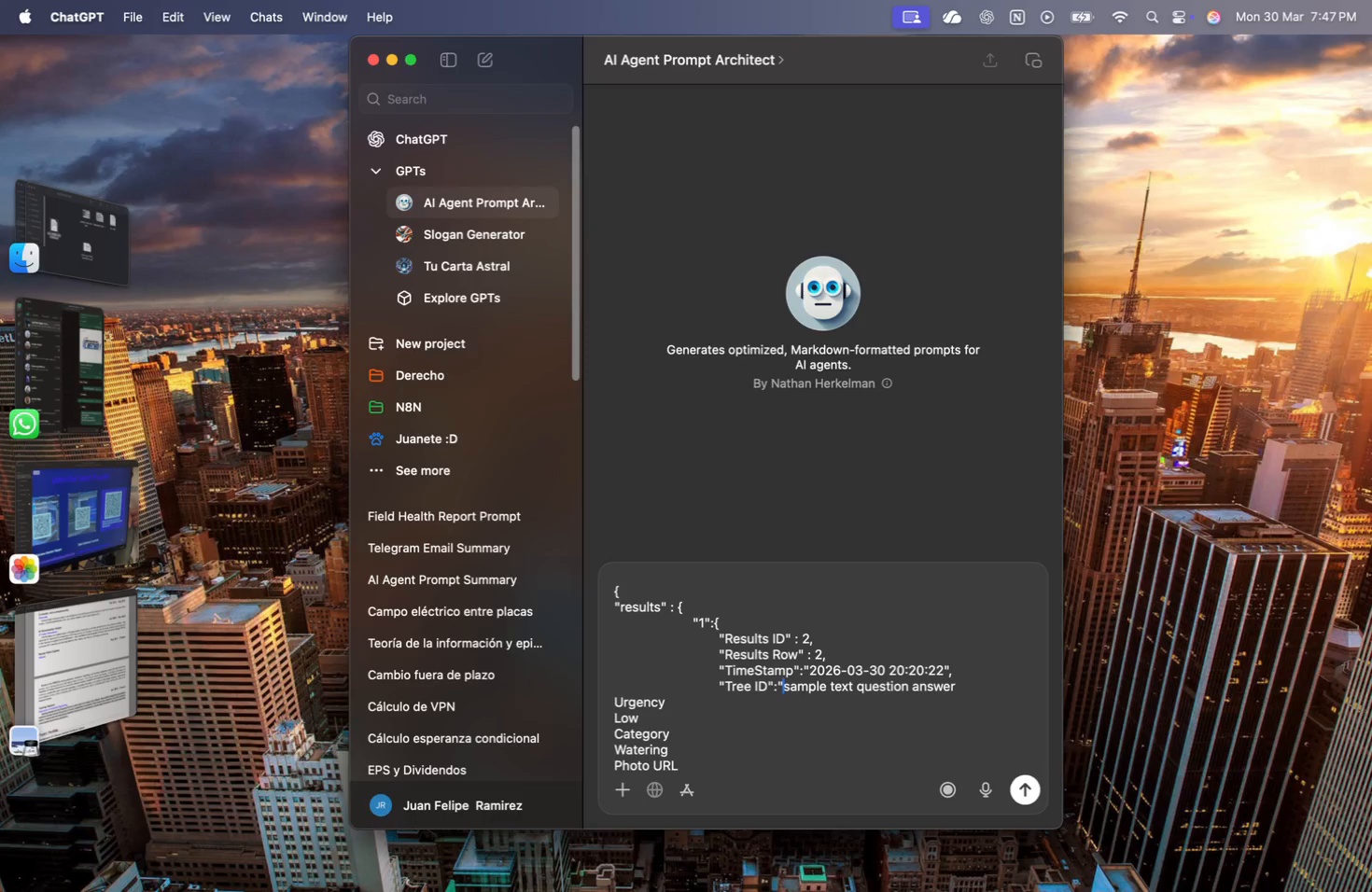 
key(Backspace)
 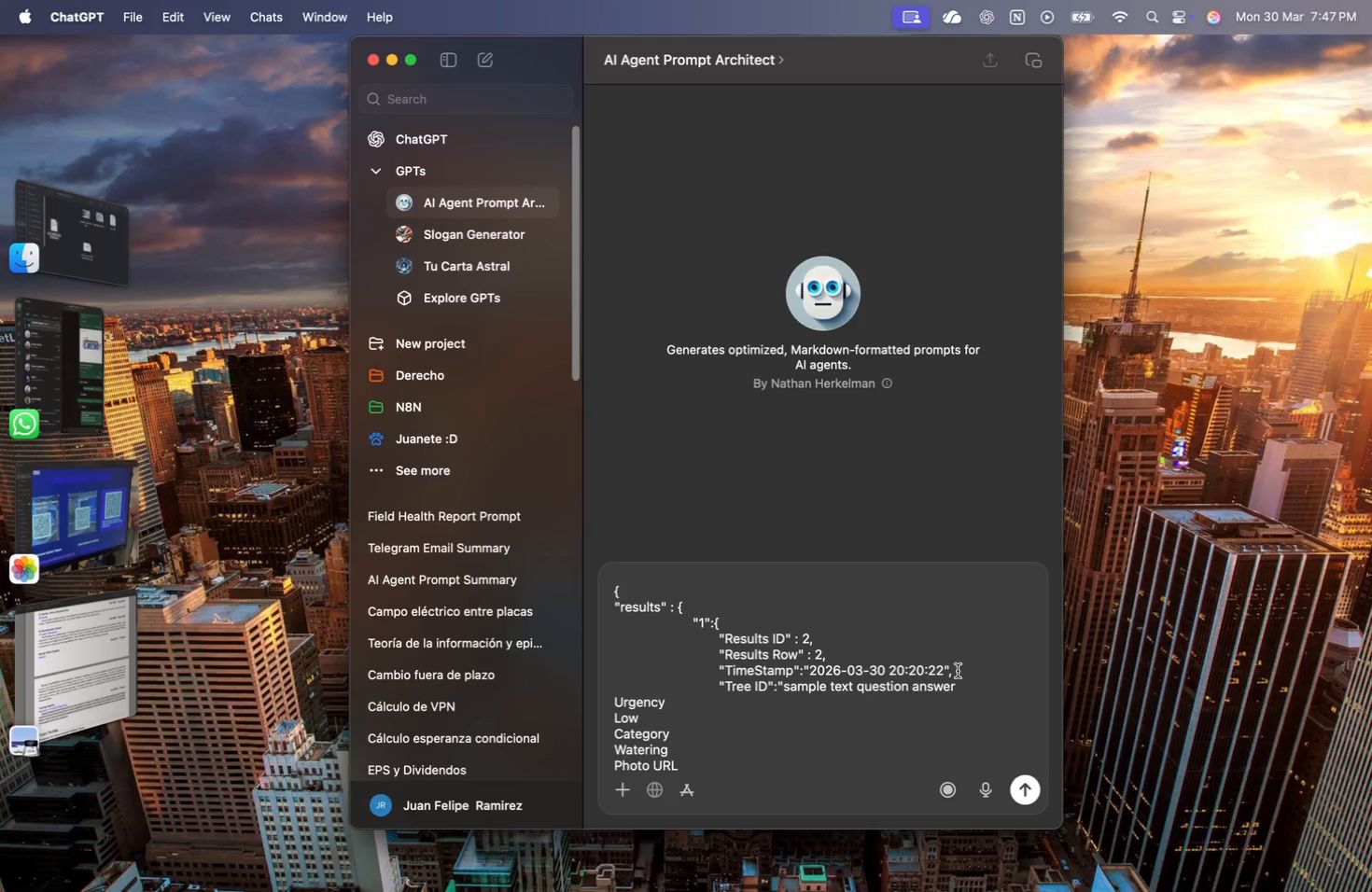 
left_click([983, 693])
 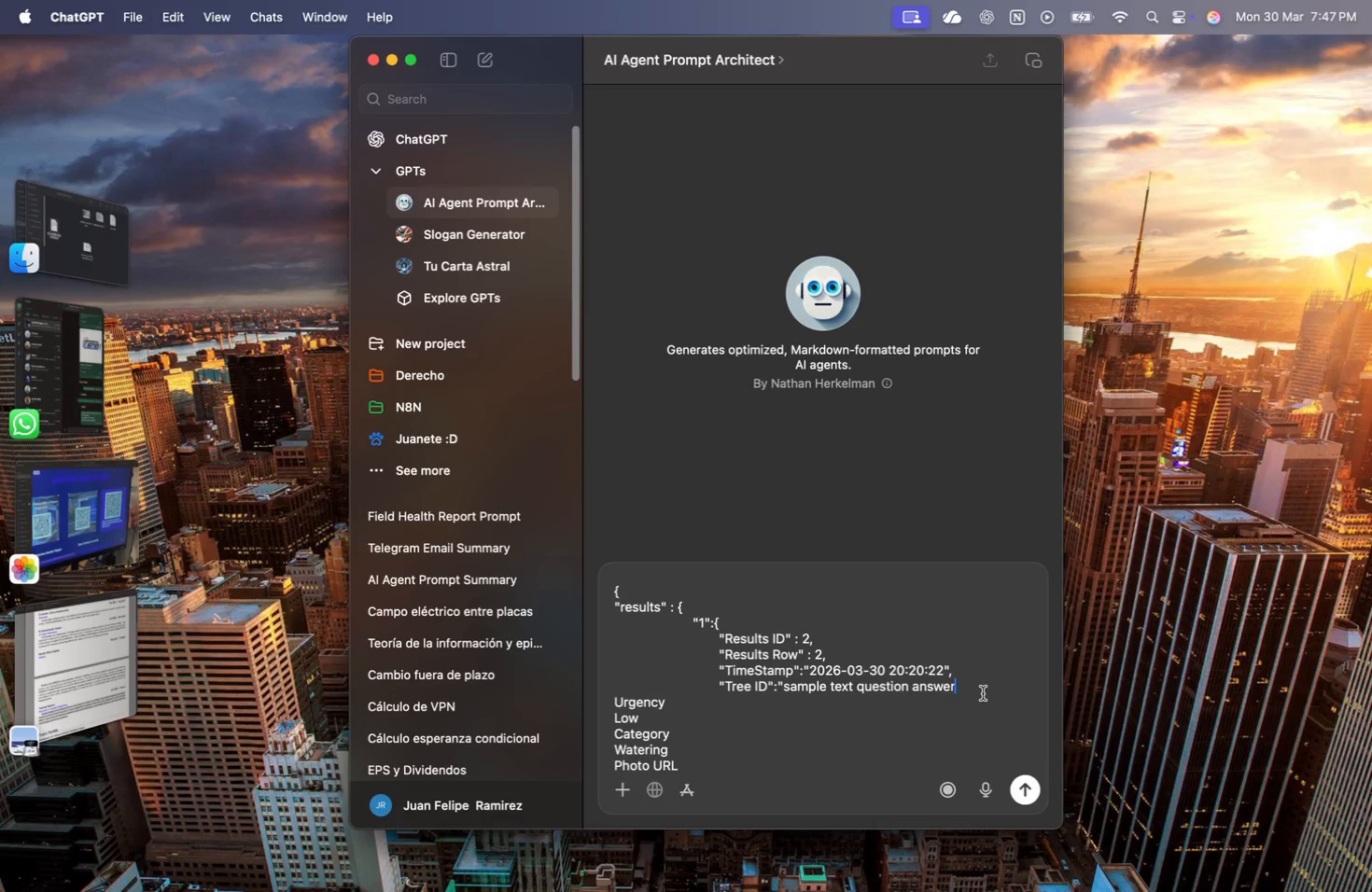 
key(Shift+ShiftRight)
 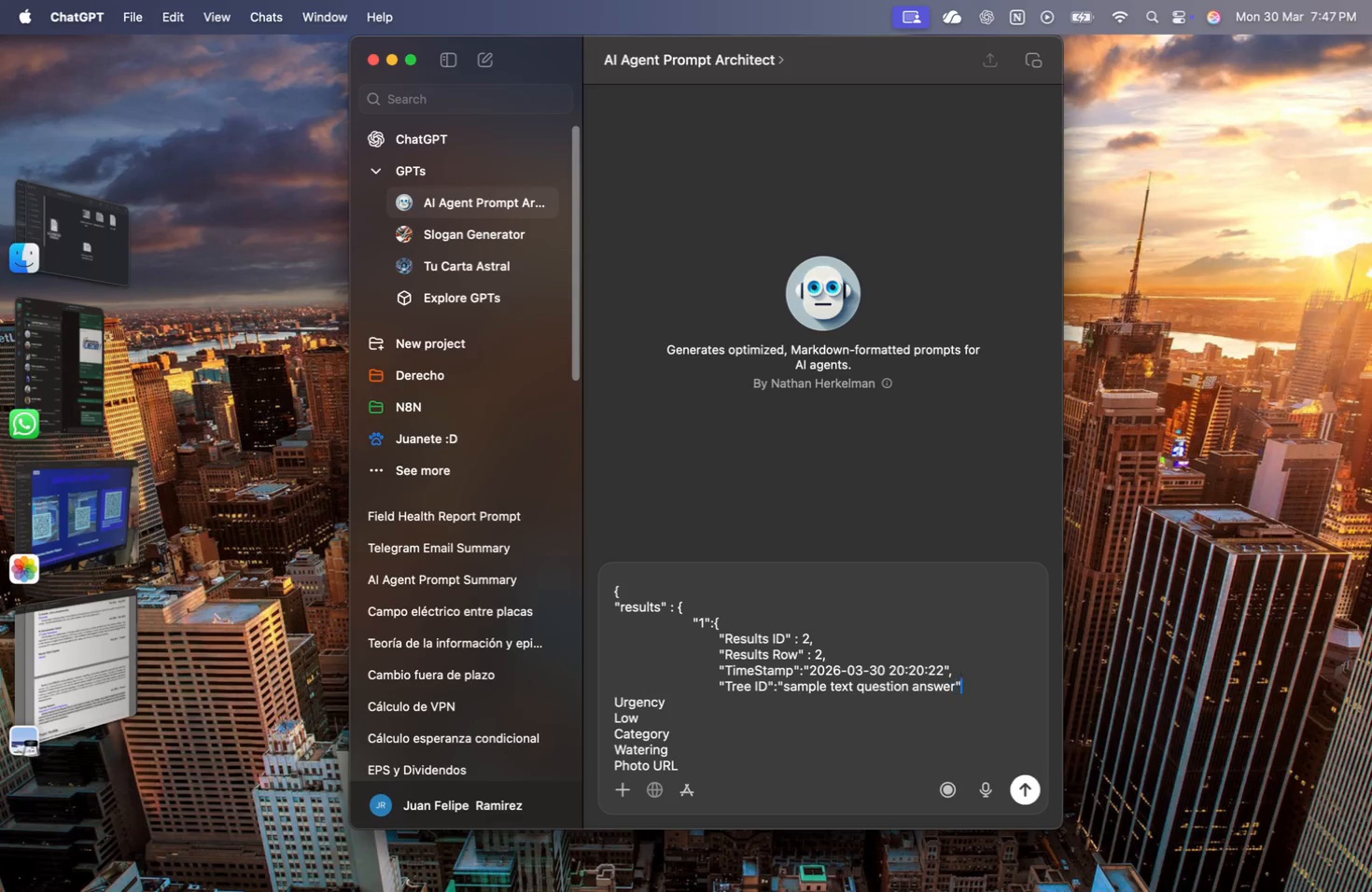 
key(Shift+Quote)
 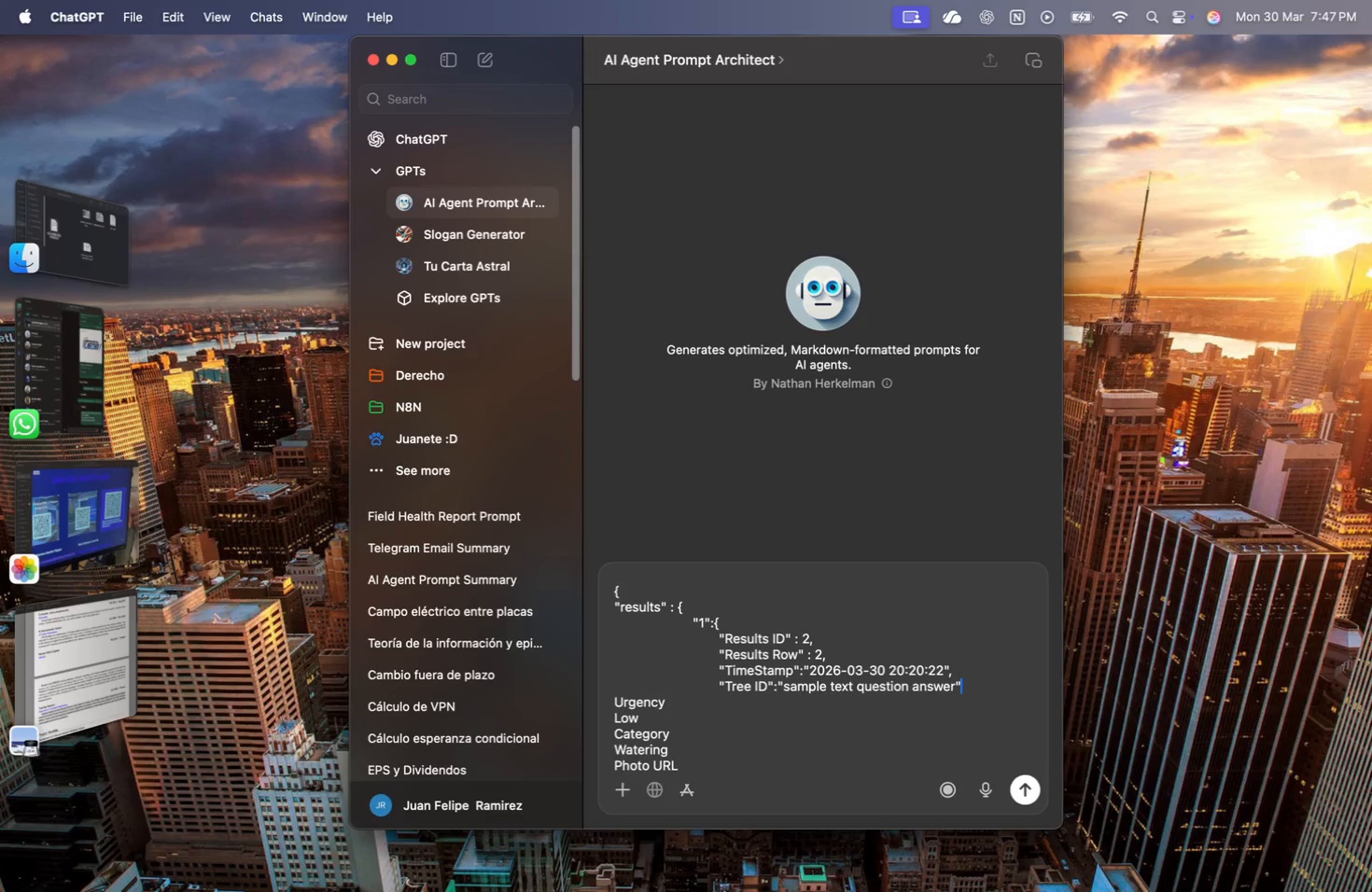 
key(Quote)
 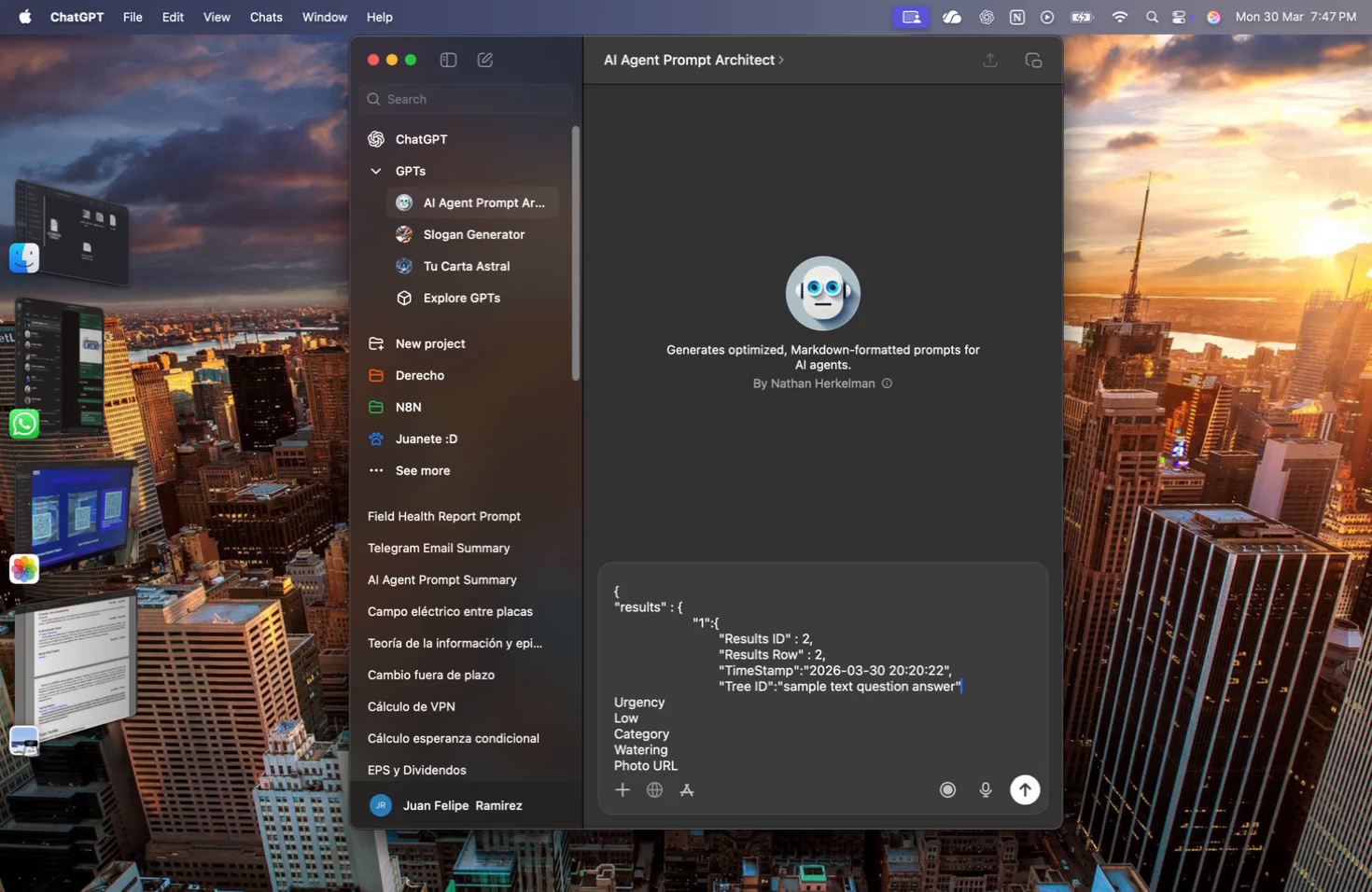 
key(Backspace)
 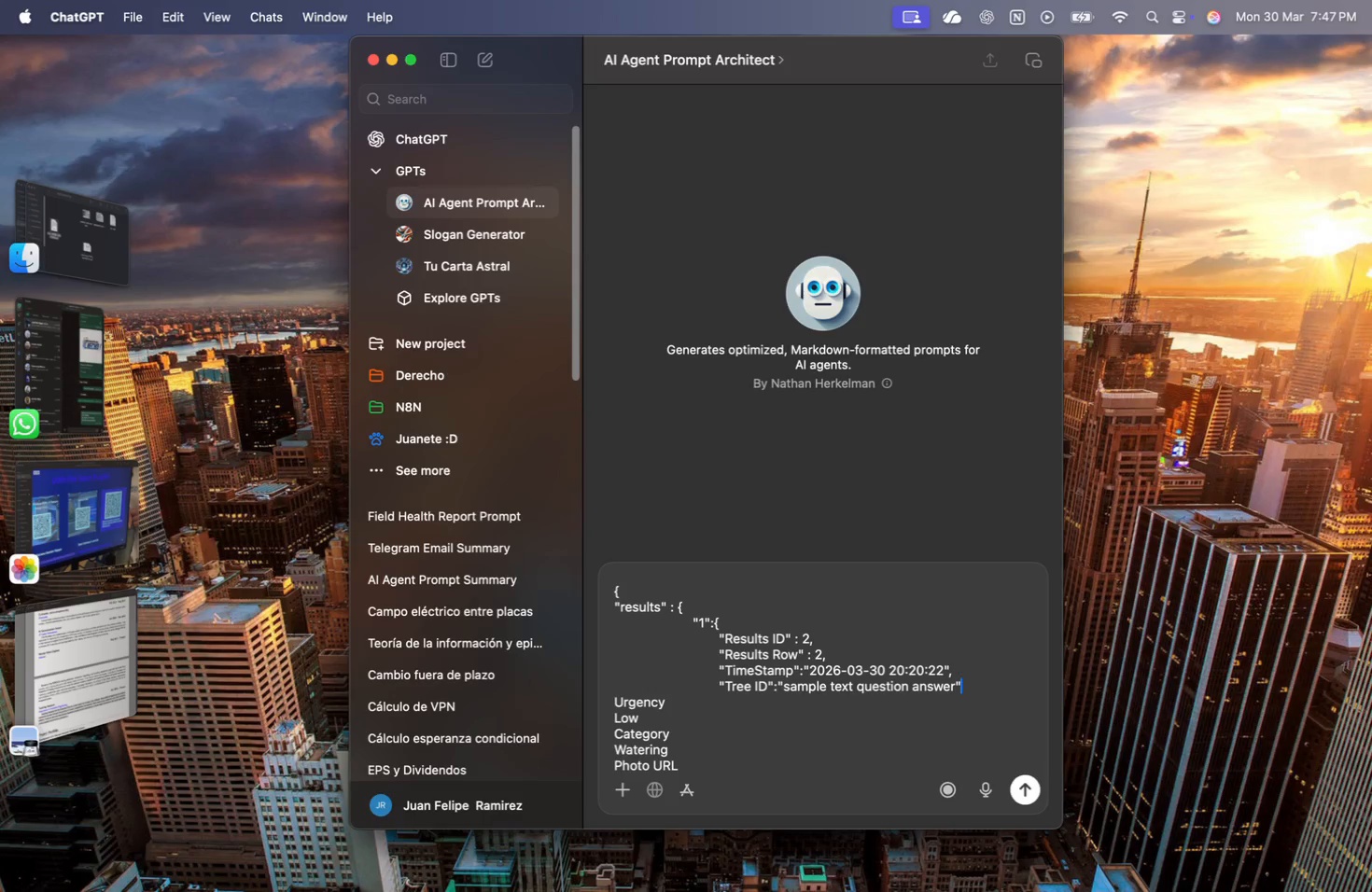 
key(Comma)
 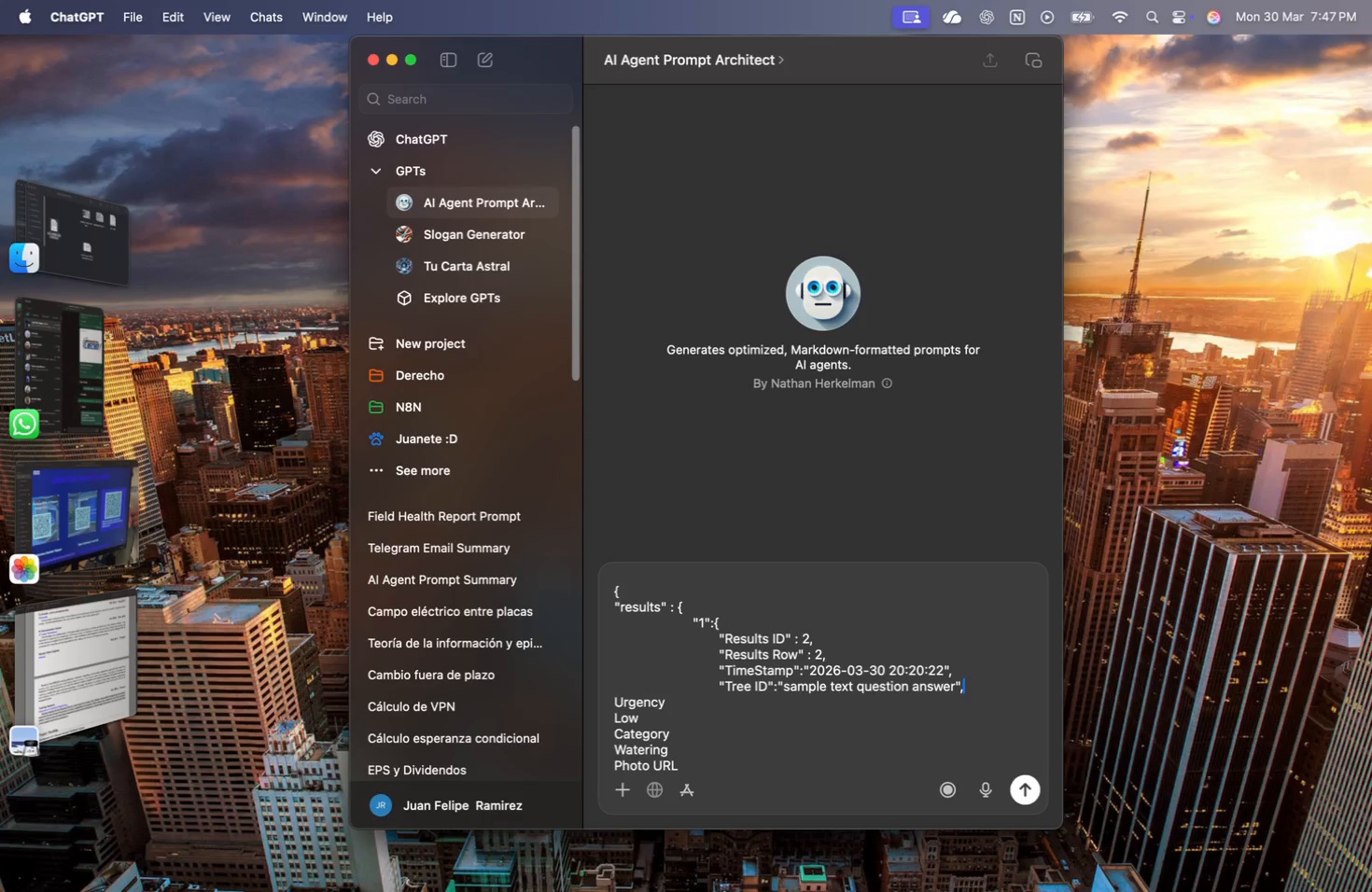 
left_click([616, 702])
 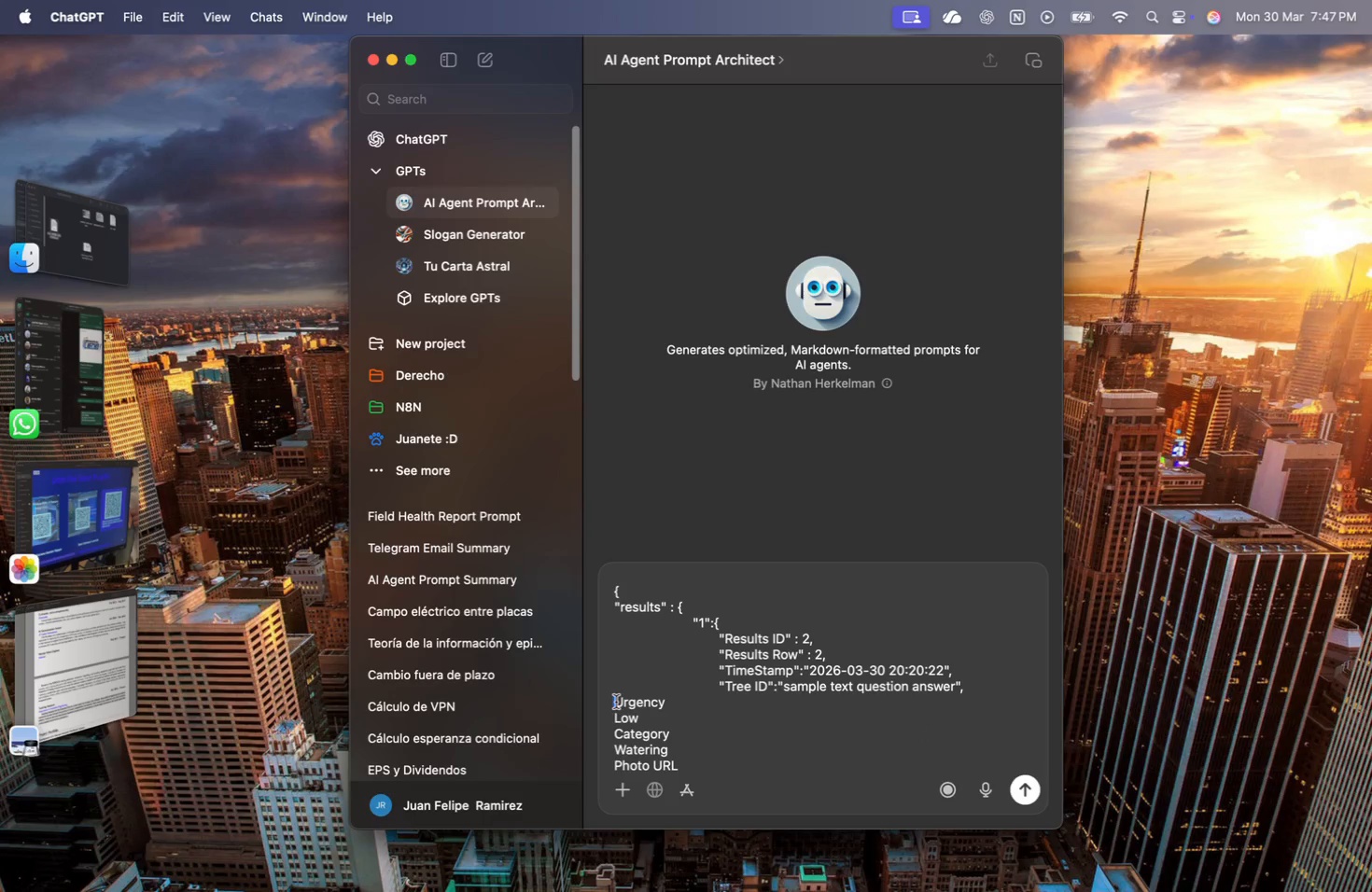 
key(Tab)
 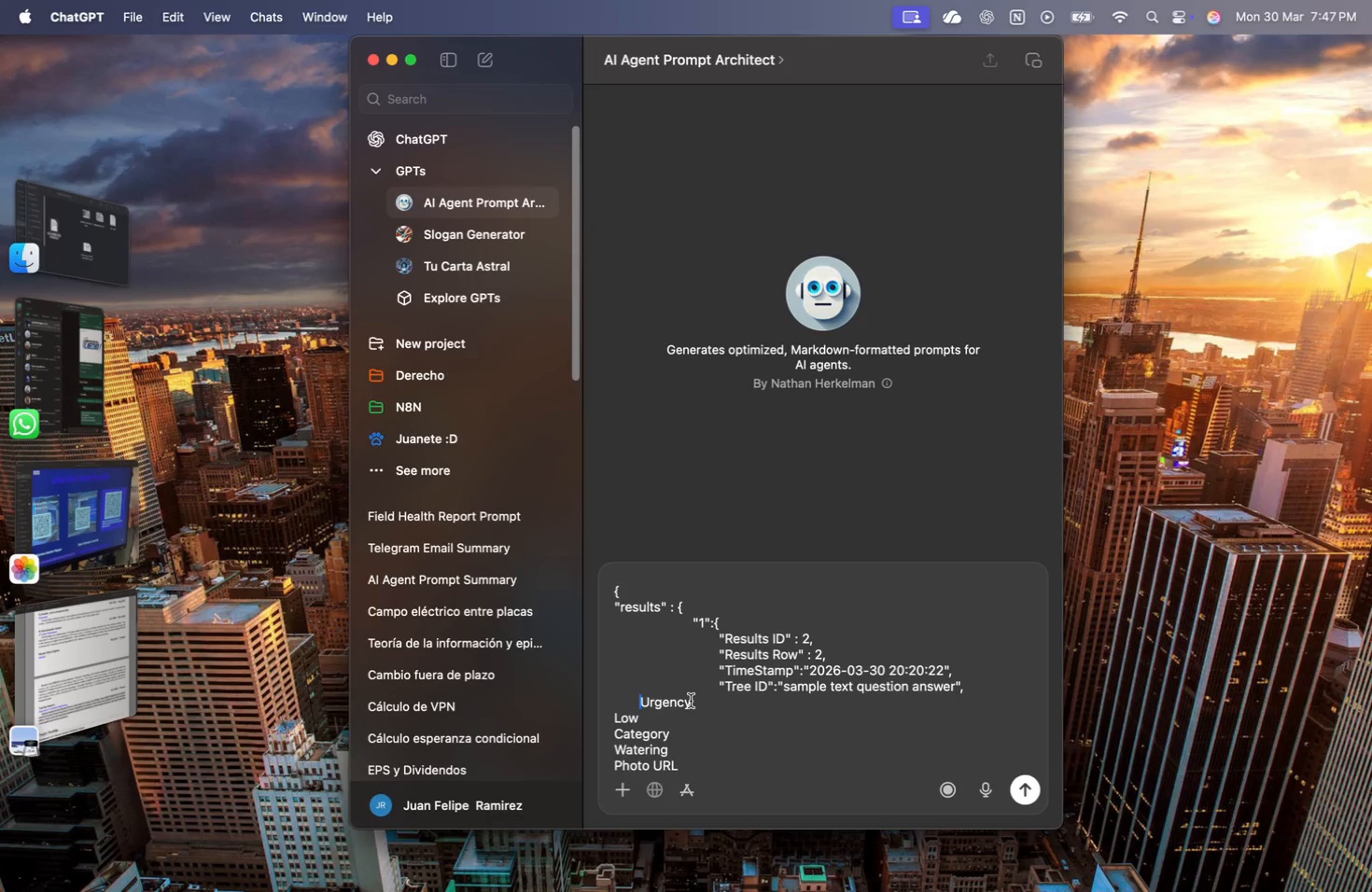 
key(Tab)
 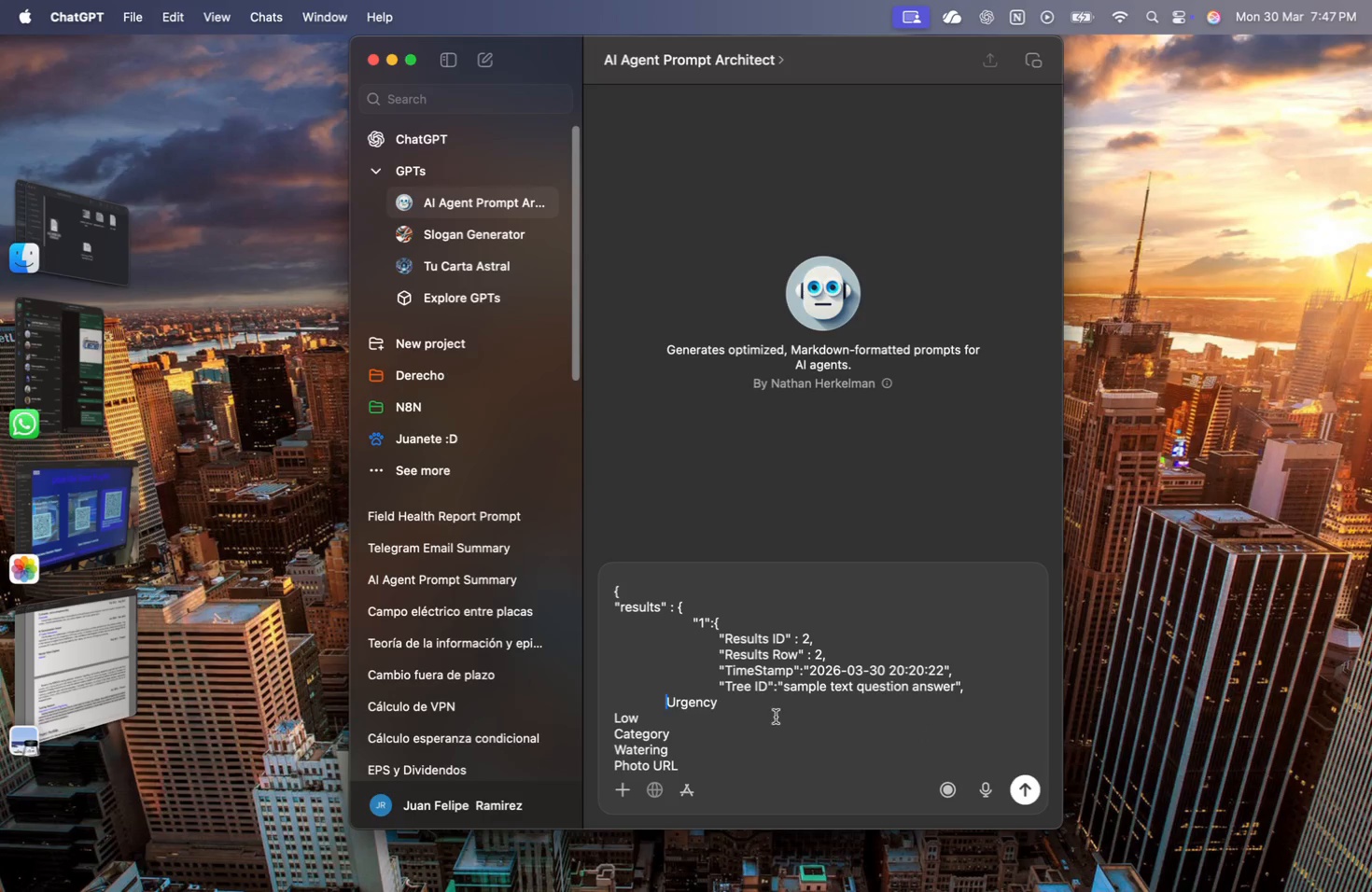 
key(Tab)
 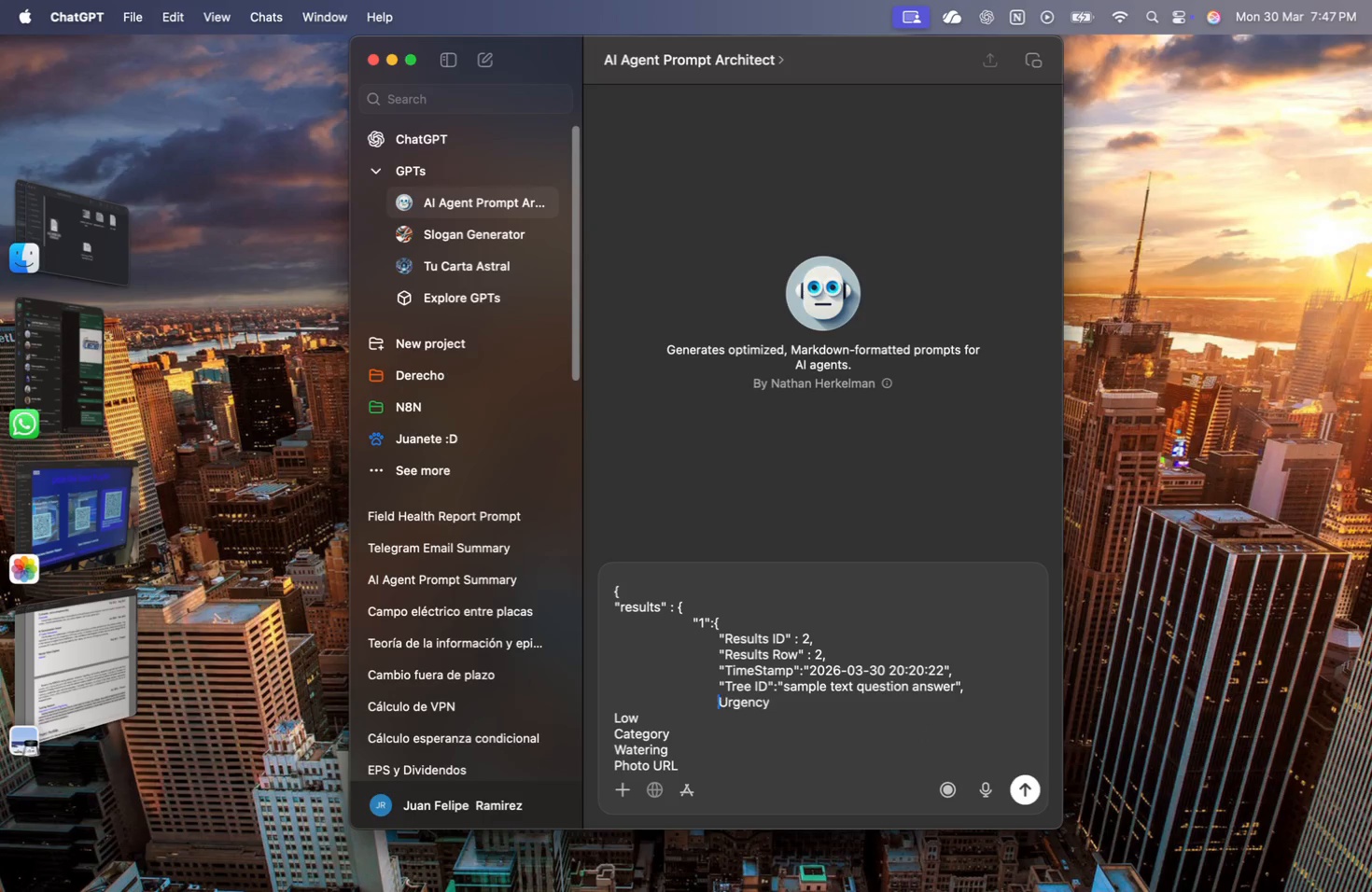 
key(Tab)
 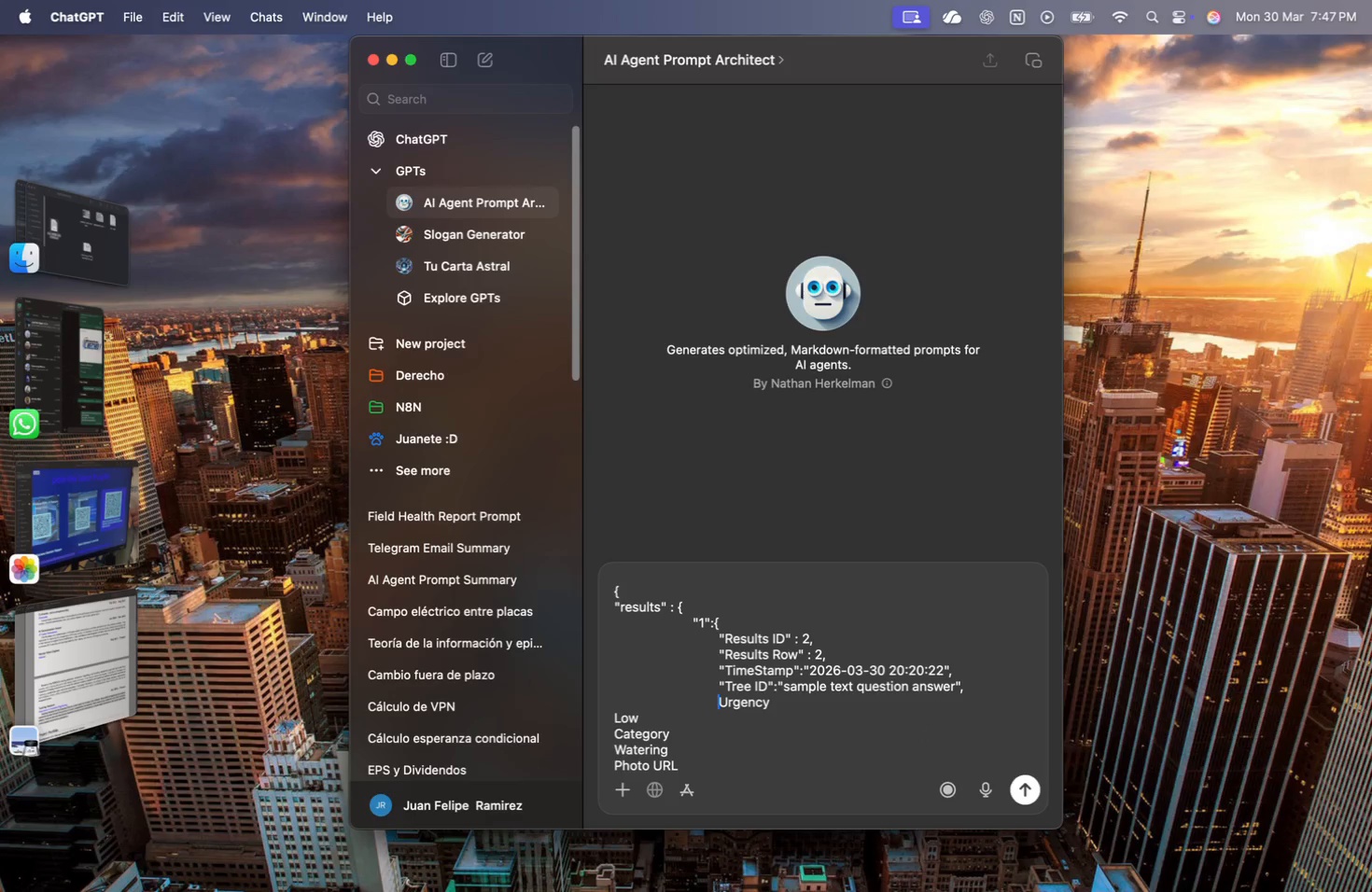 
key(Shift+ShiftRight)
 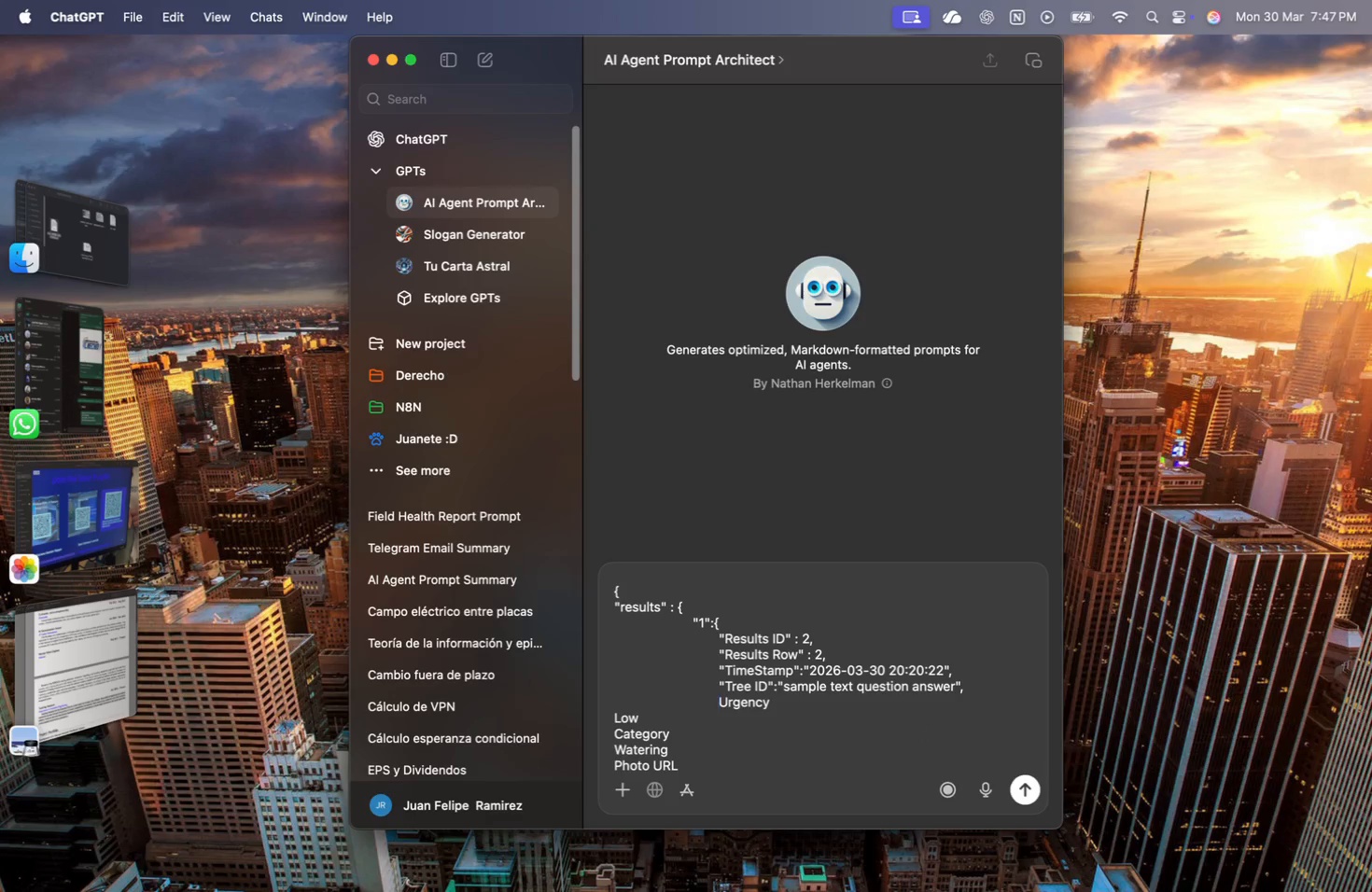 
key(Shift+Quote)
 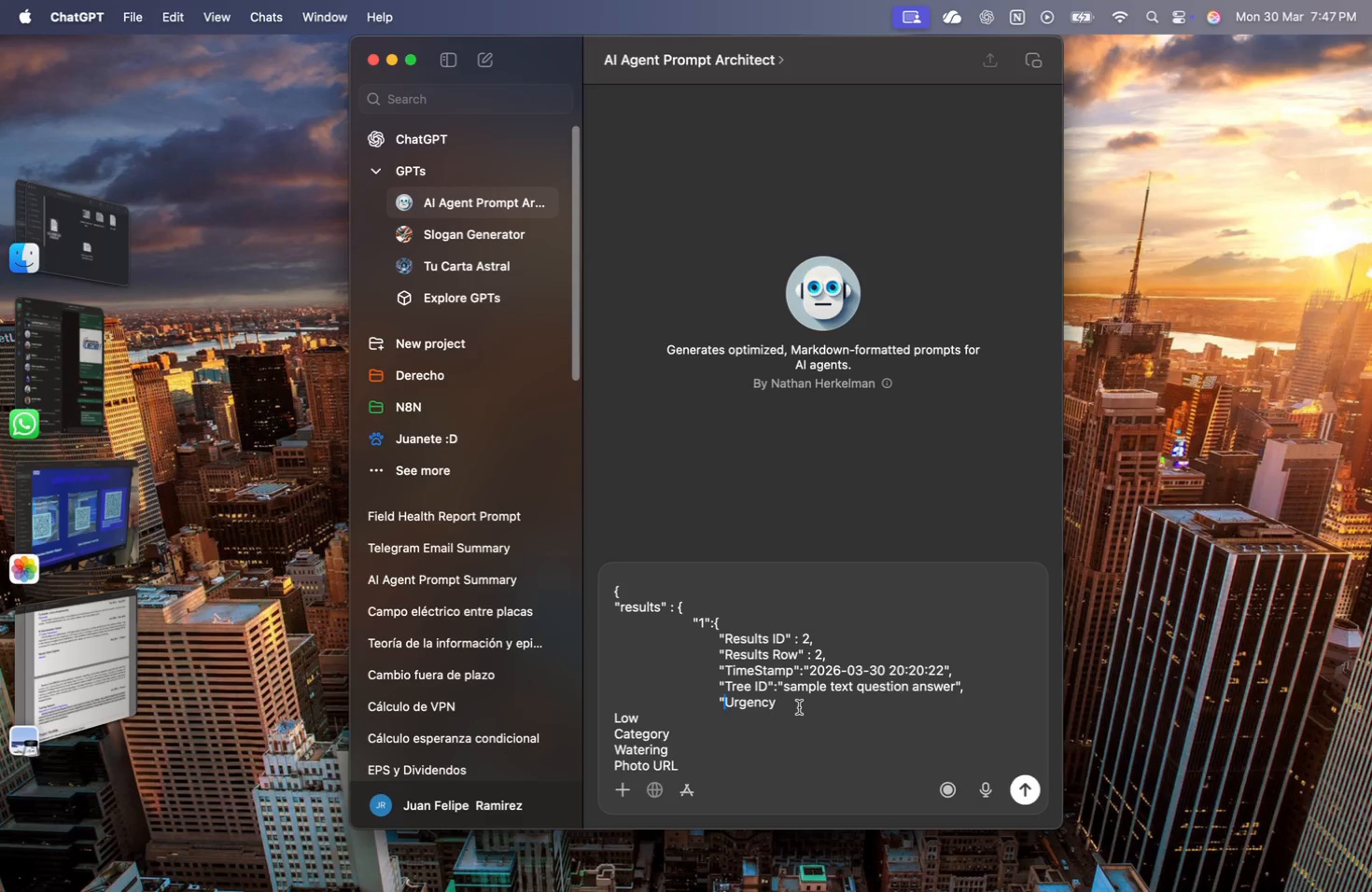 
left_click([799, 709])
 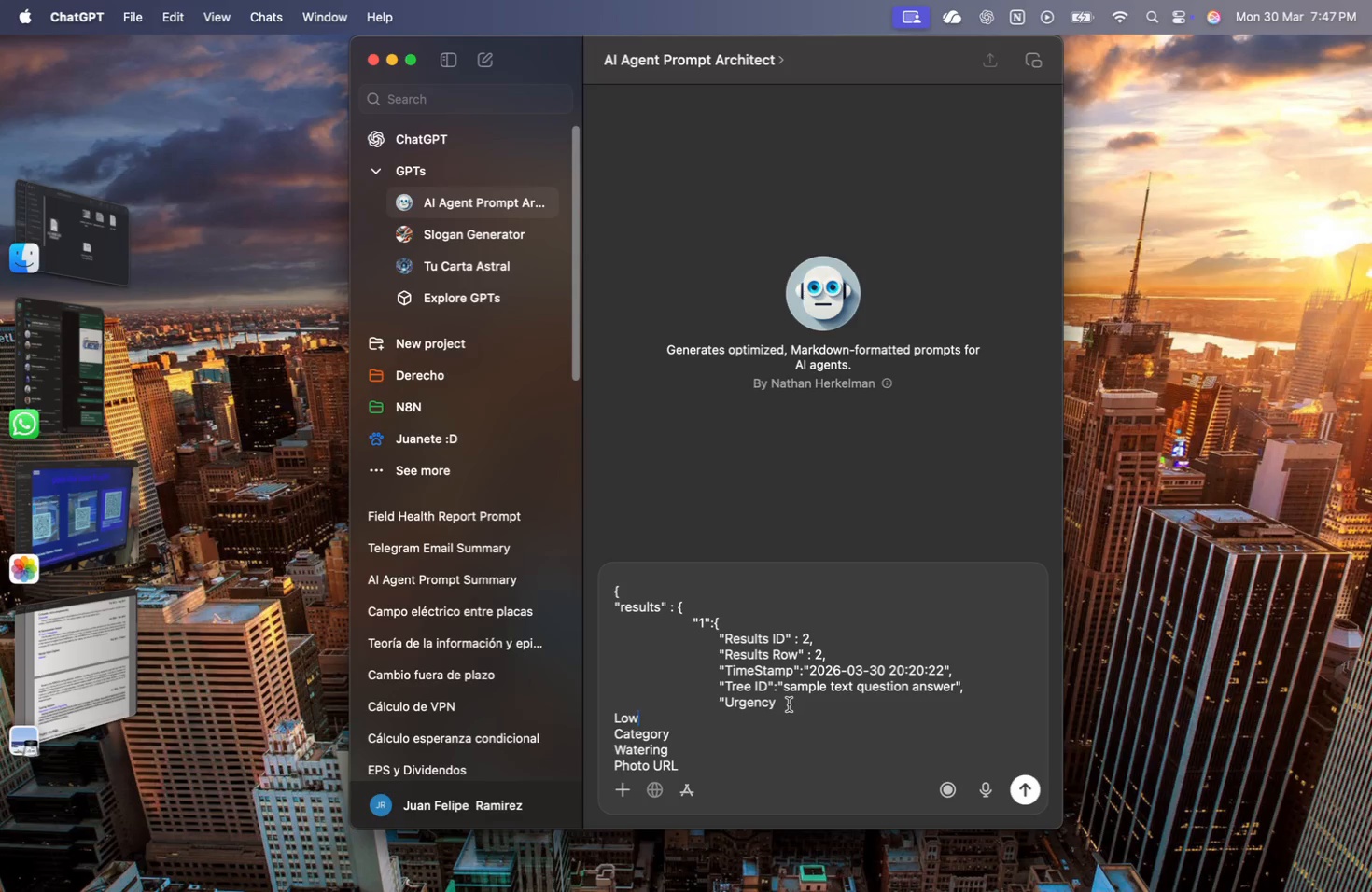 
left_click([791, 702])
 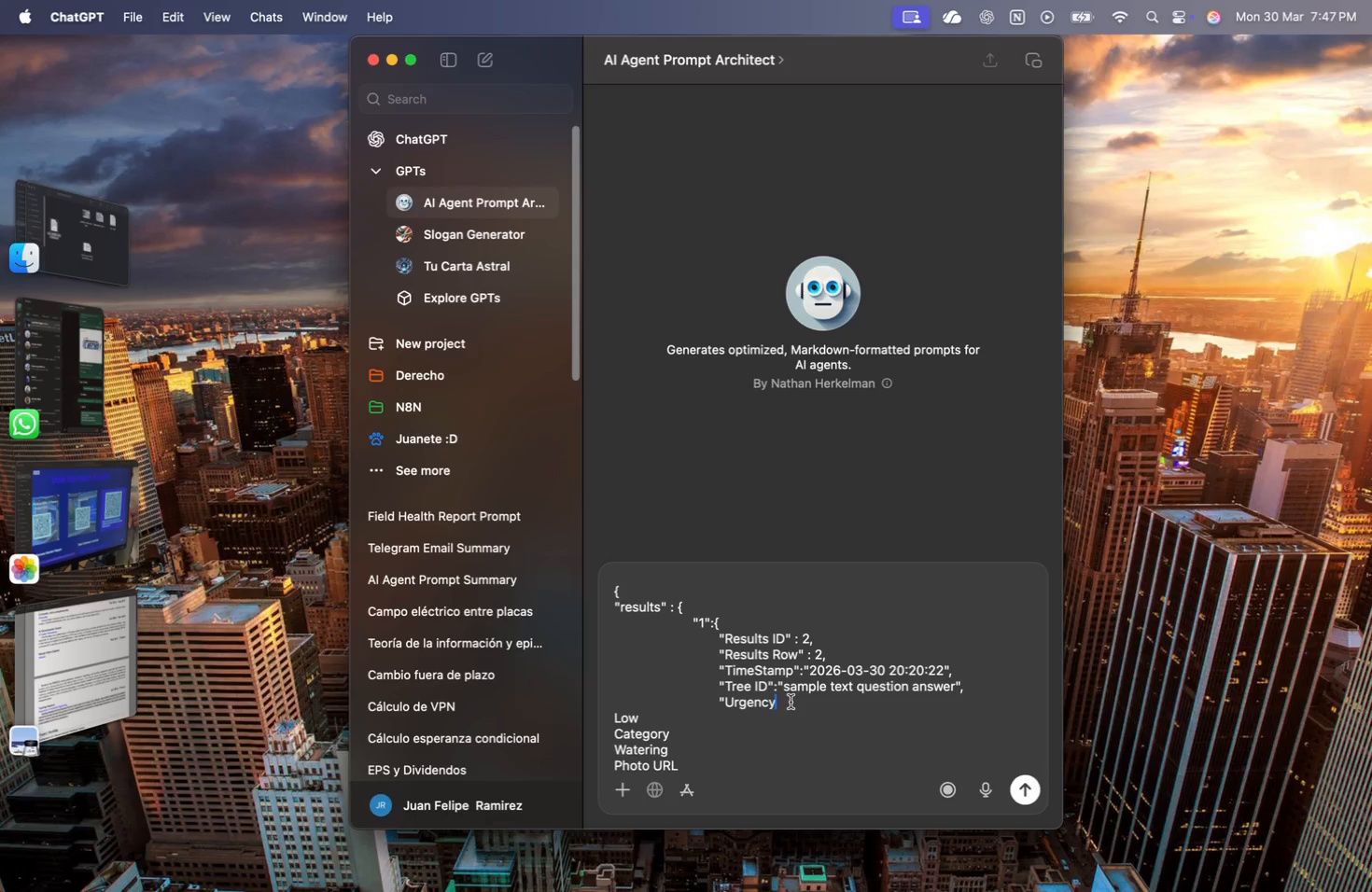 
key(Shift+ShiftRight)
 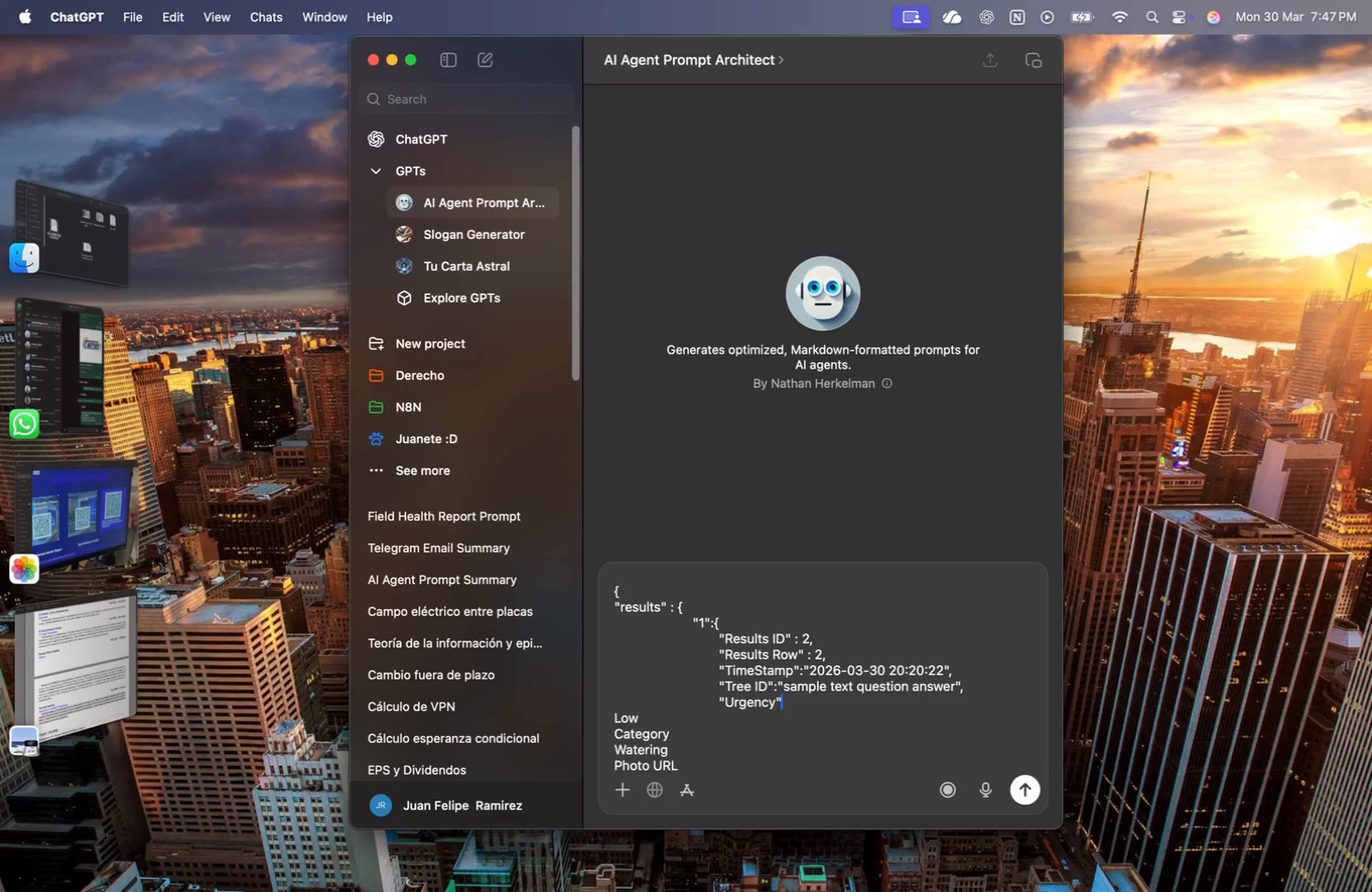 
key(Shift+Quote)
 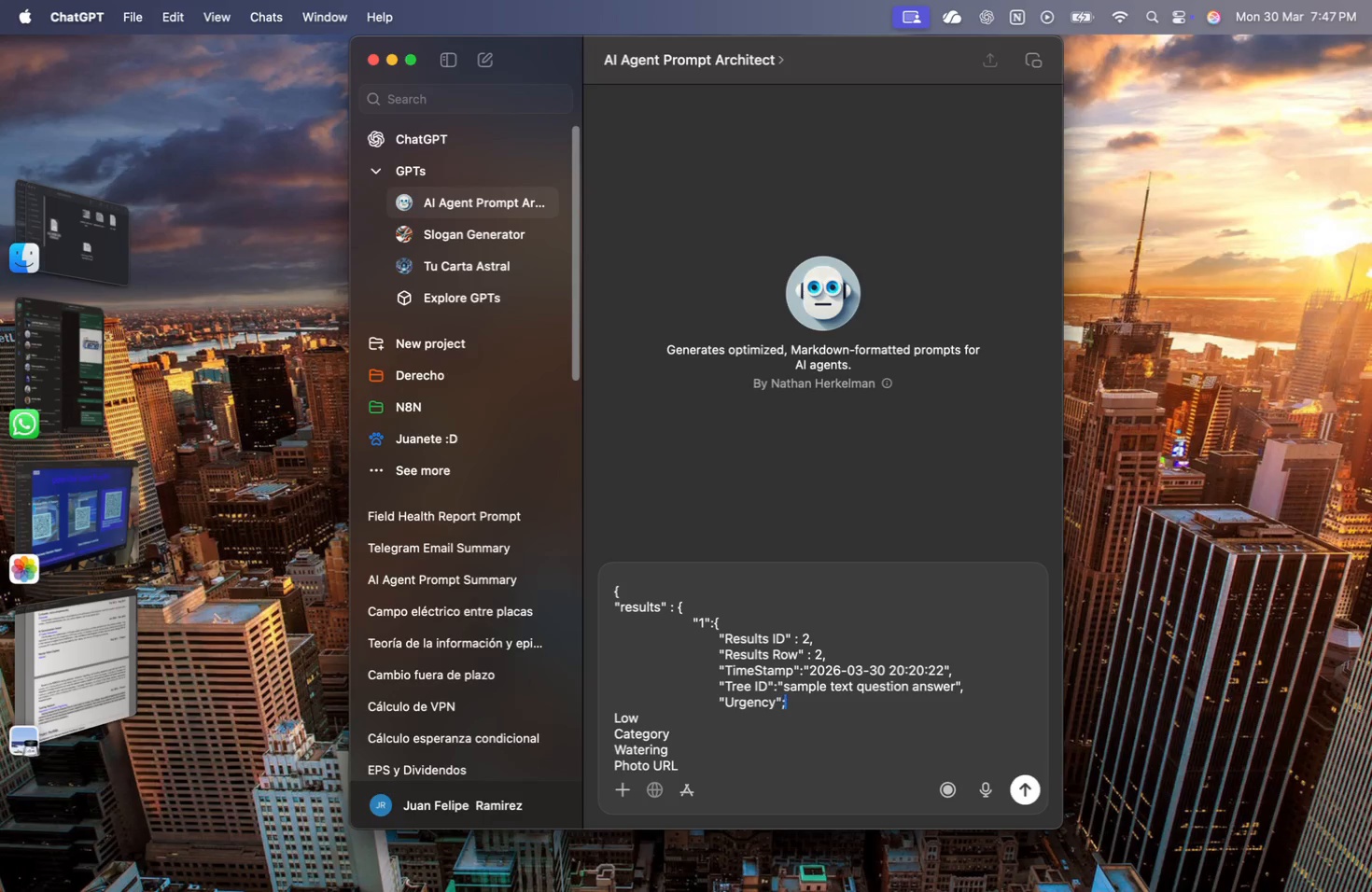 
key(Semicolon)
 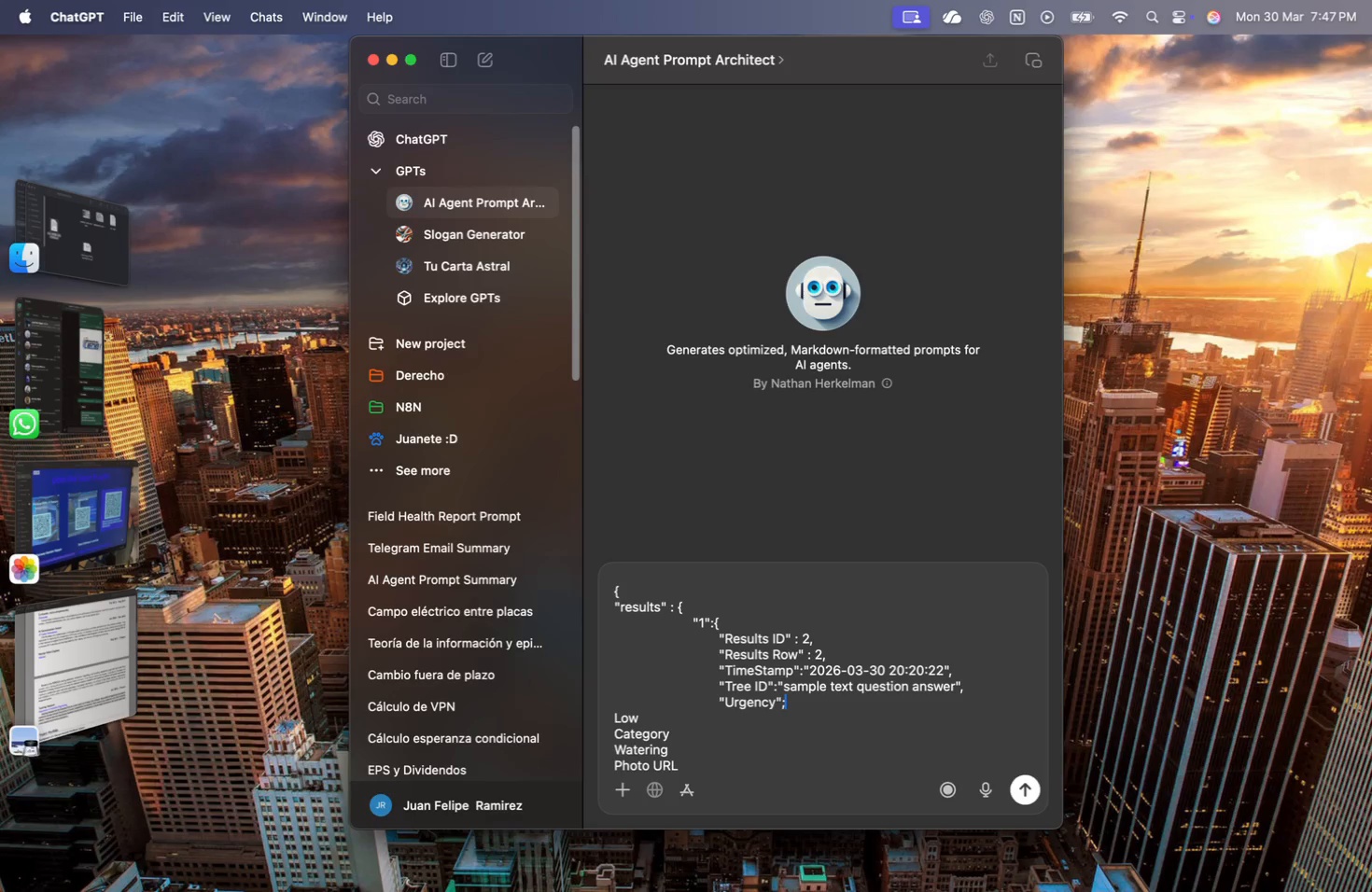 
key(Backspace)
 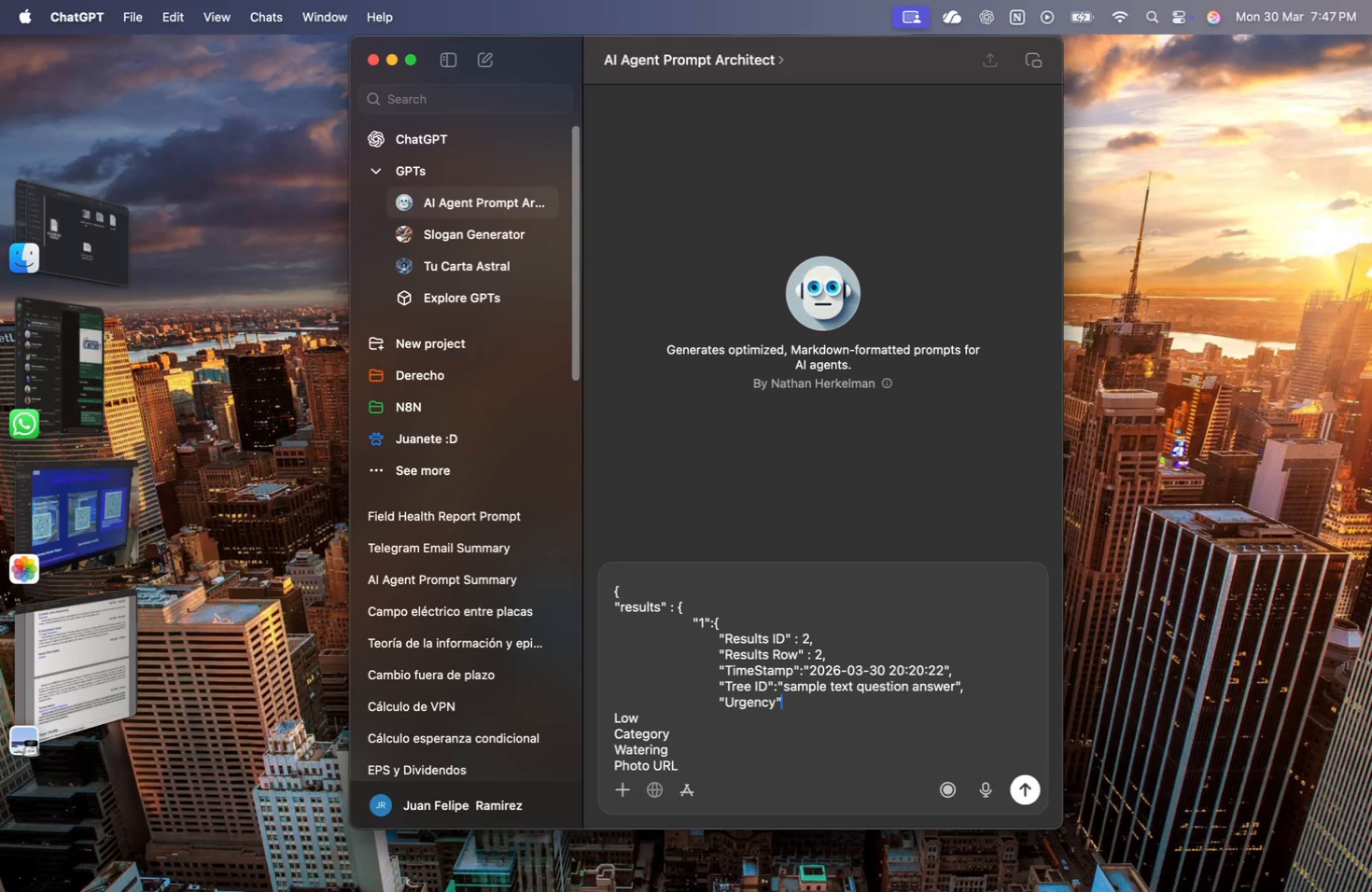 
key(Shift+ShiftRight)
 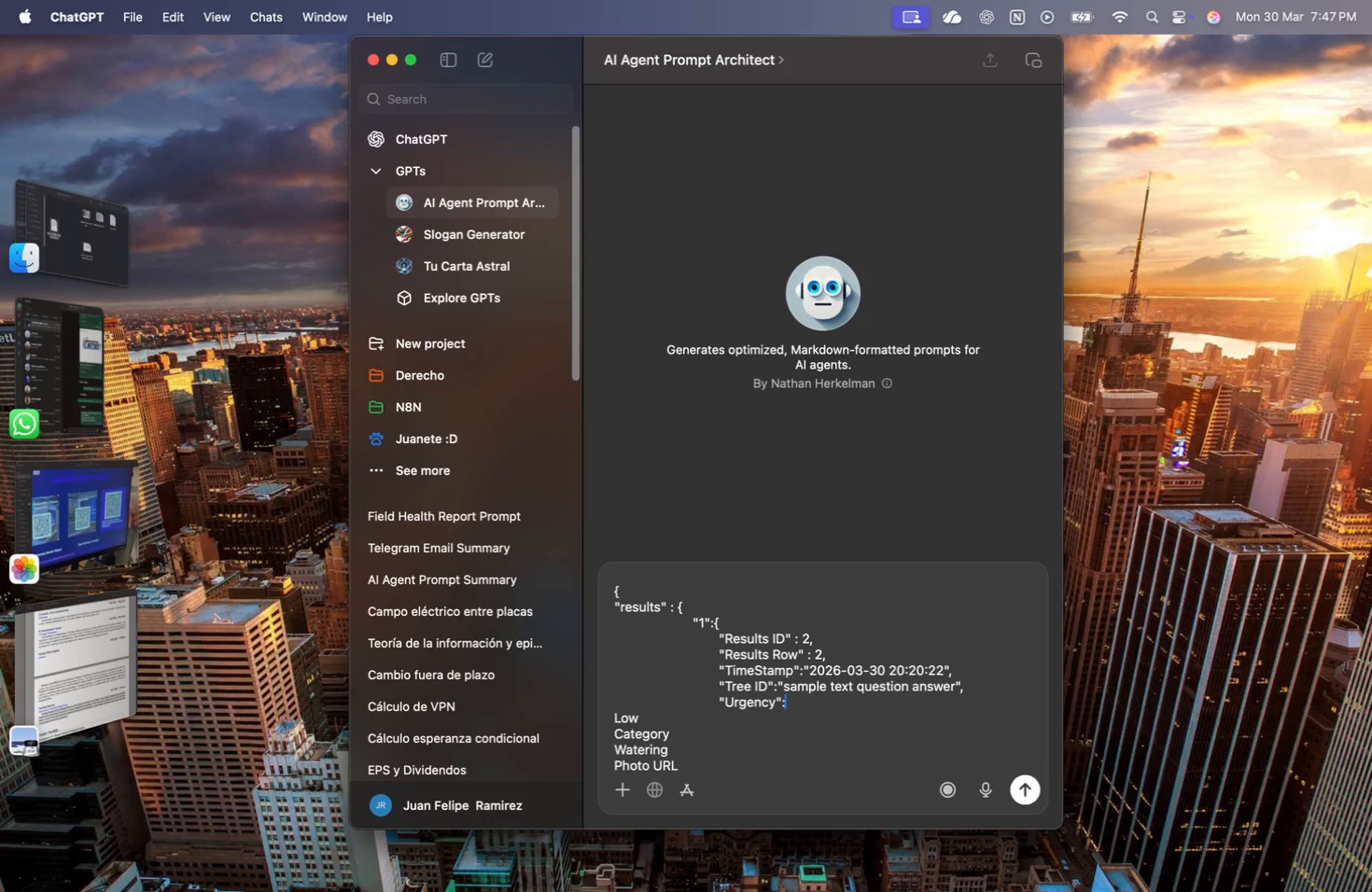 
key(Shift+Semicolon)
 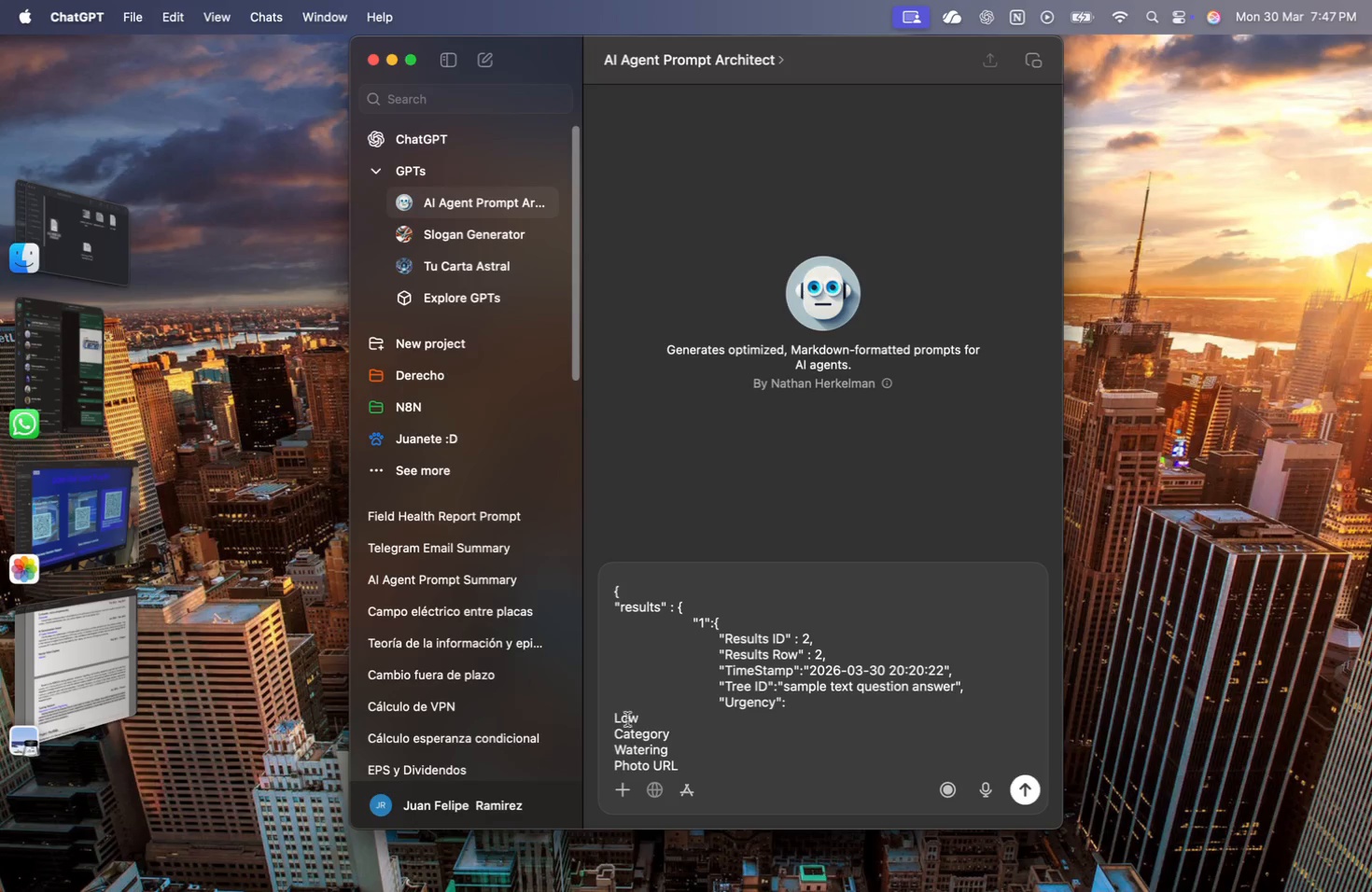 
left_click([613, 716])
 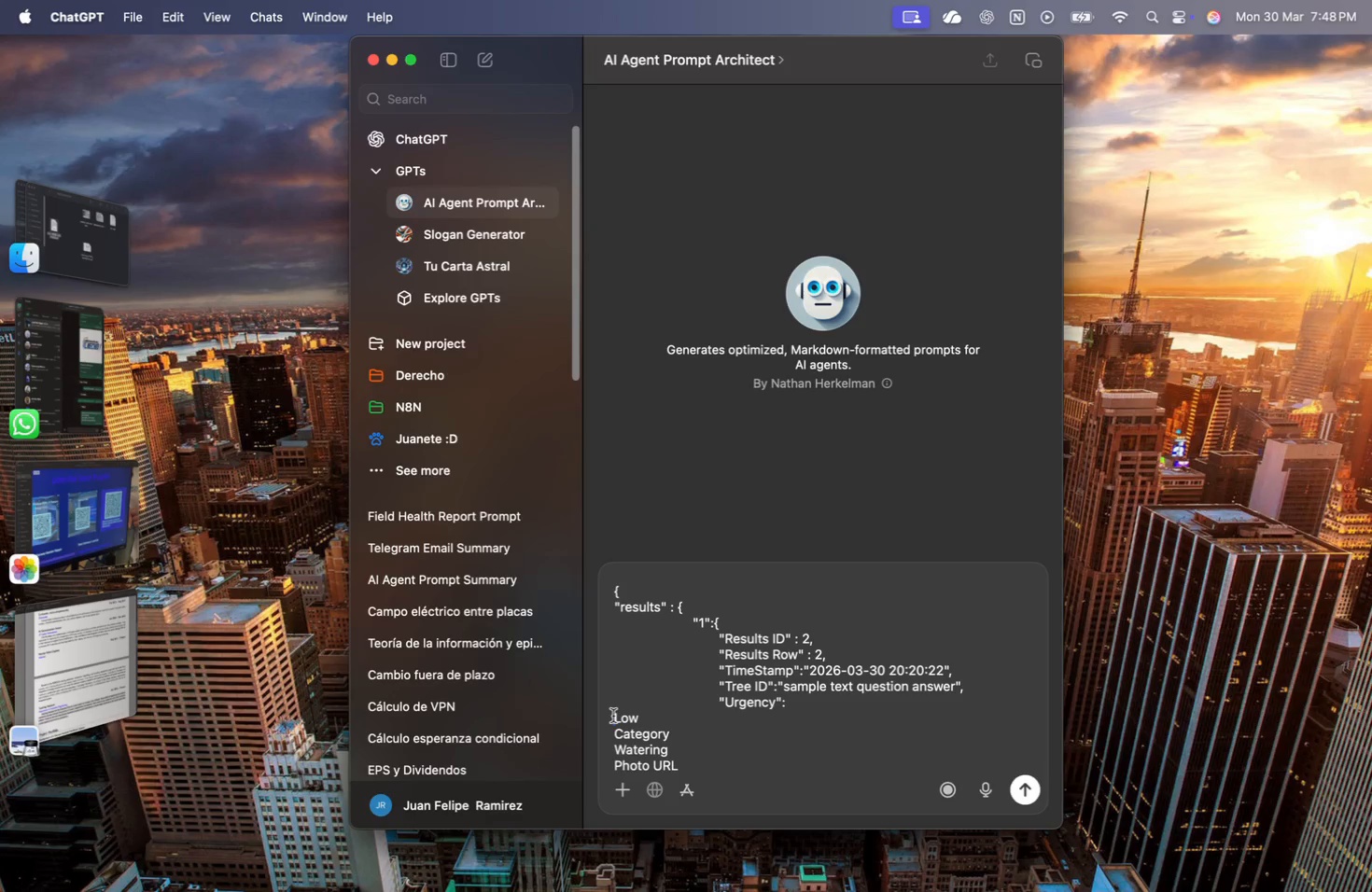 
key(Backspace)
 